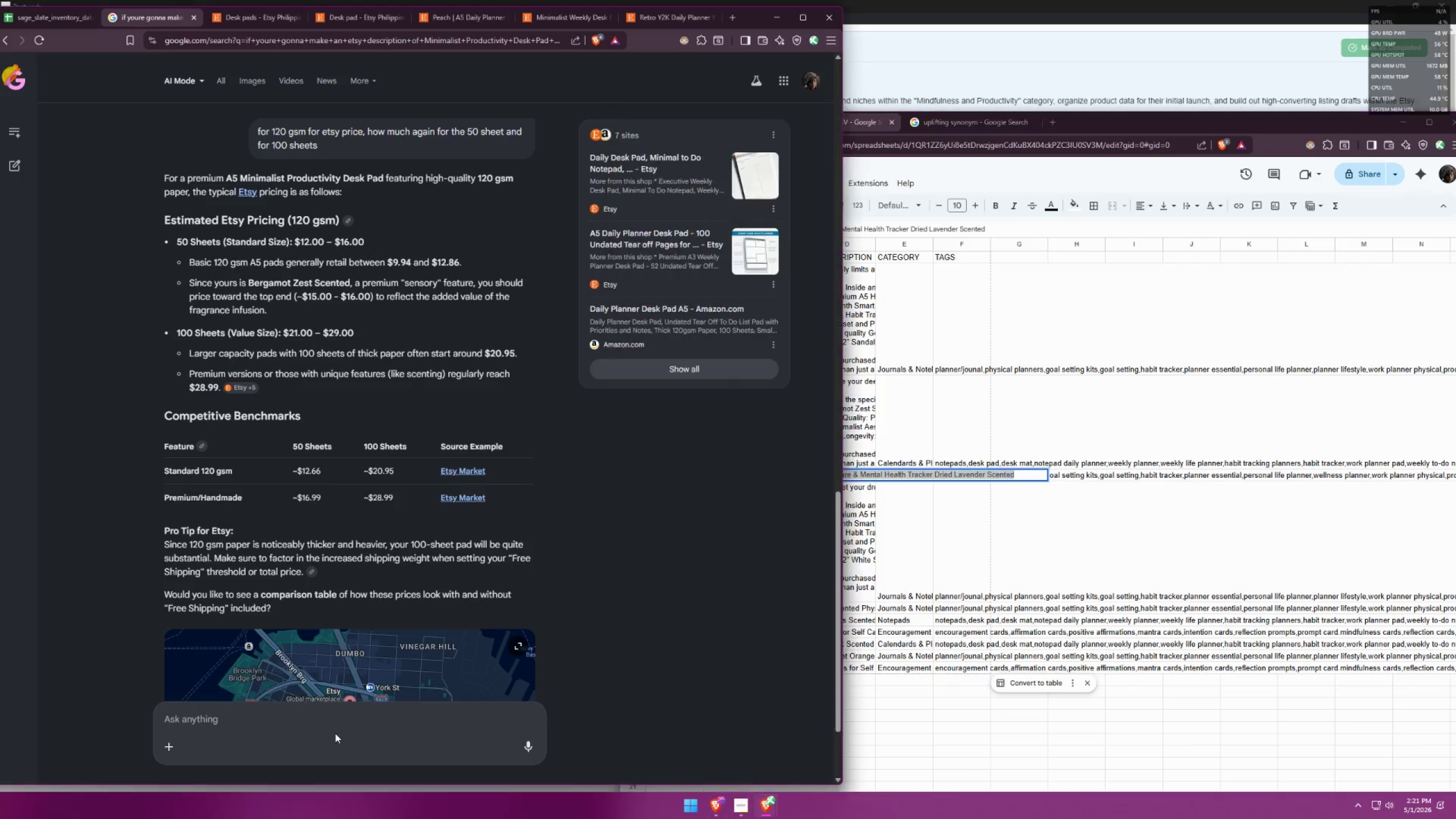 
key(Control+V)
 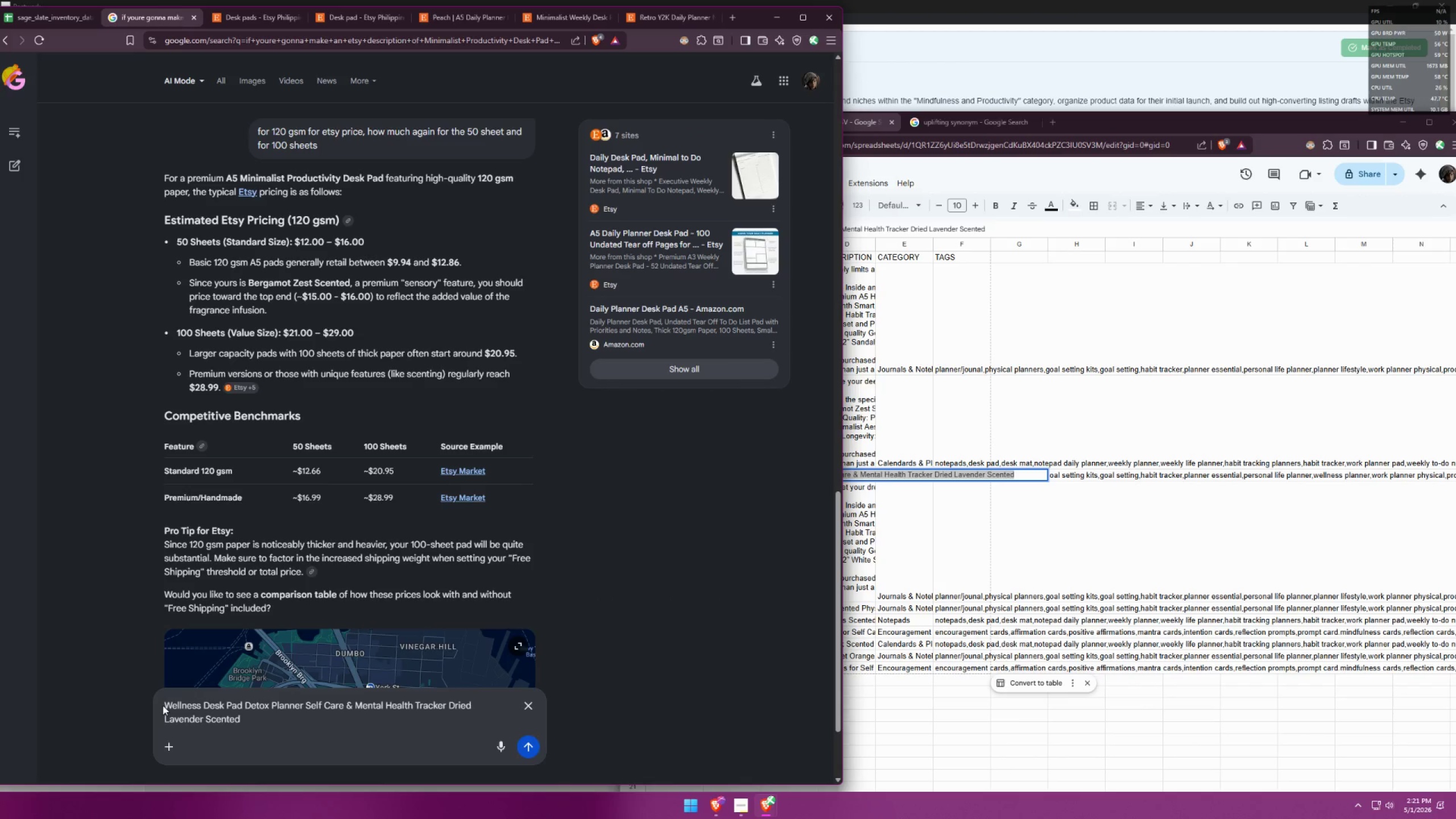 
double_click([169, 706])
 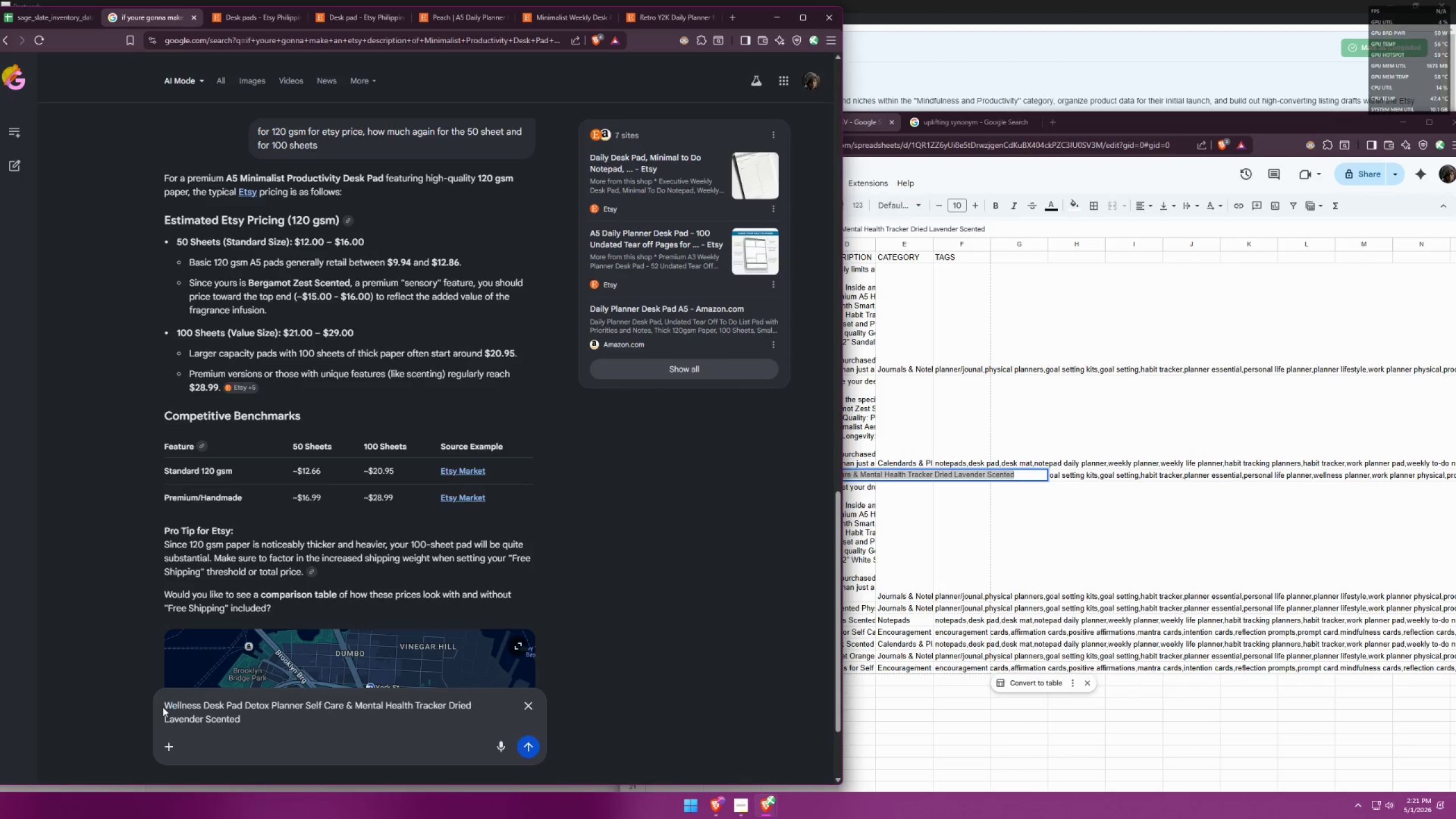 
double_click([164, 706])
 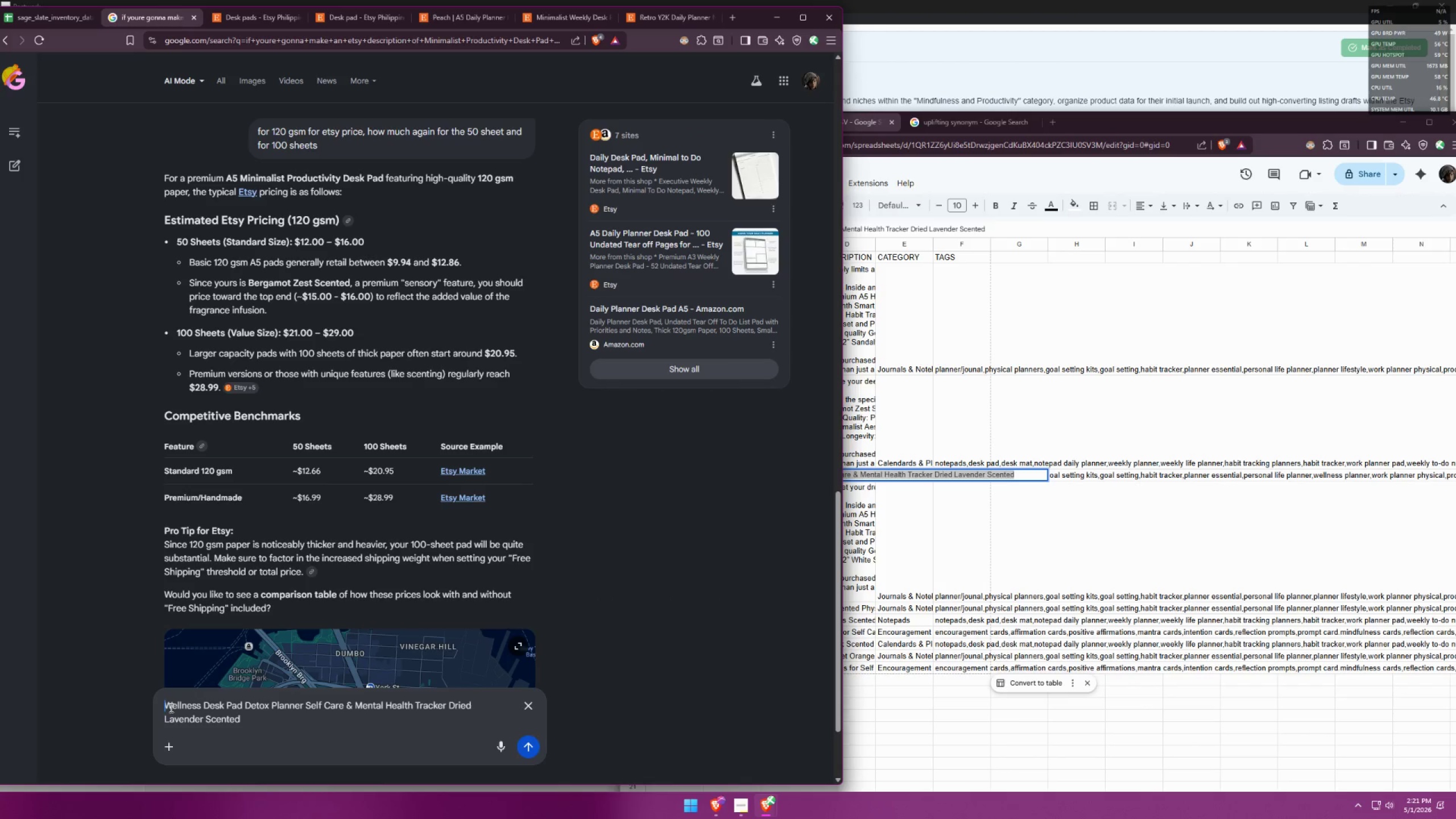 
type(how about for a )
 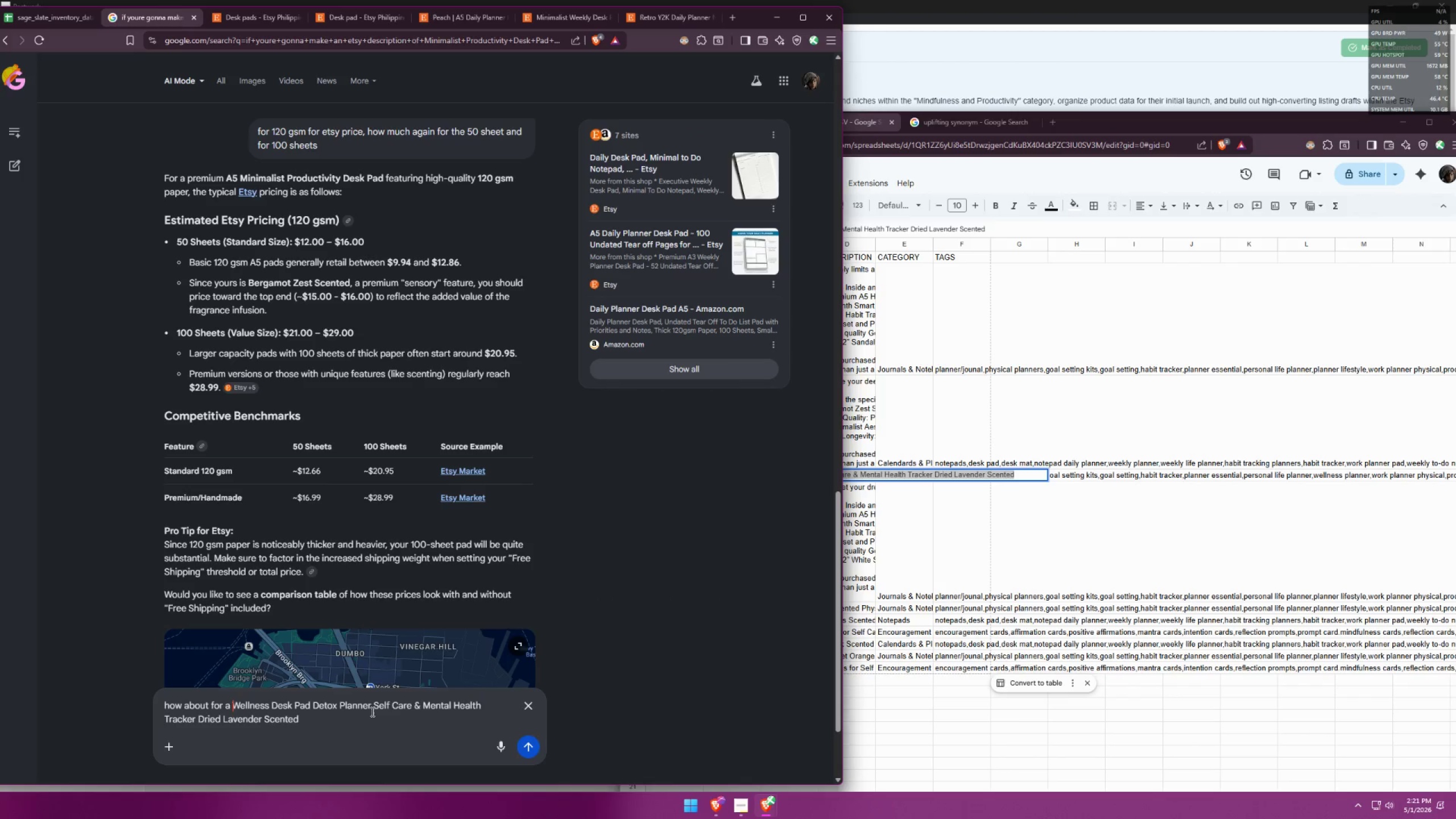 
left_click_drag(start_coordinate=[370, 708], to_coordinate=[490, 709])
 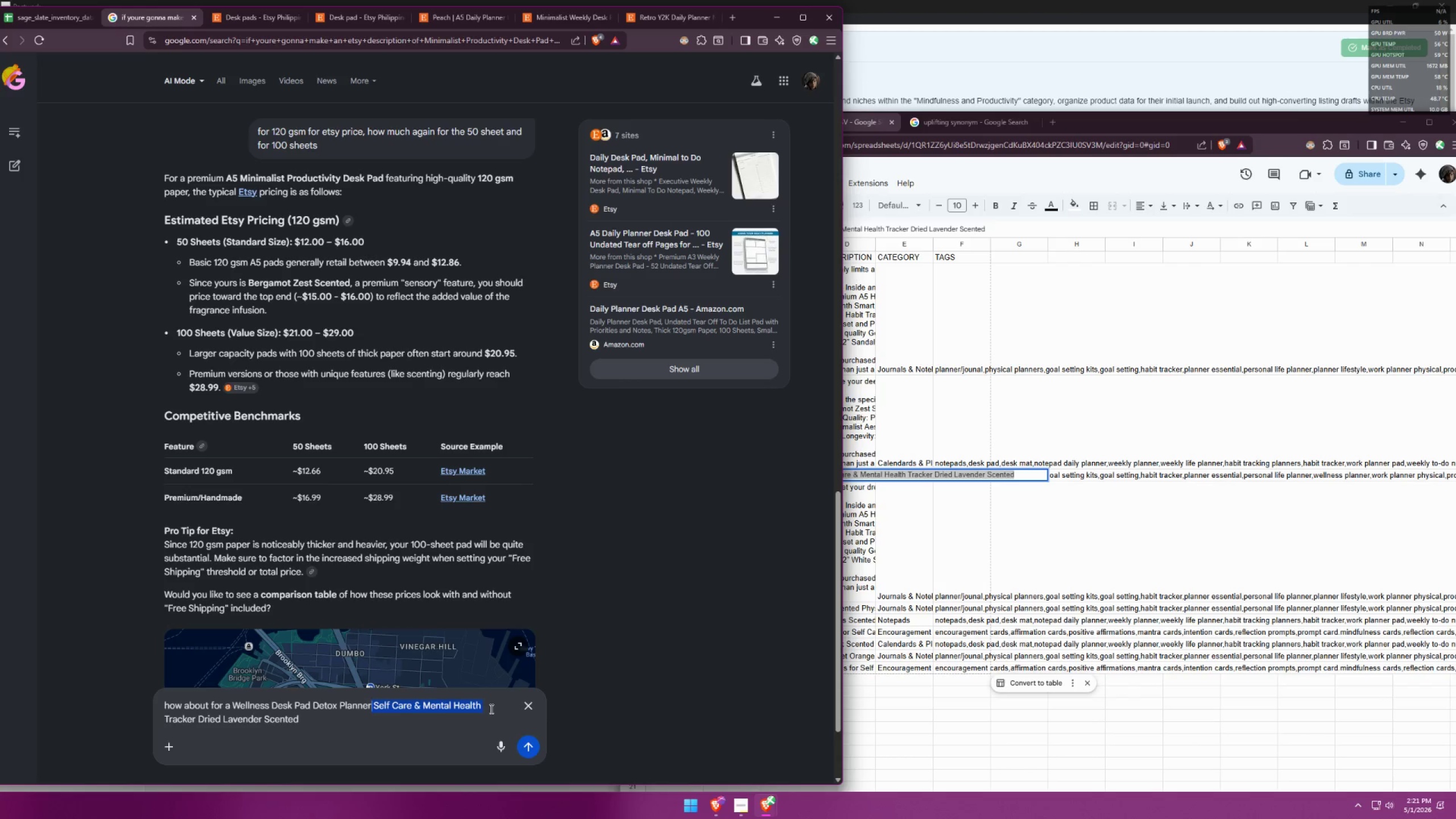 
key(Backspace)
 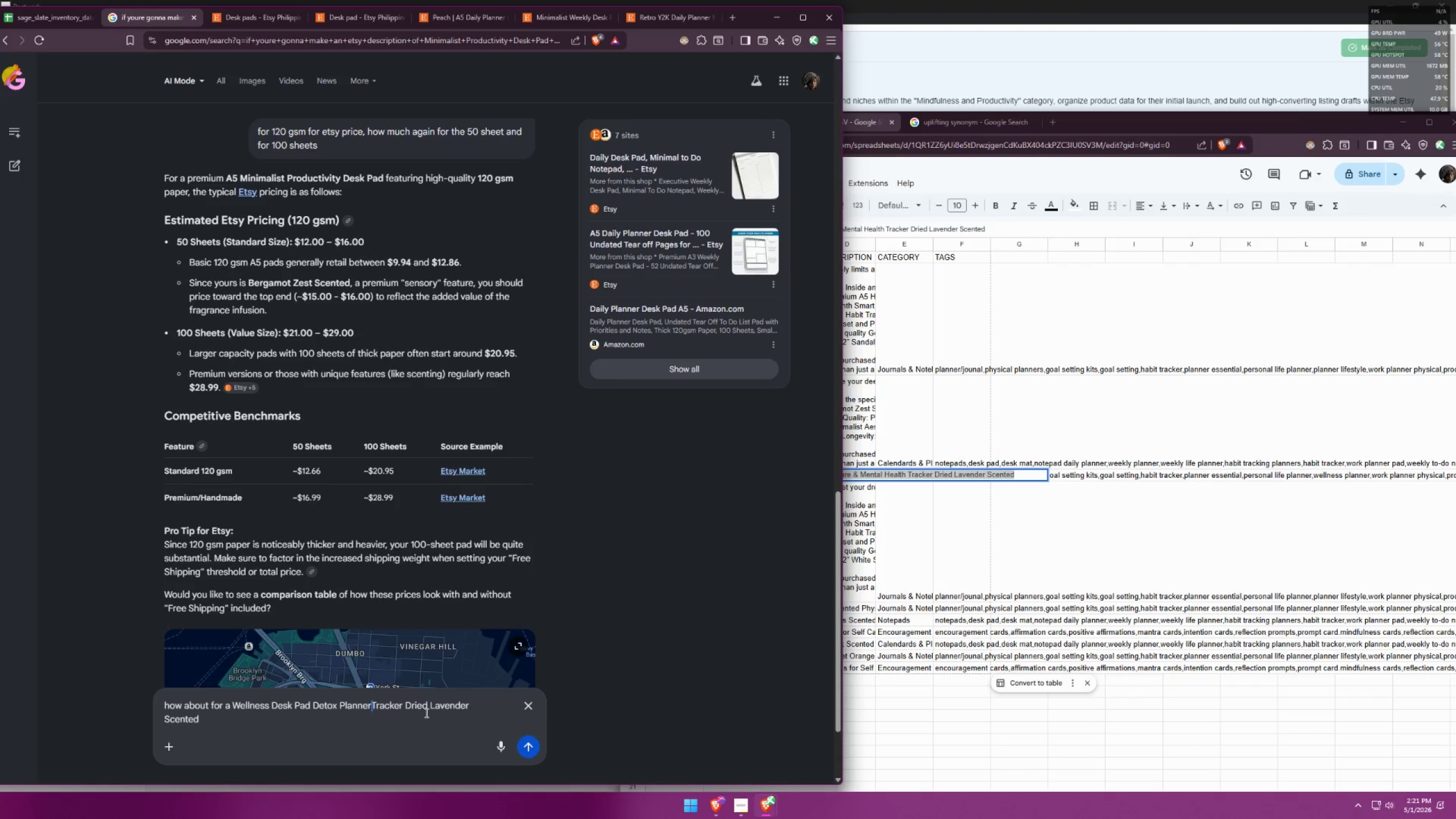 
key(Backspace)
 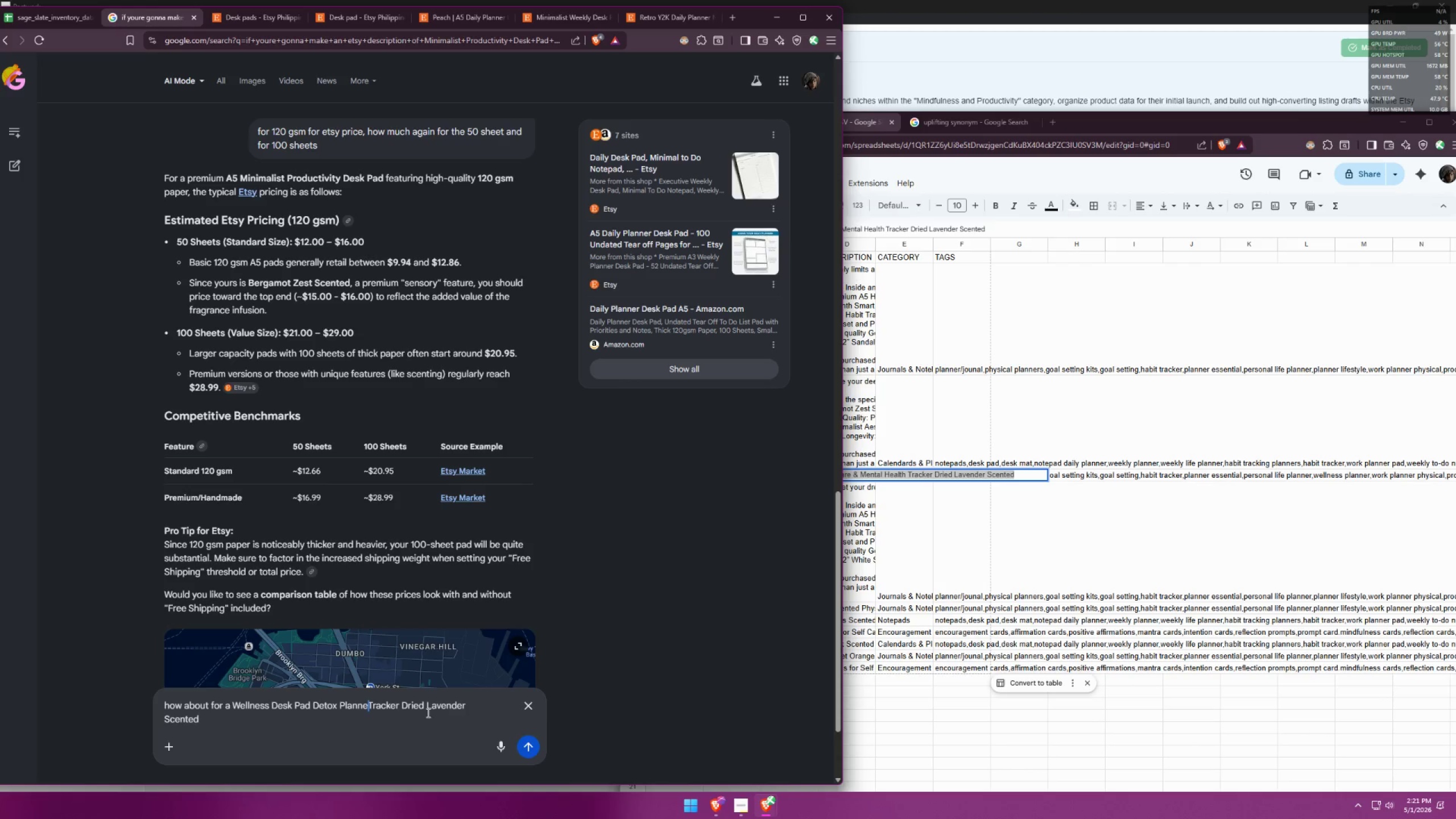 
key(Backspace)
 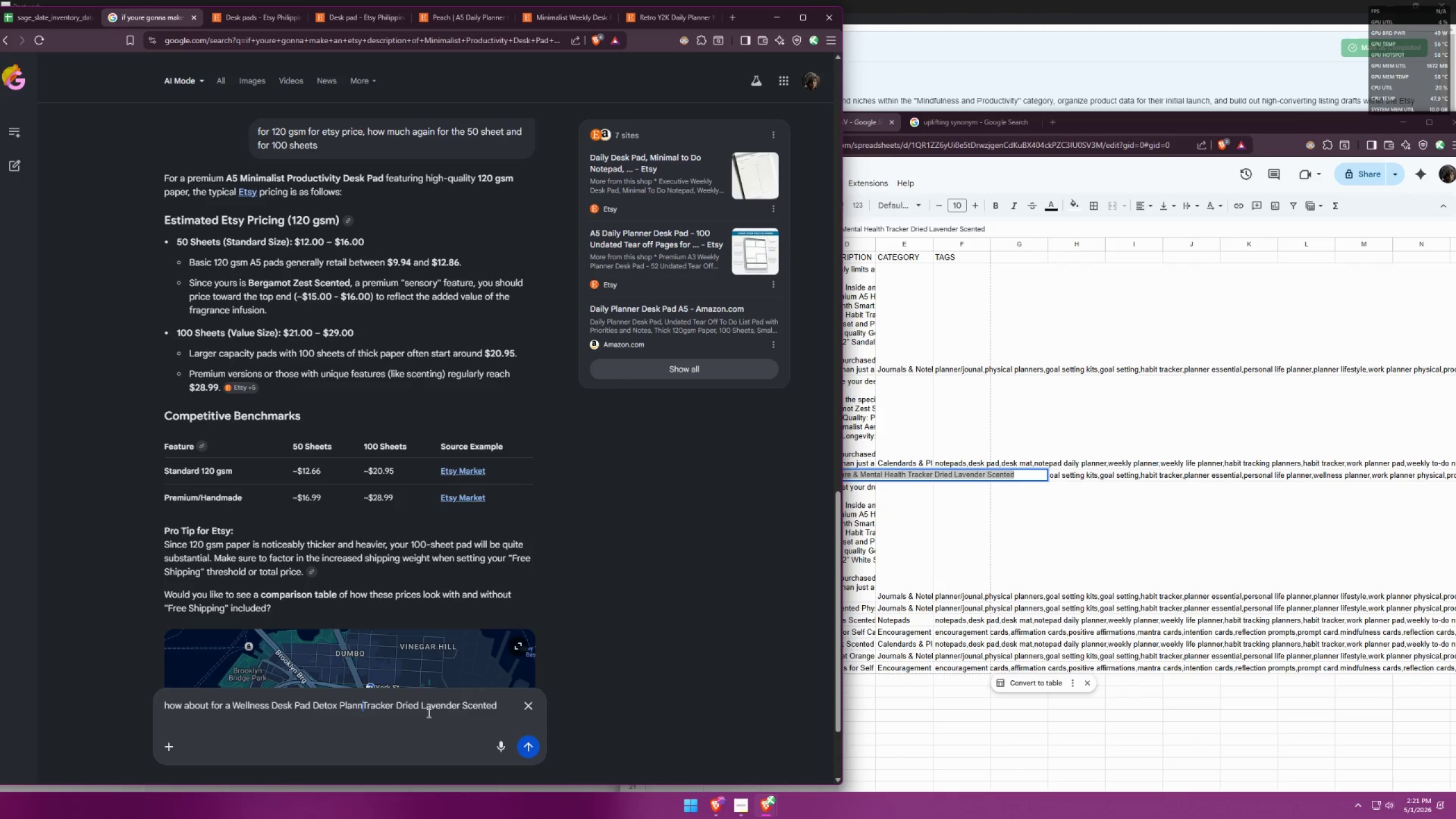 
key(Backspace)
 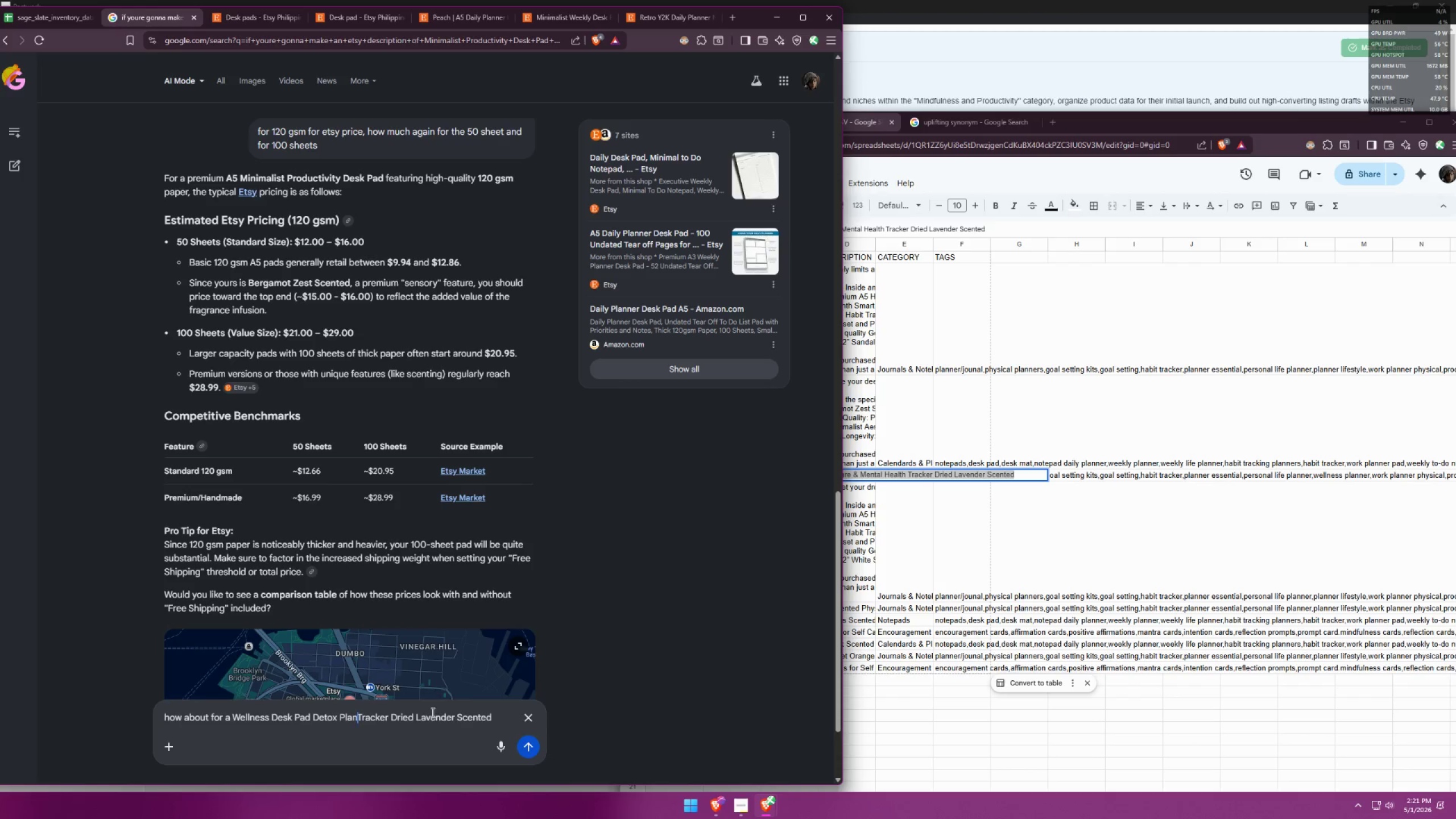 
key(Backspace)
 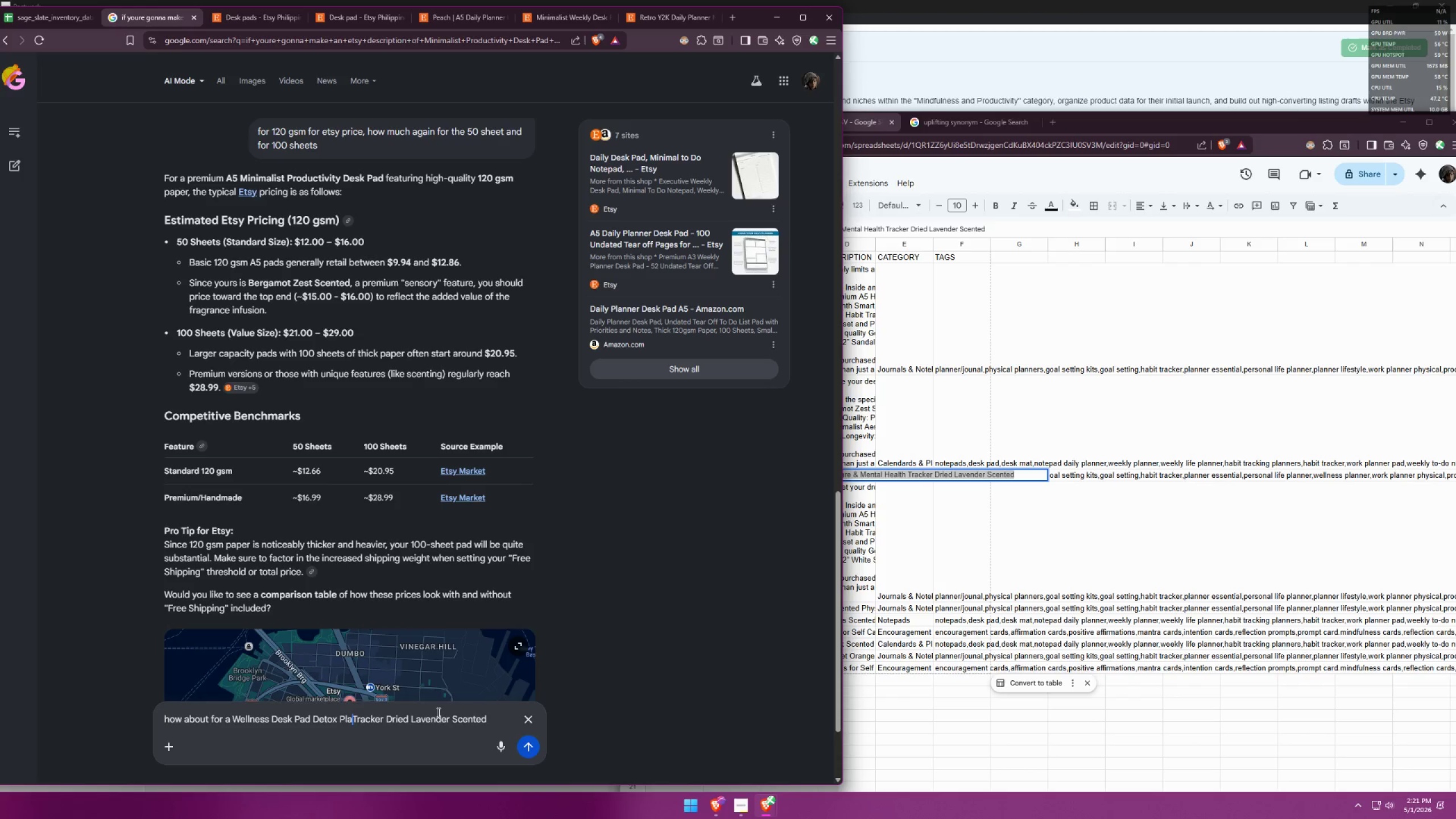 
key(Backspace)
 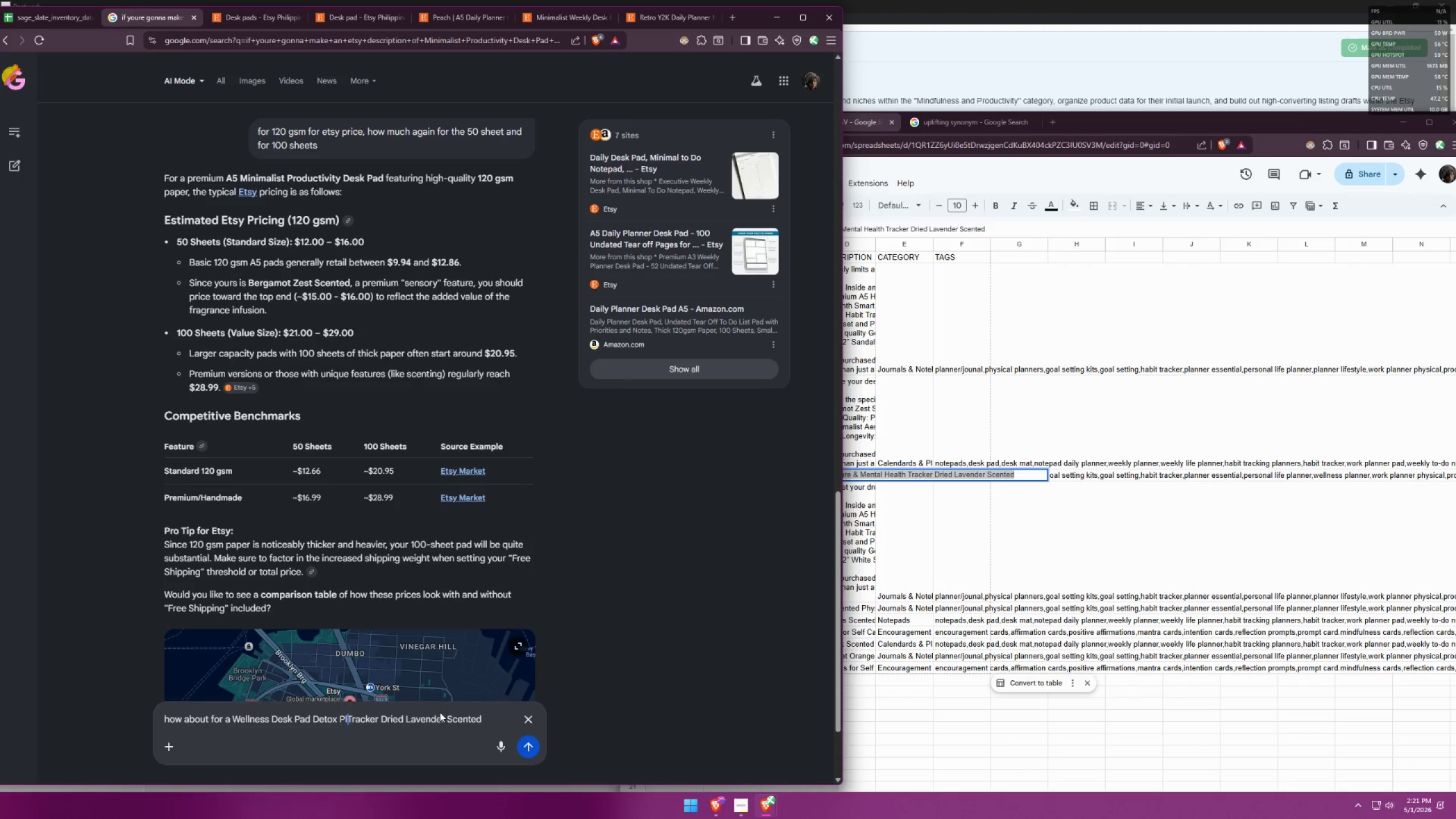 
key(Backspace)
 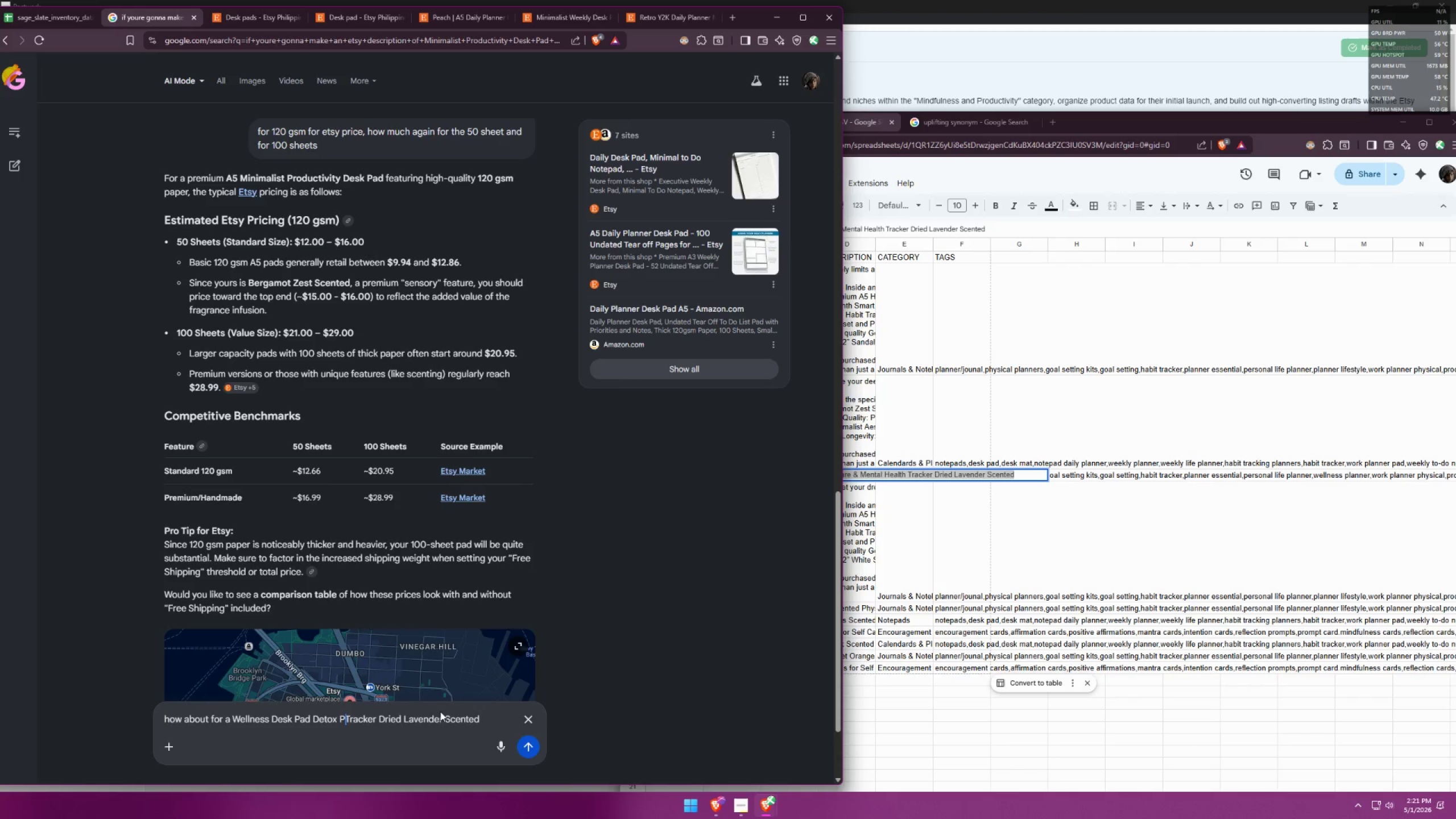 
key(Backspace)
 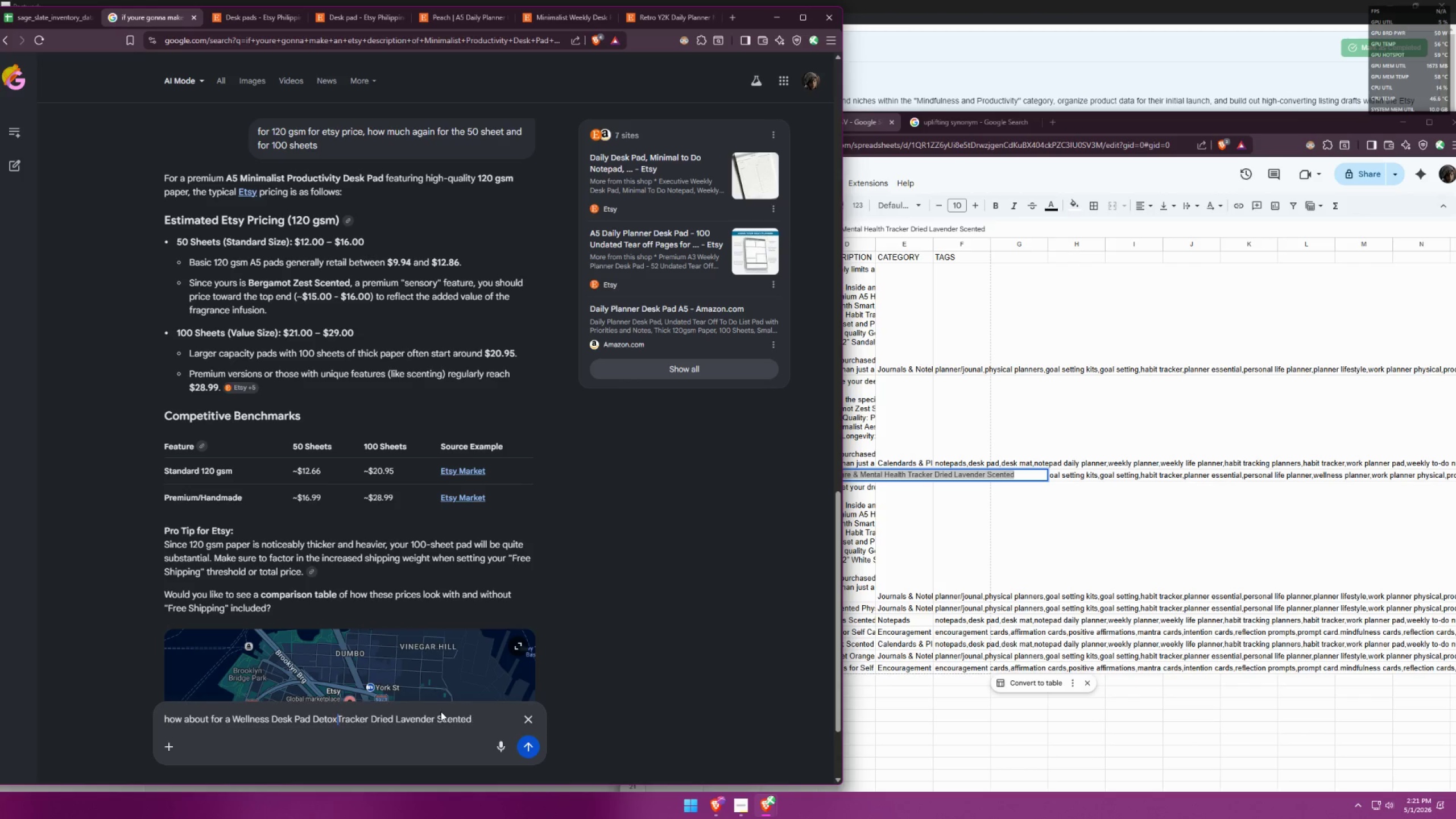 
key(Backspace)
 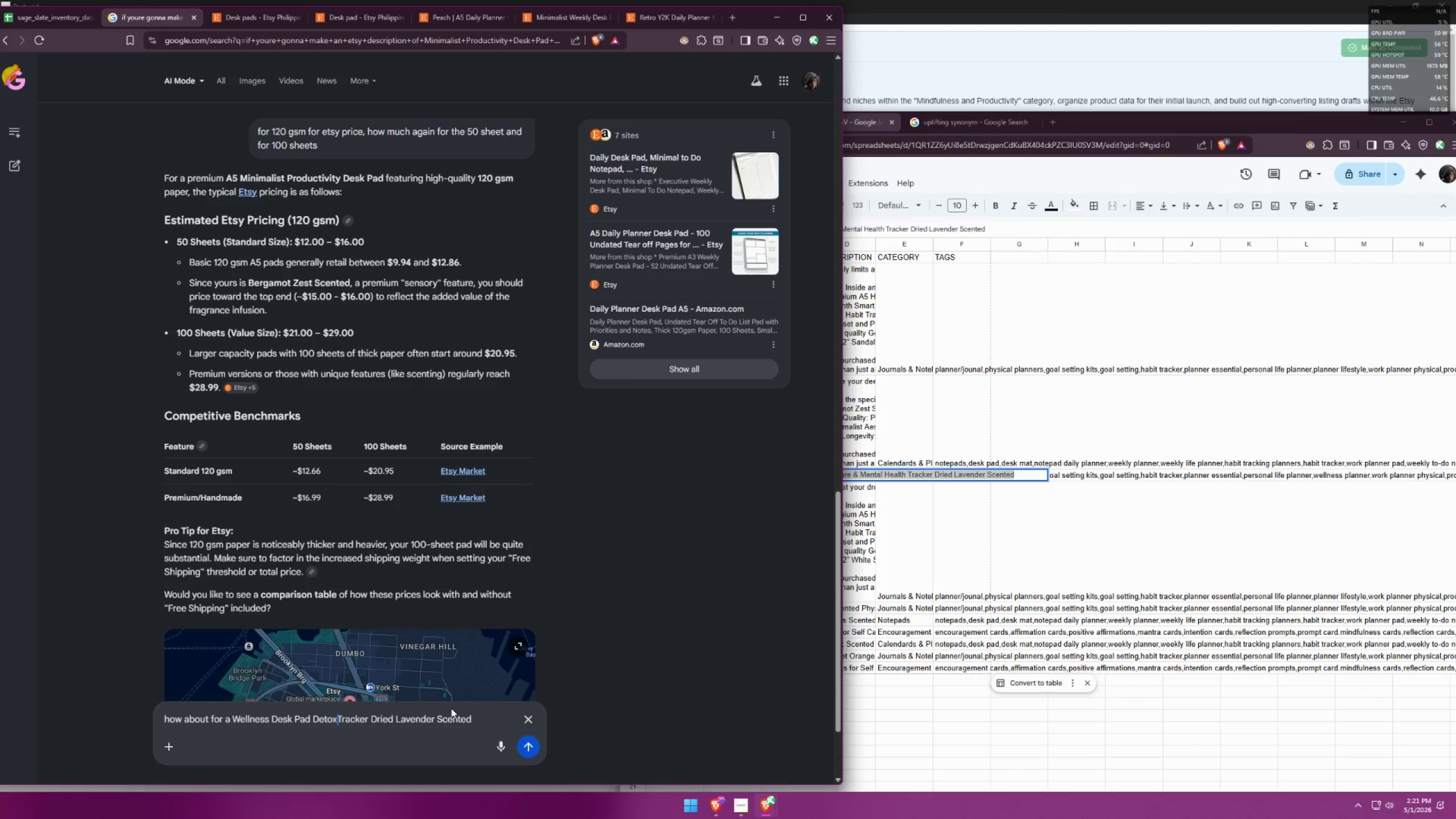 
key(Space)
 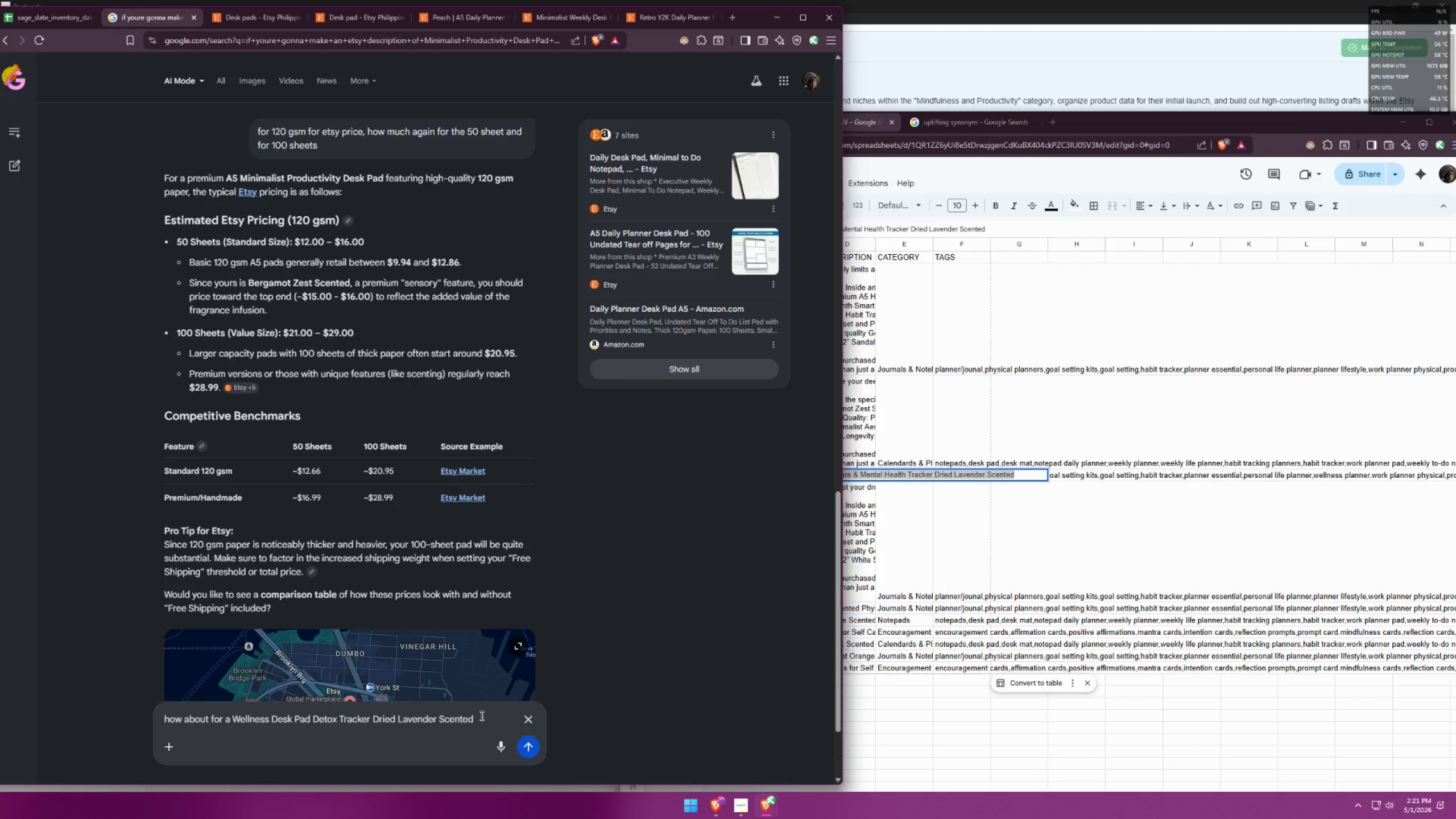 
left_click([481, 715])
 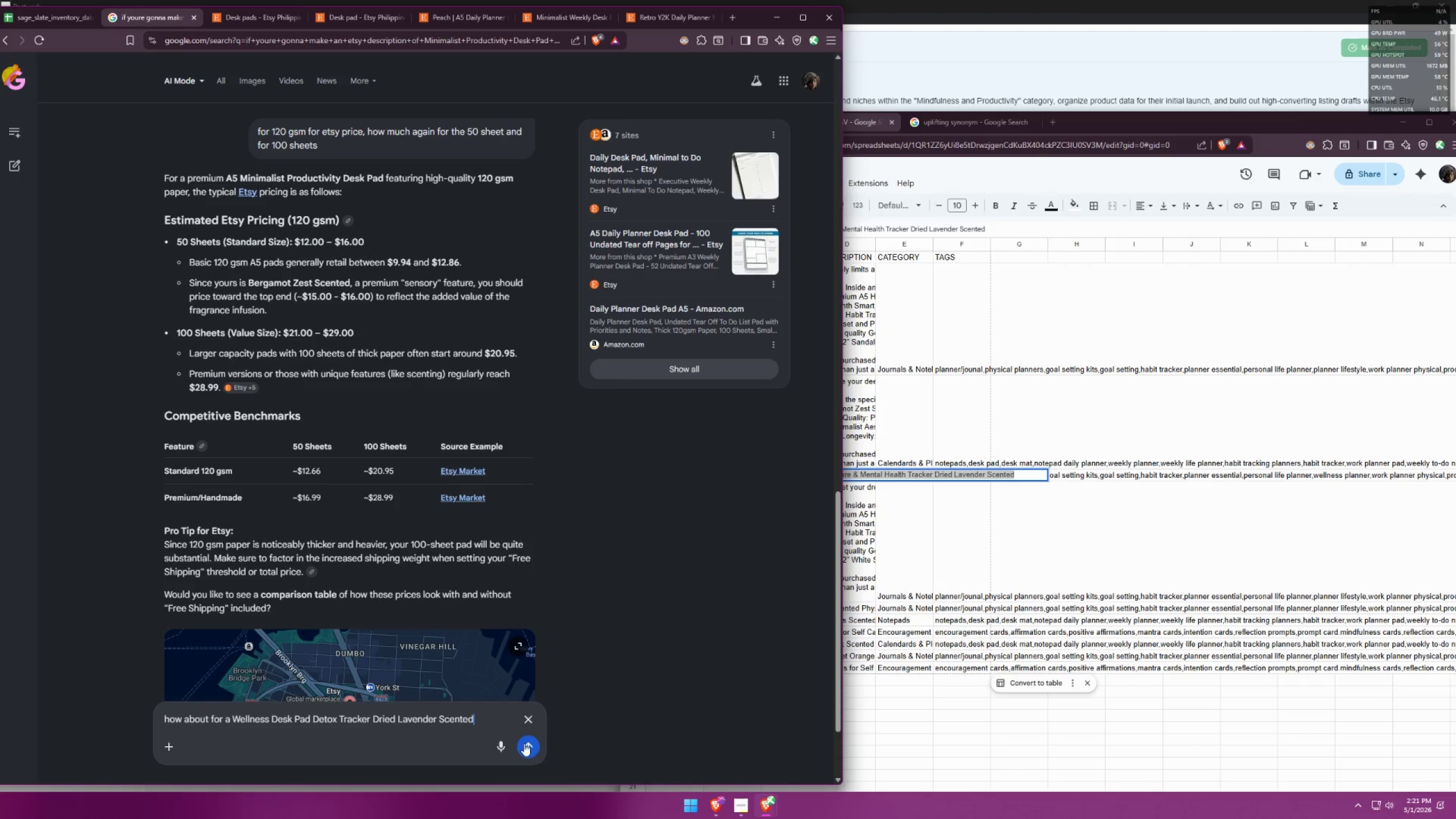 
left_click([529, 749])
 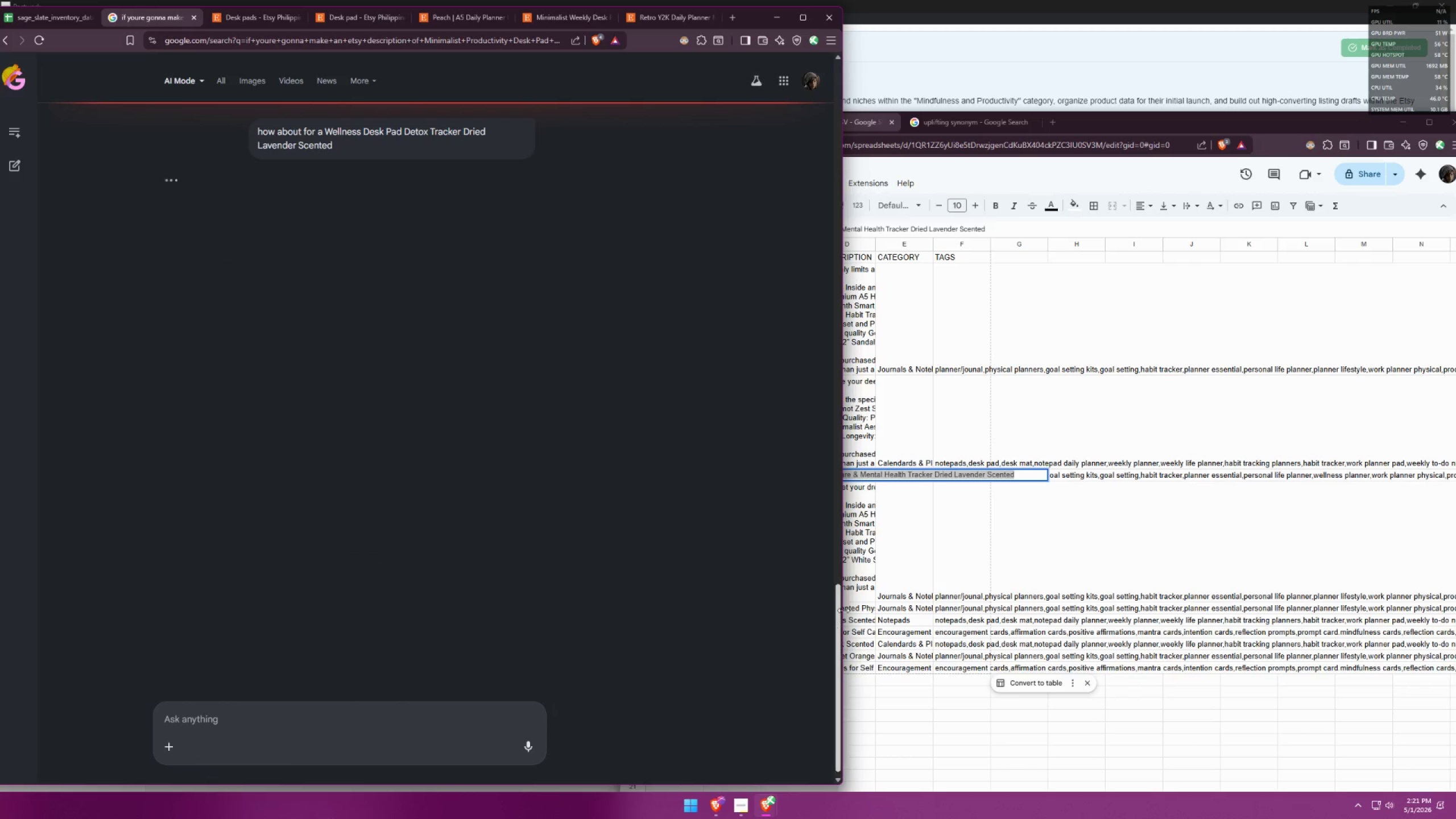 
left_click([931, 528])
 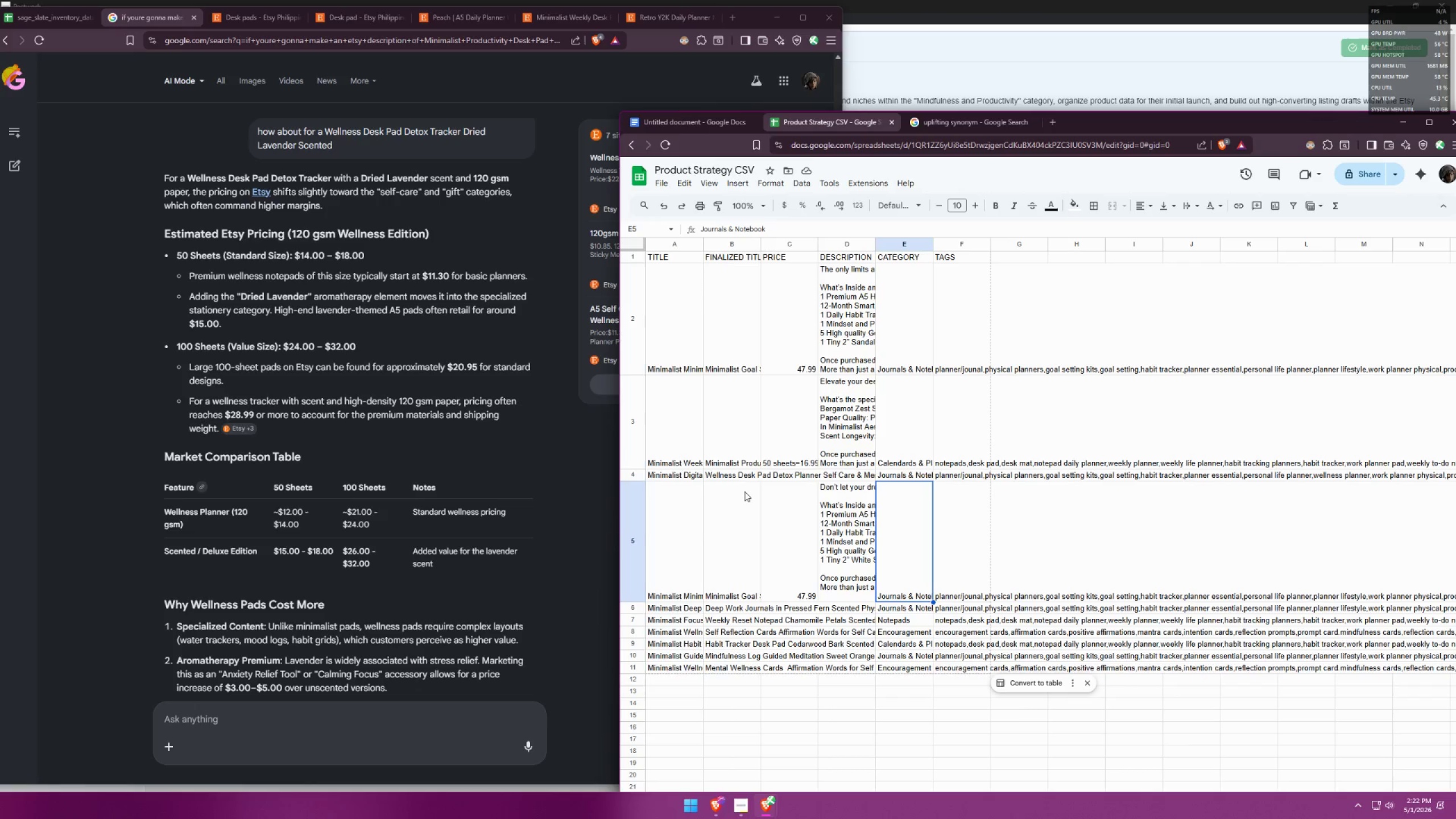 
wait(29.95)
 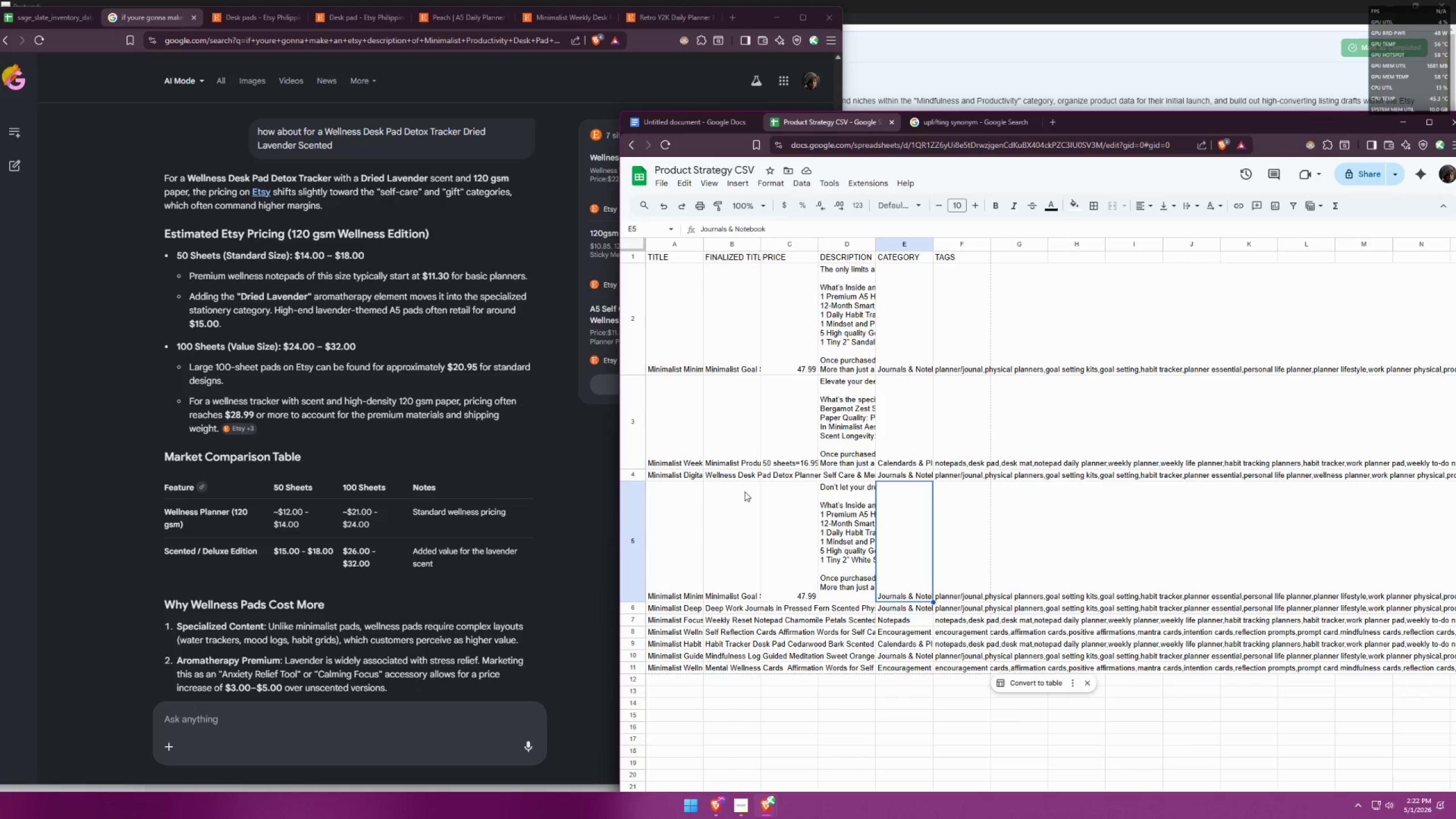 
scroll: coordinate [521, 478], scroll_direction: up, amount: 4.0
 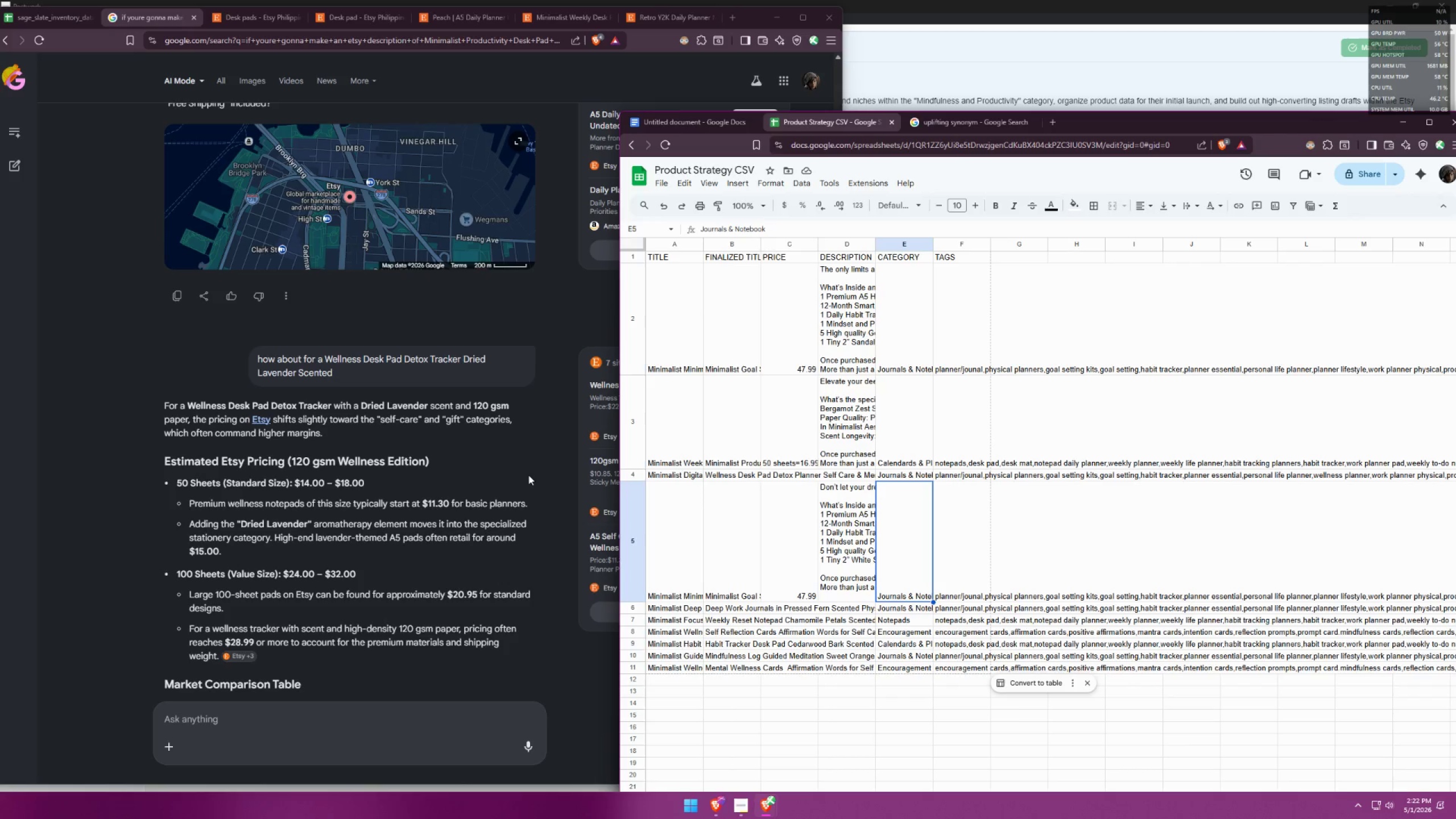 
scroll: coordinate [528, 475], scroll_direction: down, amount: 10.0
 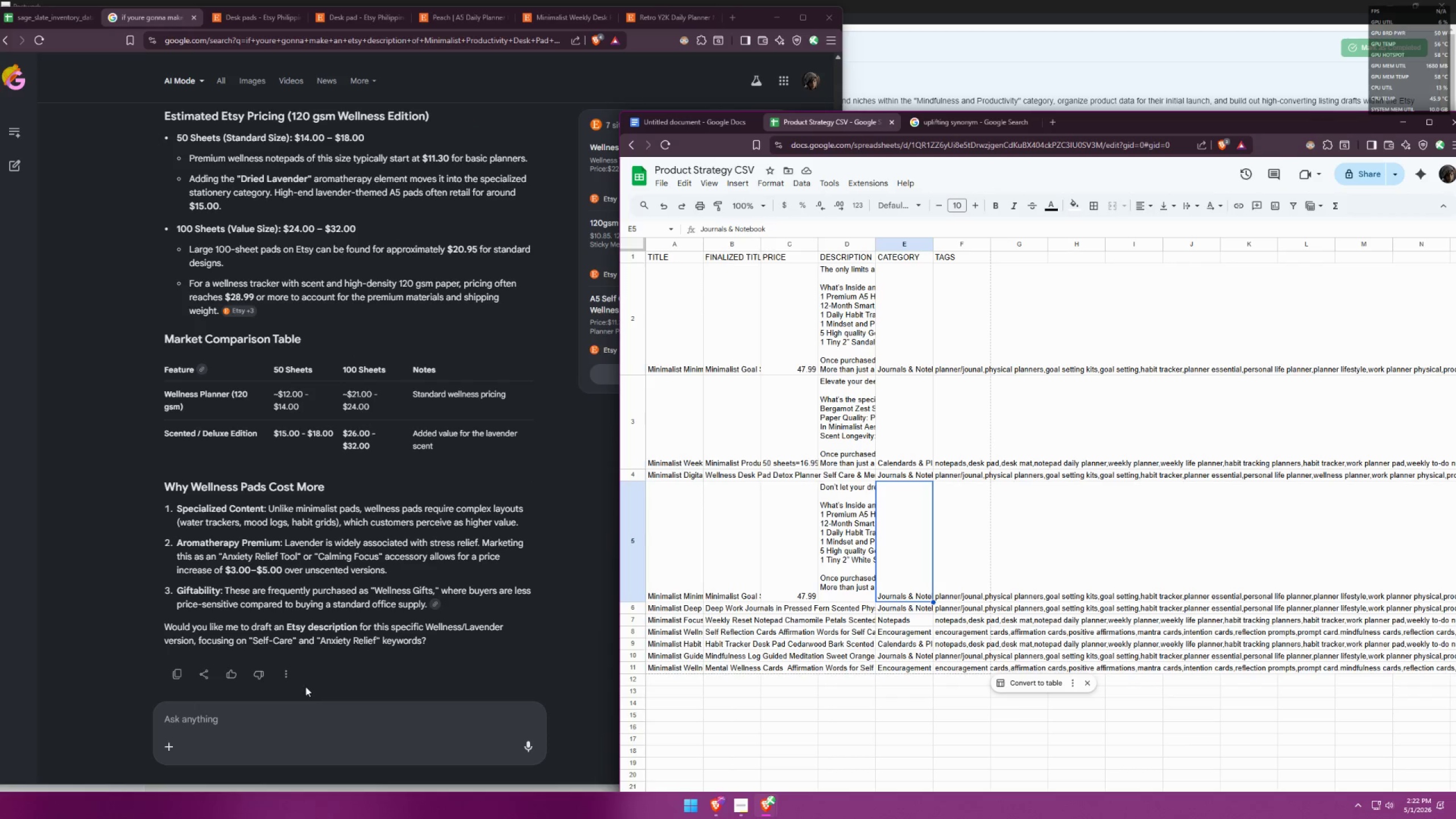 
left_click([287, 723])
 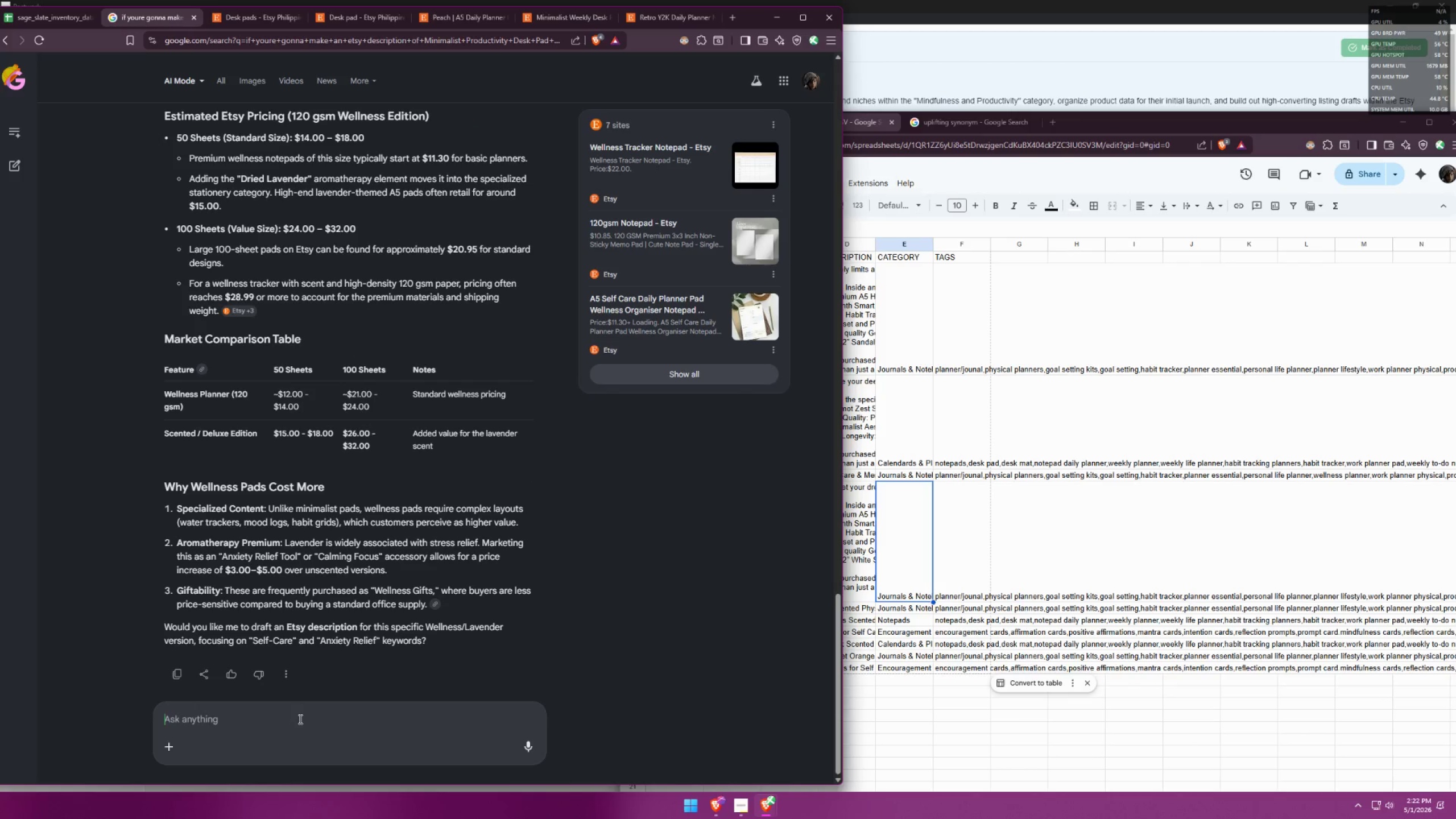 
wait(5.28)
 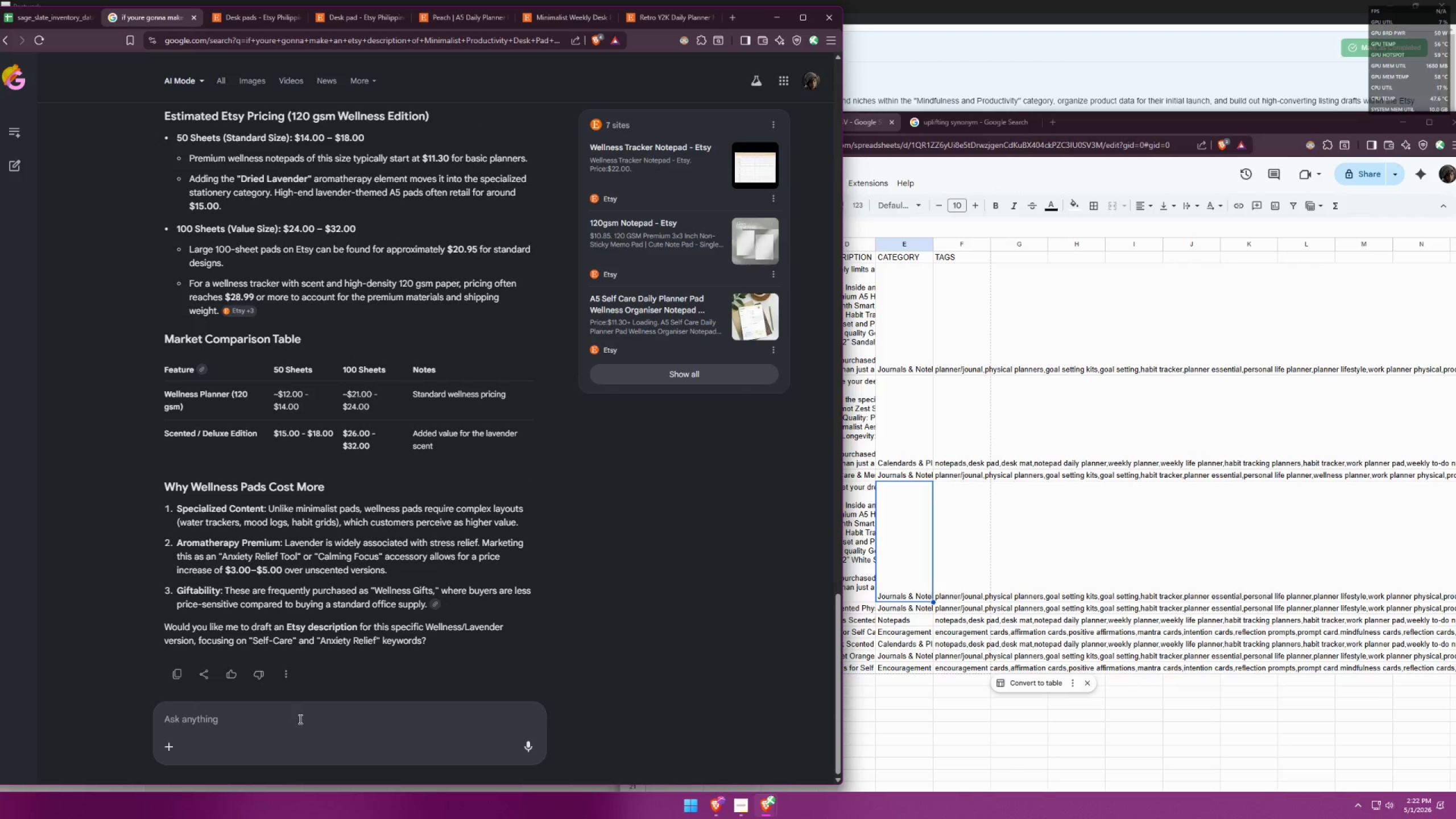 
scroll: coordinate [309, 541], scroll_direction: up, amount: 7.0
 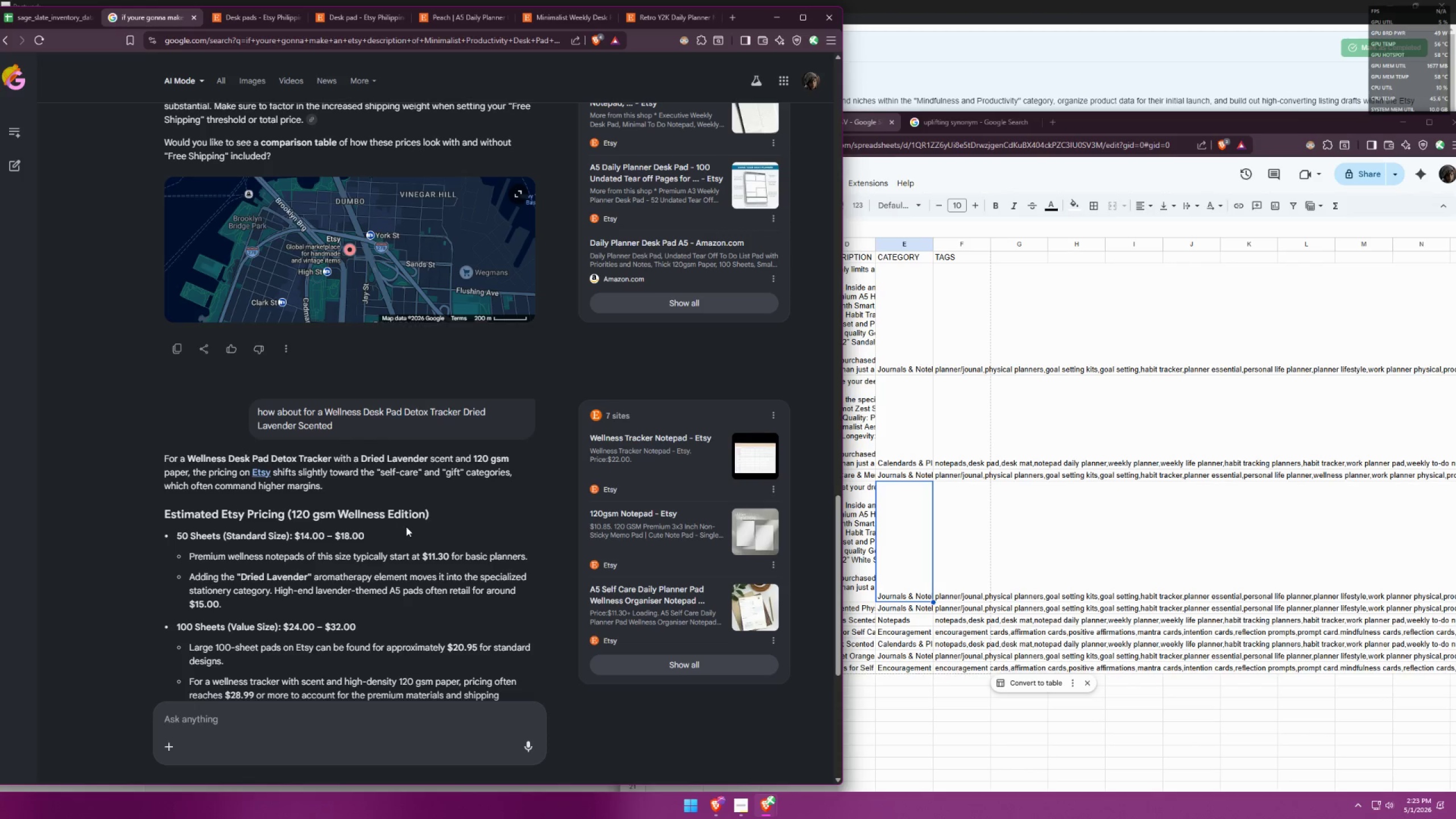 
wait(34.59)
 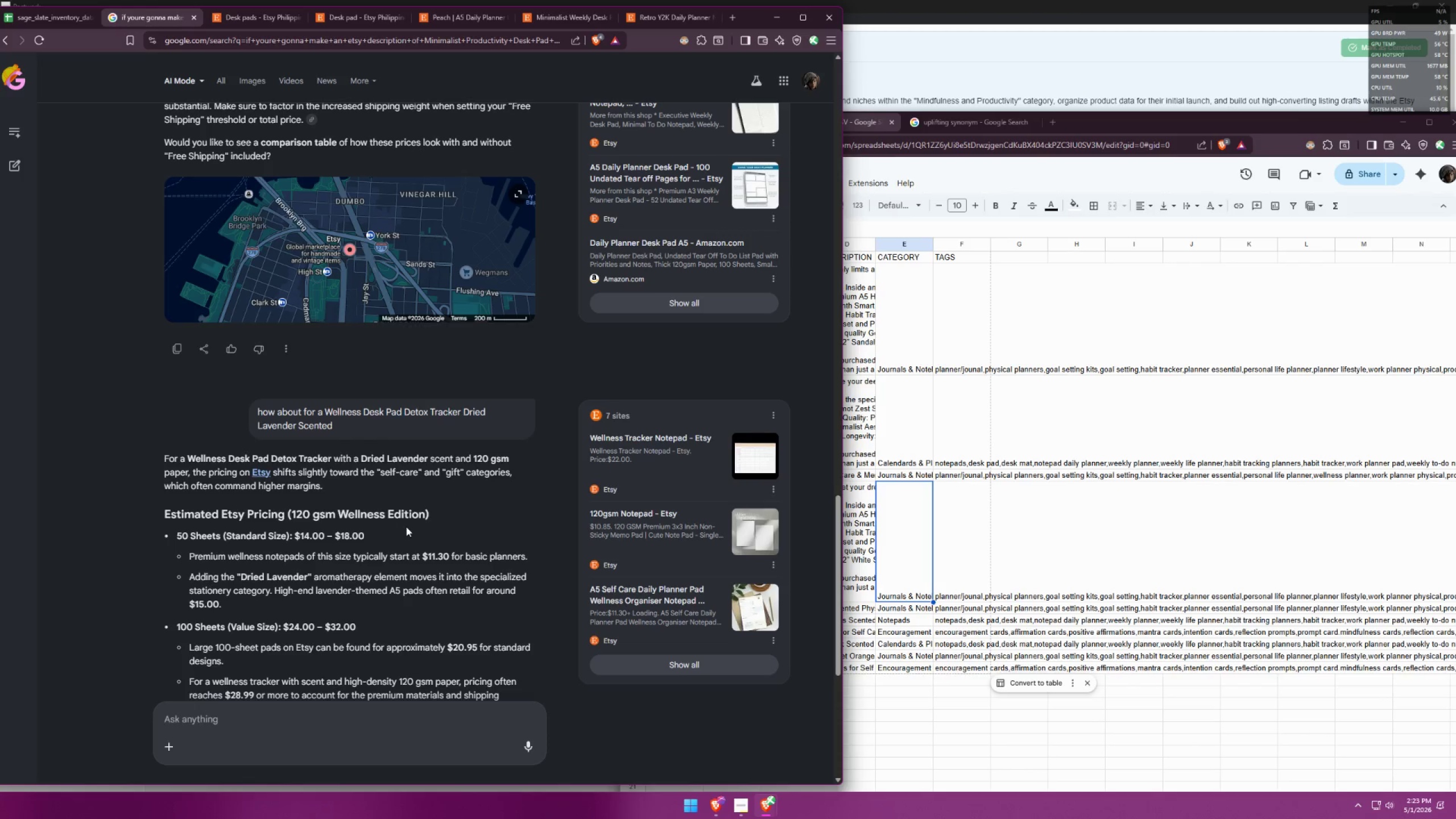 
scroll: coordinate [361, 593], scroll_direction: down, amount: 6.0
 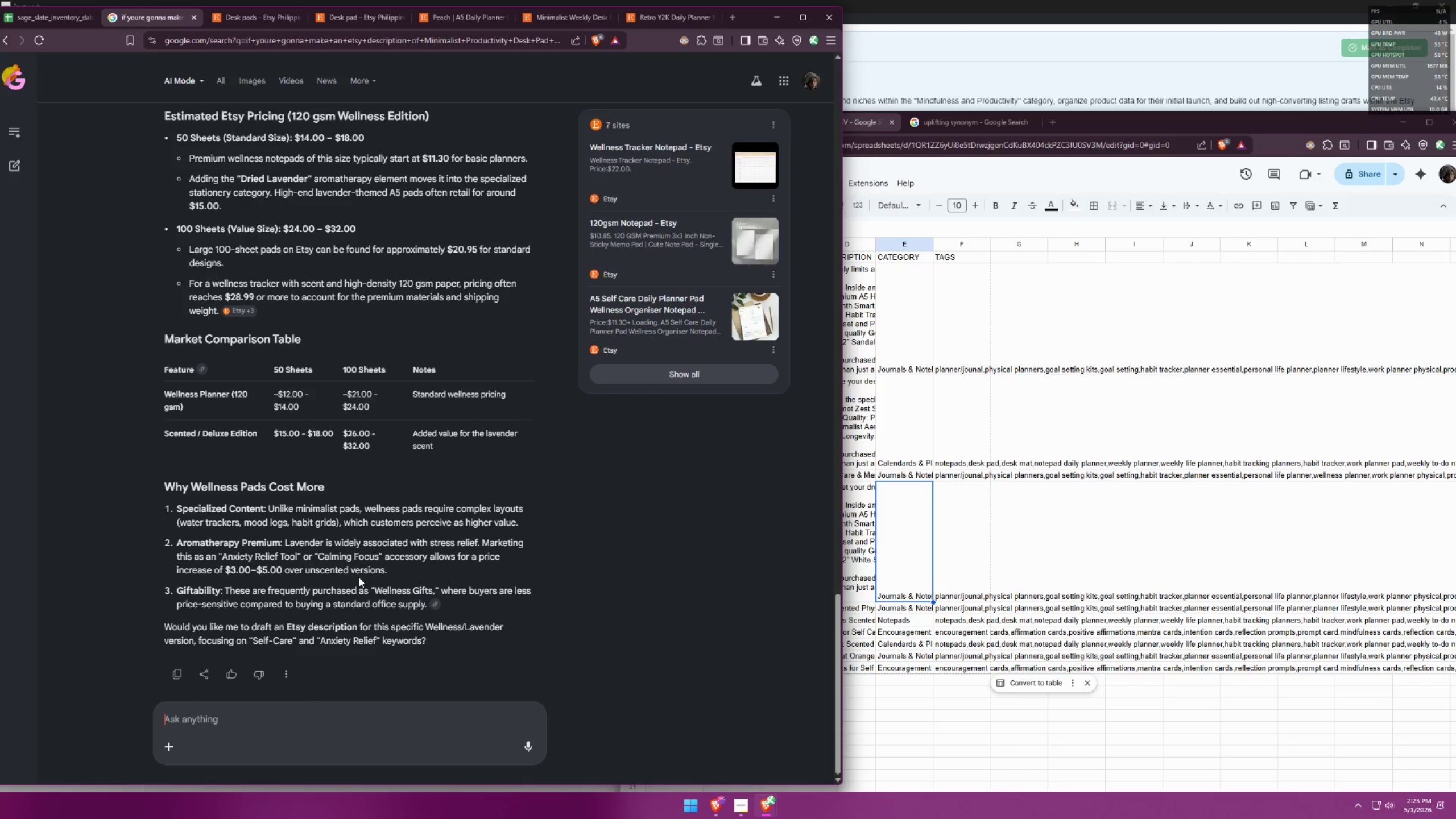 
scroll: coordinate [365, 570], scroll_direction: up, amount: 2.0
 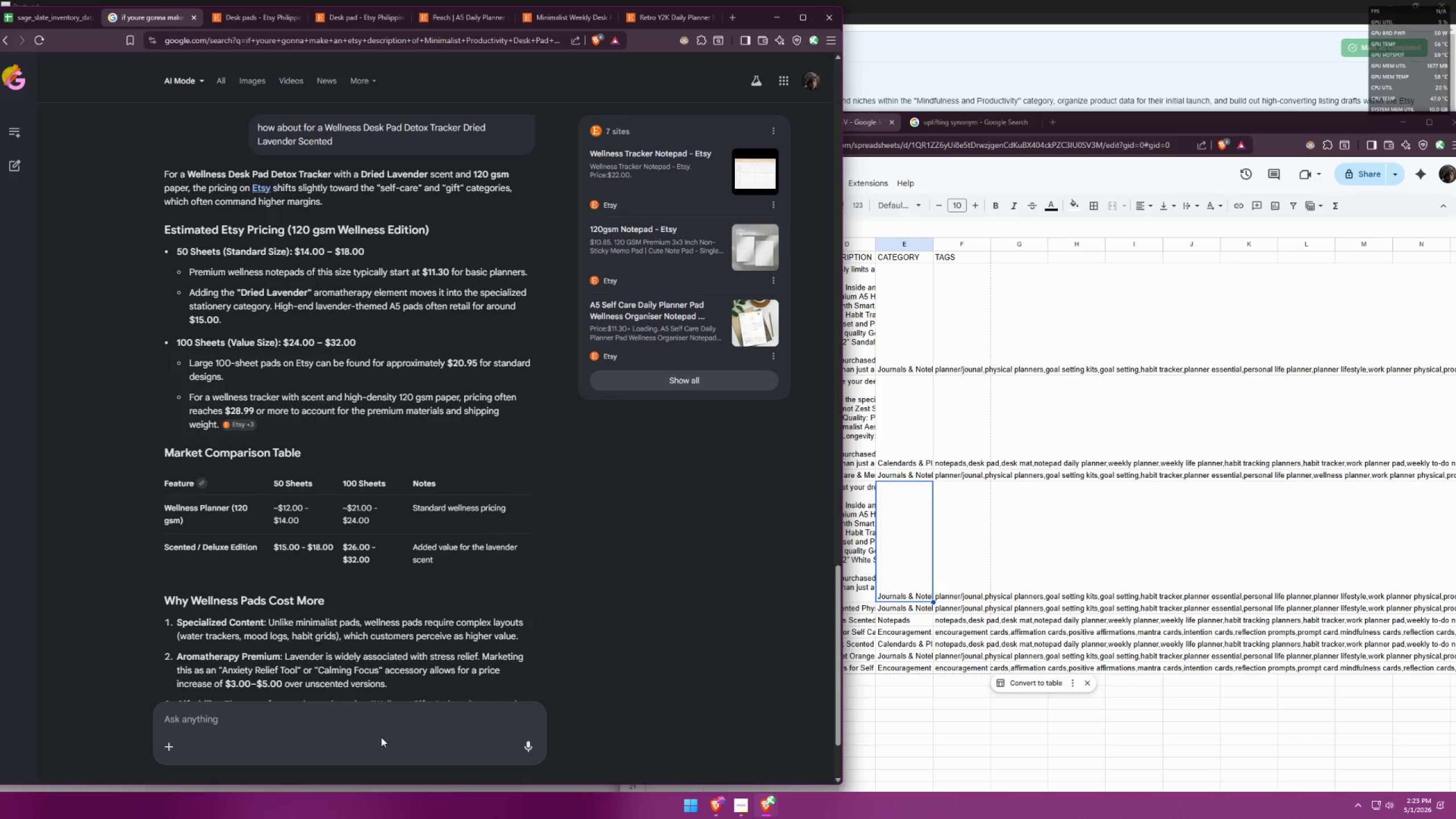 
left_click([395, 720])
 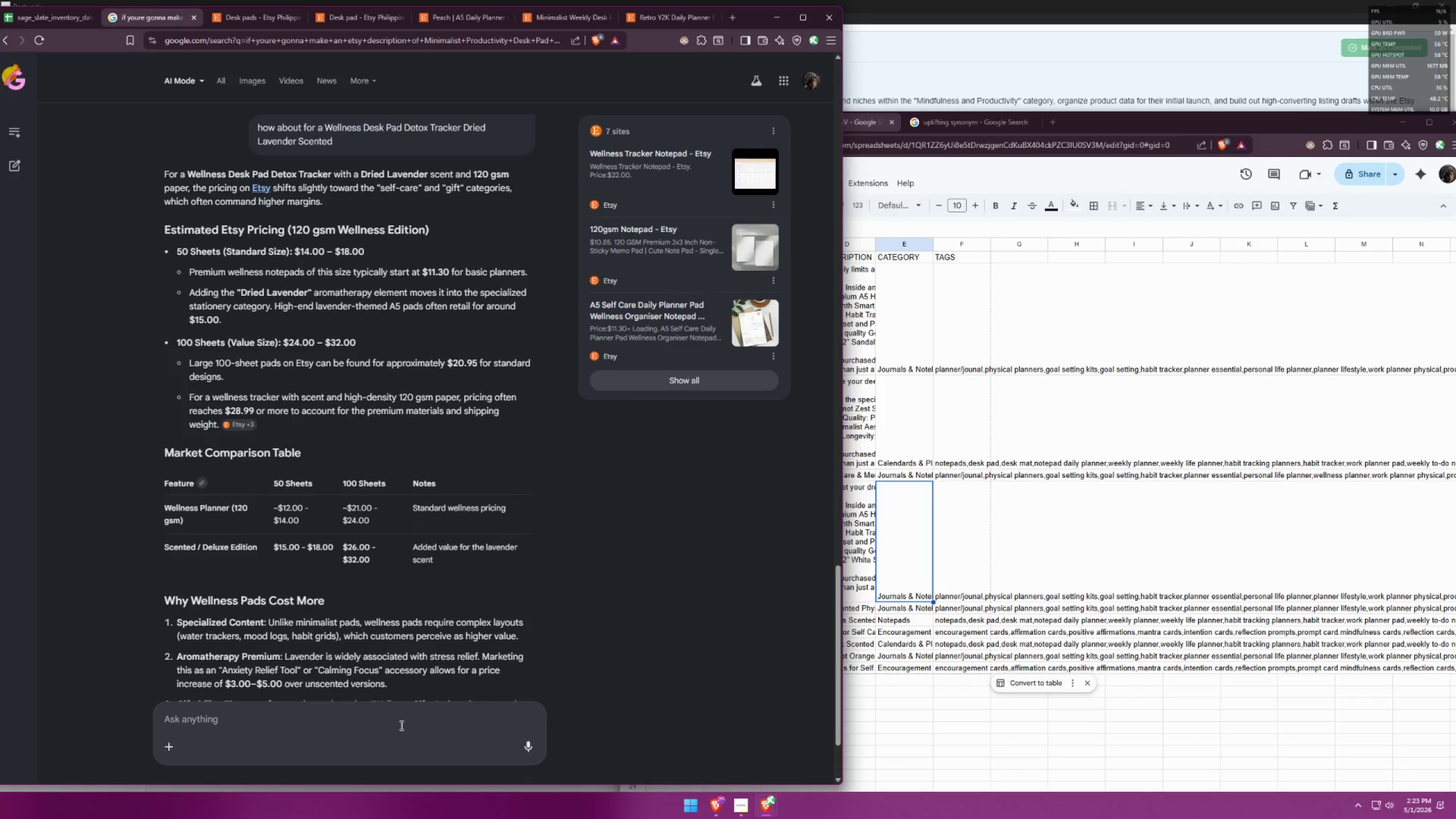 
type(how about description)
 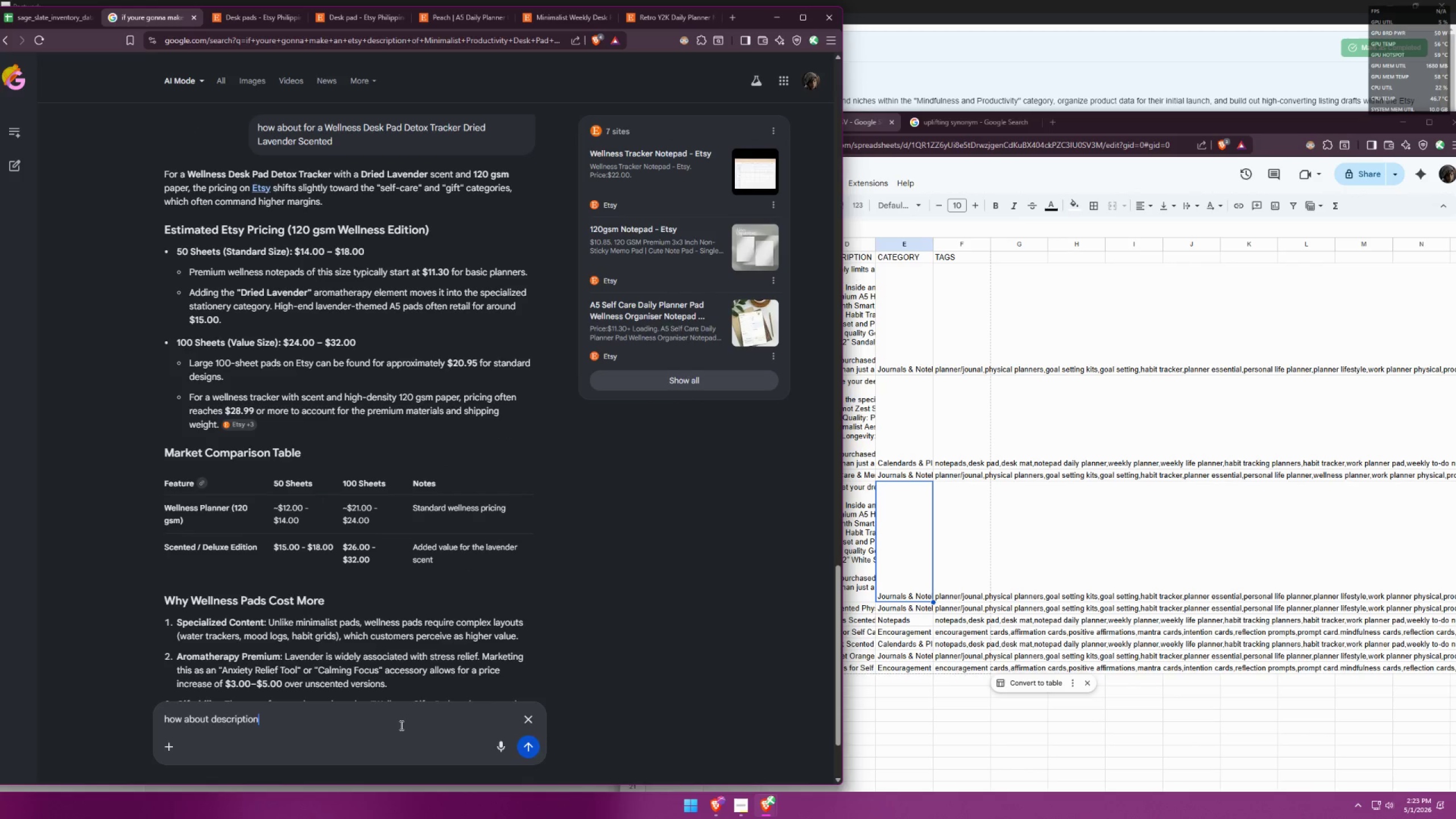 
key(Enter)
 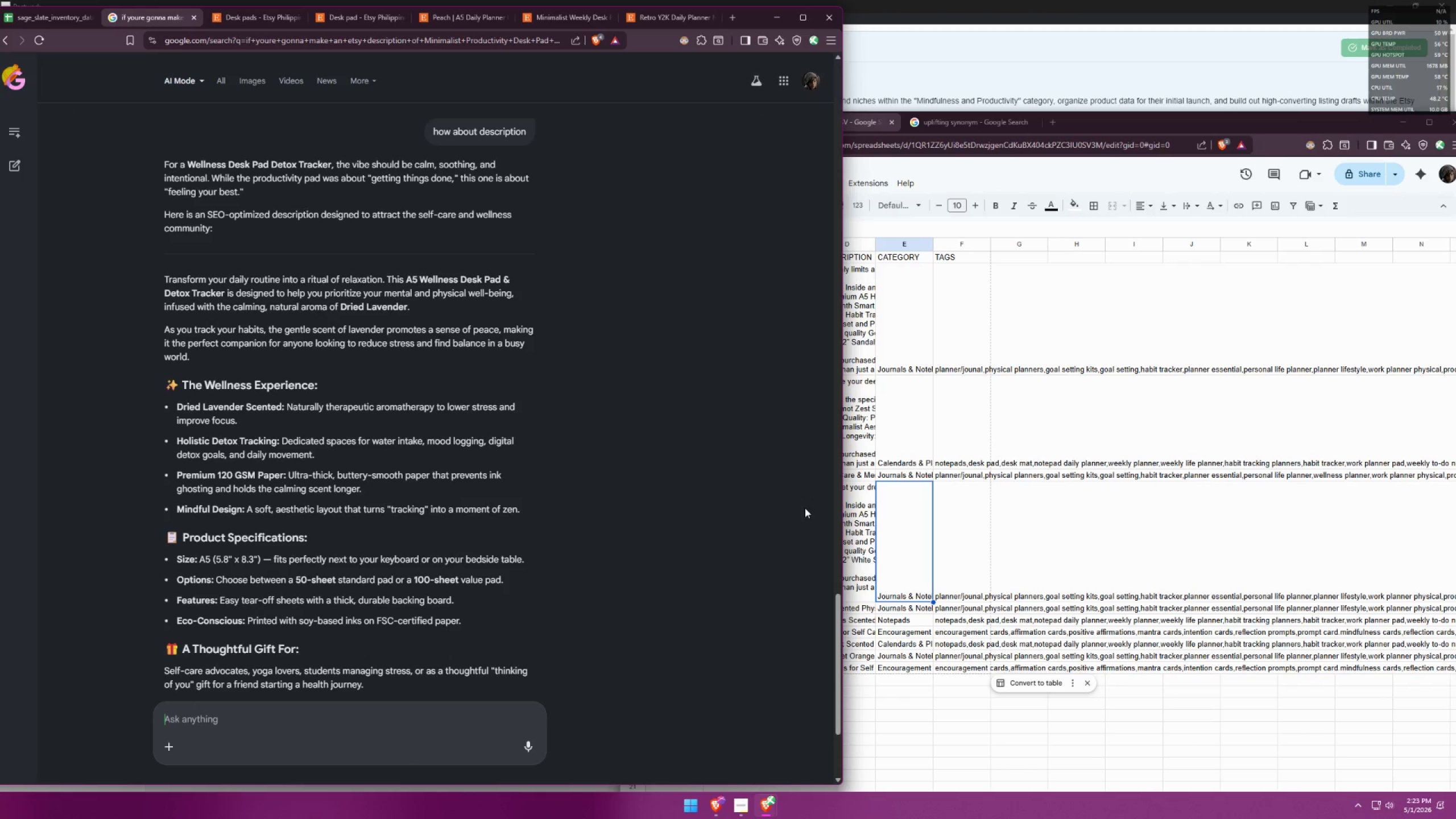 
wait(5.33)
 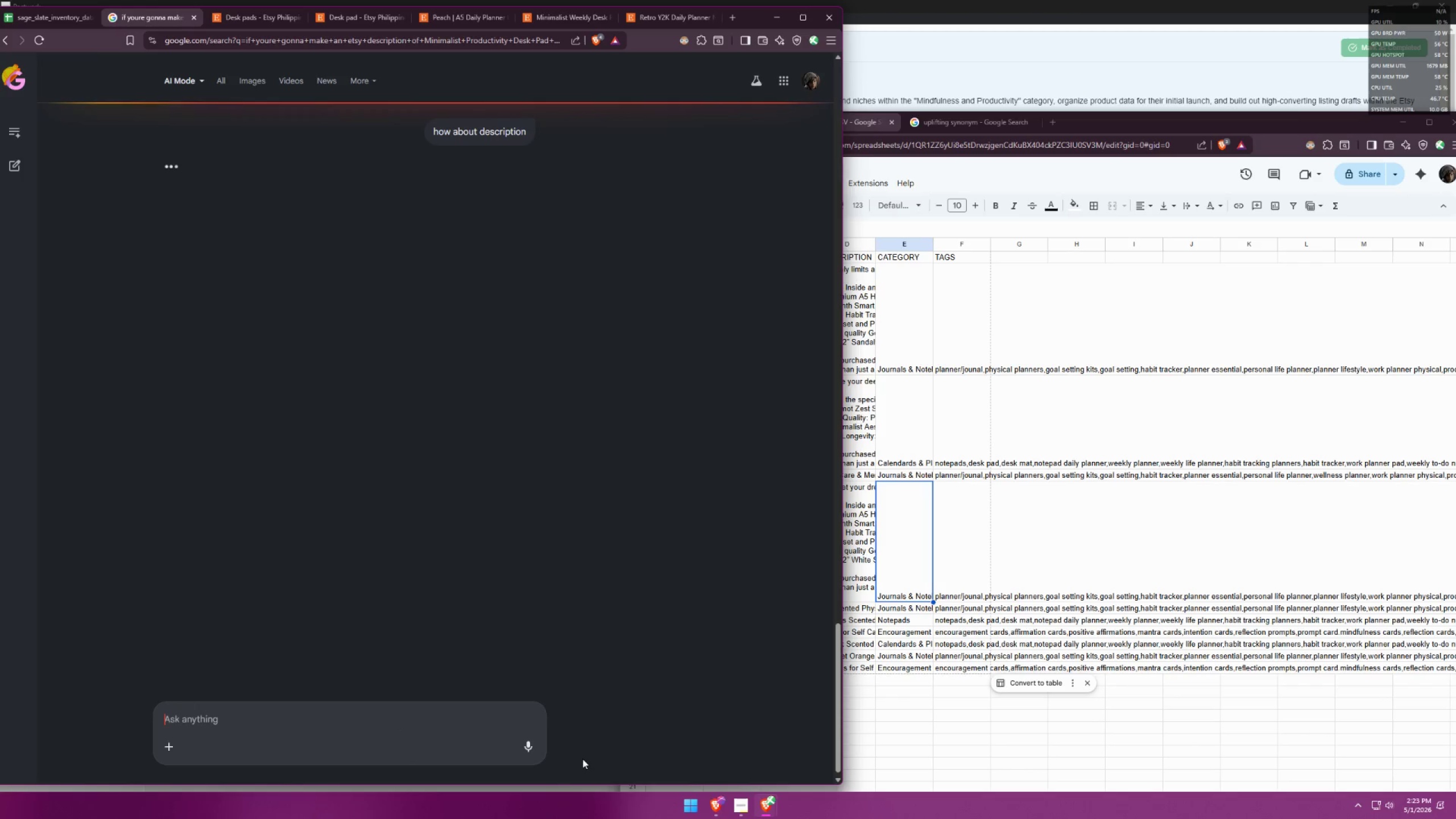 
scroll: coordinate [701, 452], scroll_direction: down, amount: 1.0
 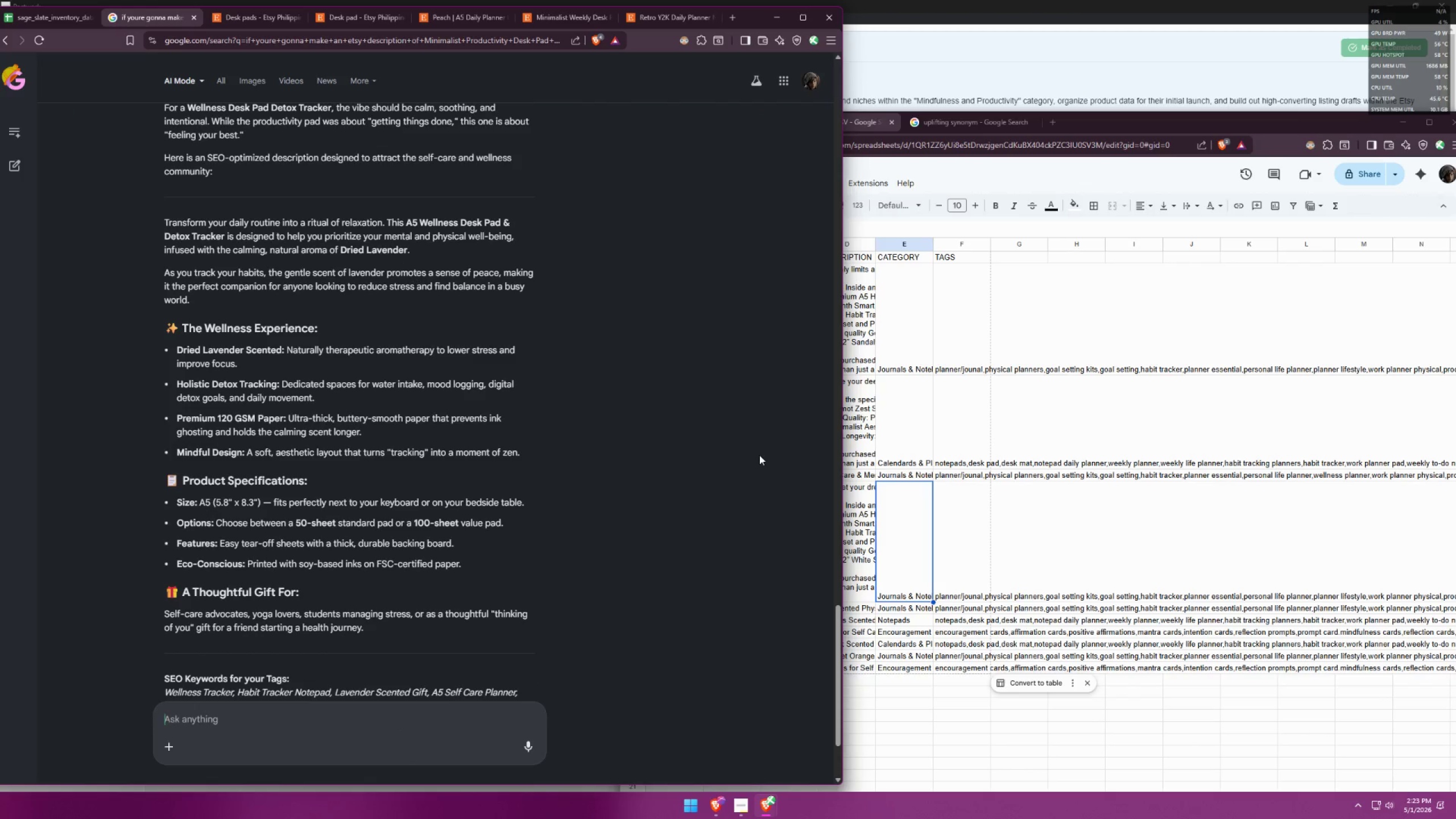 
left_click([899, 454])
 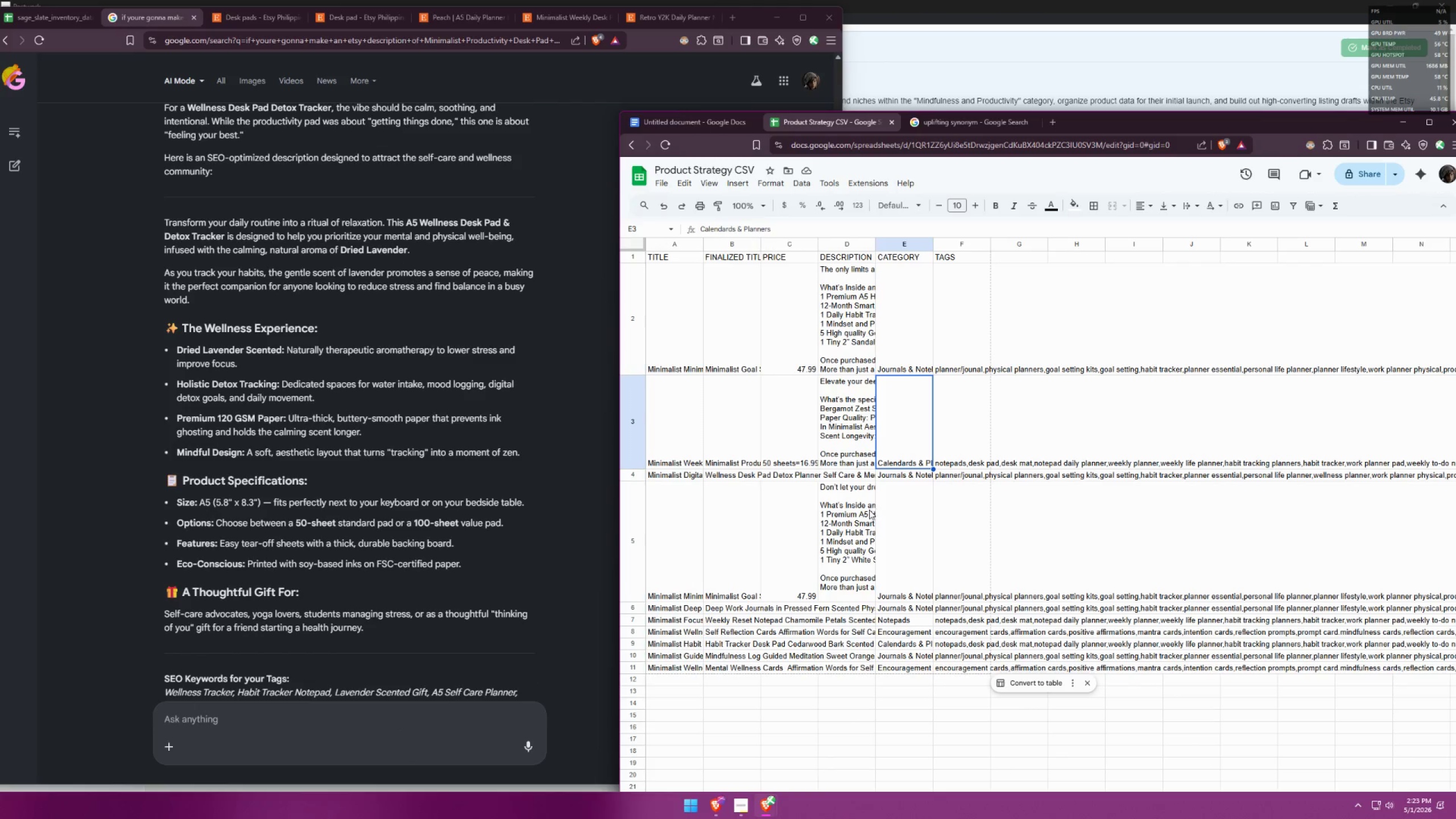 
left_click([846, 516])
 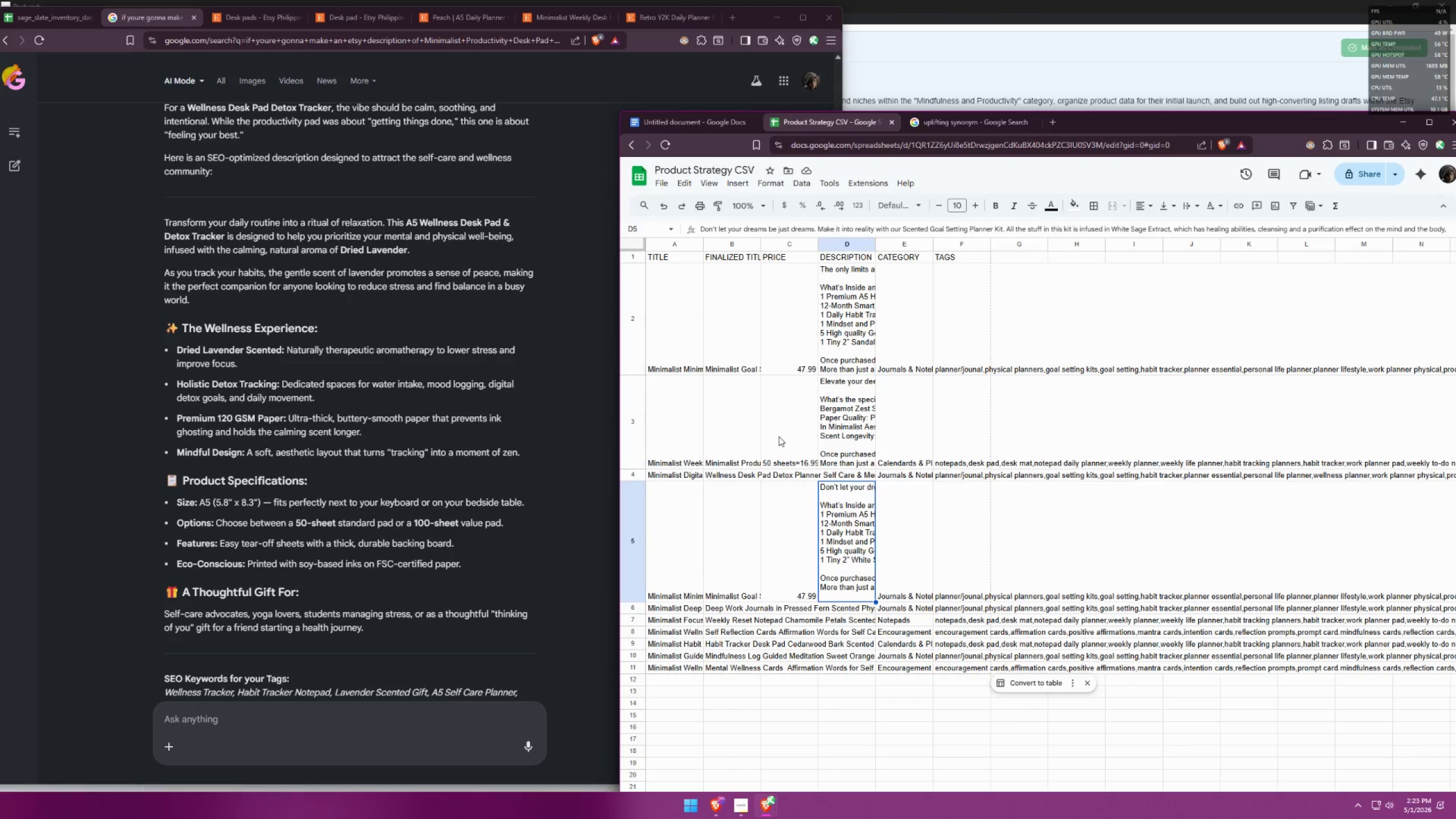 
double_click([717, 431])
 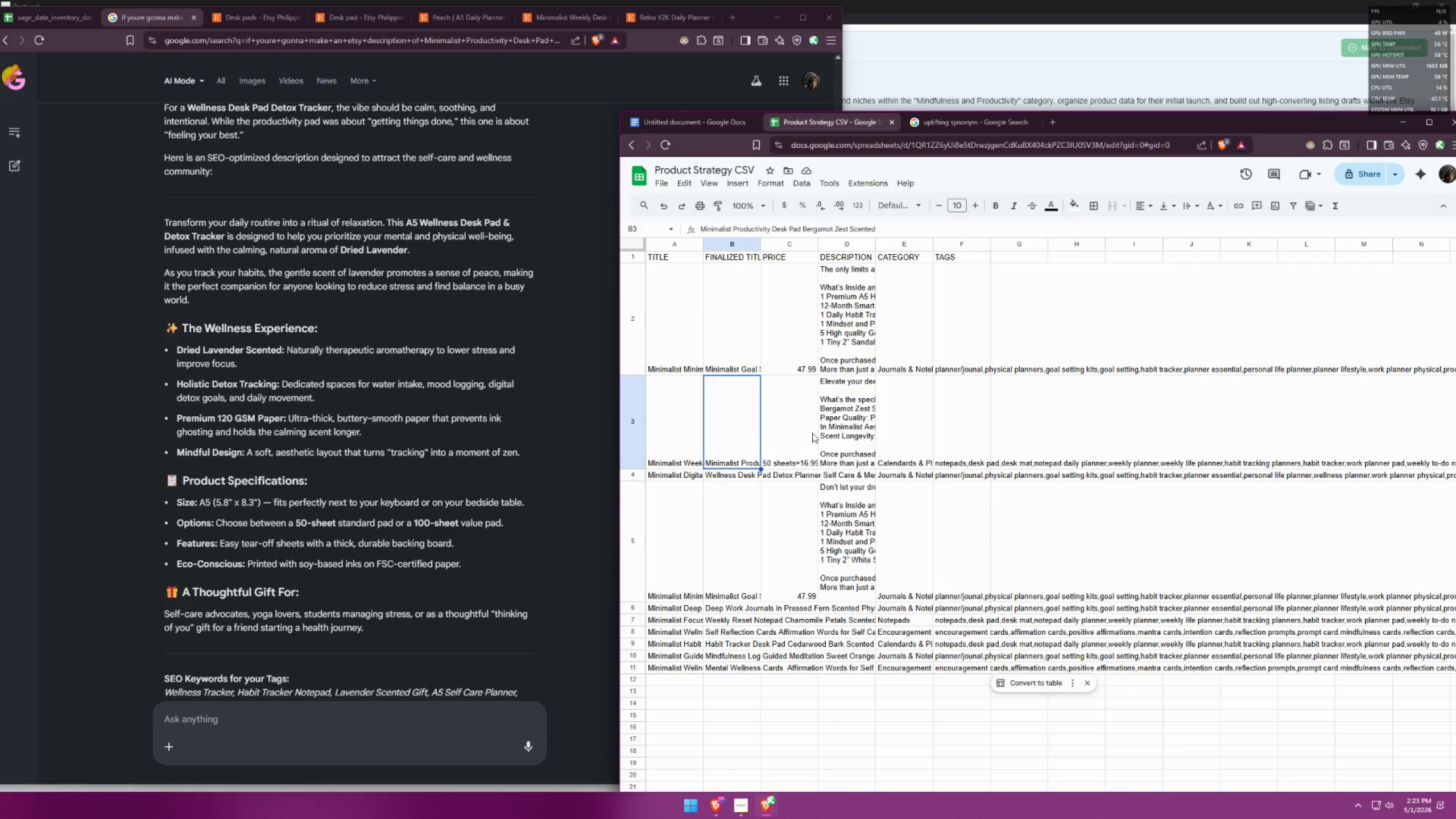 
left_click([847, 428])
 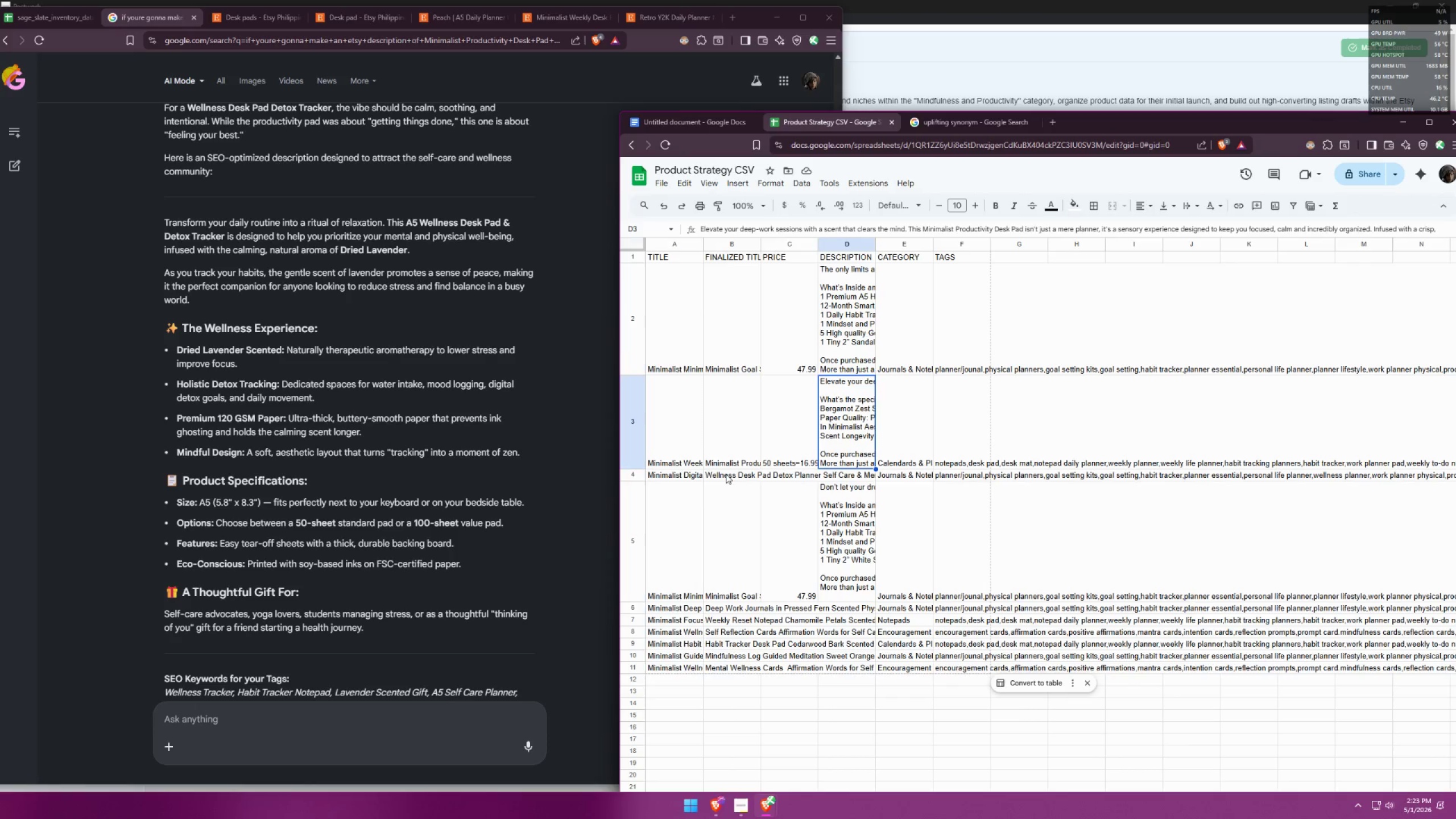 
double_click([727, 475])
 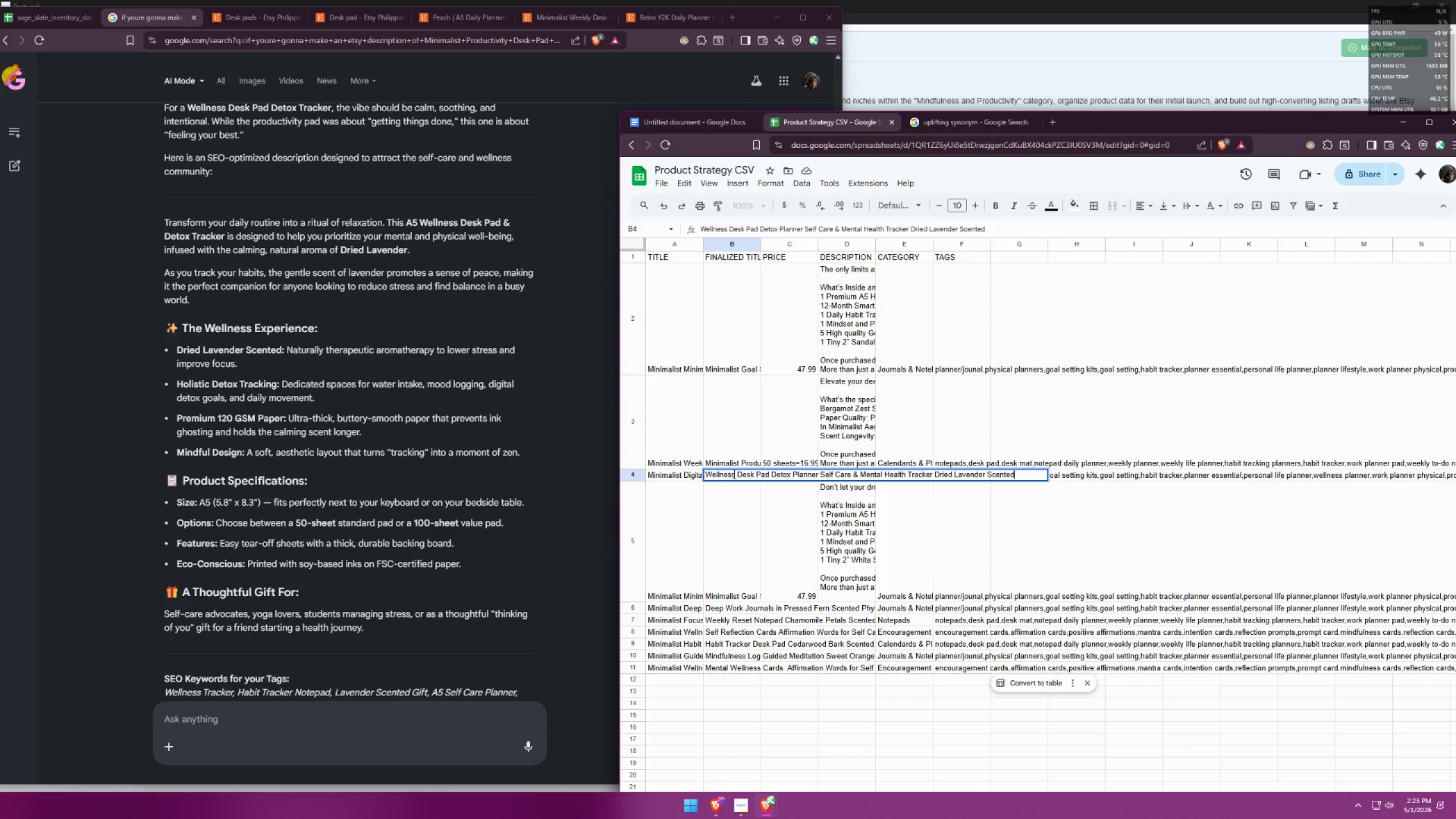 
double_click([733, 474])
 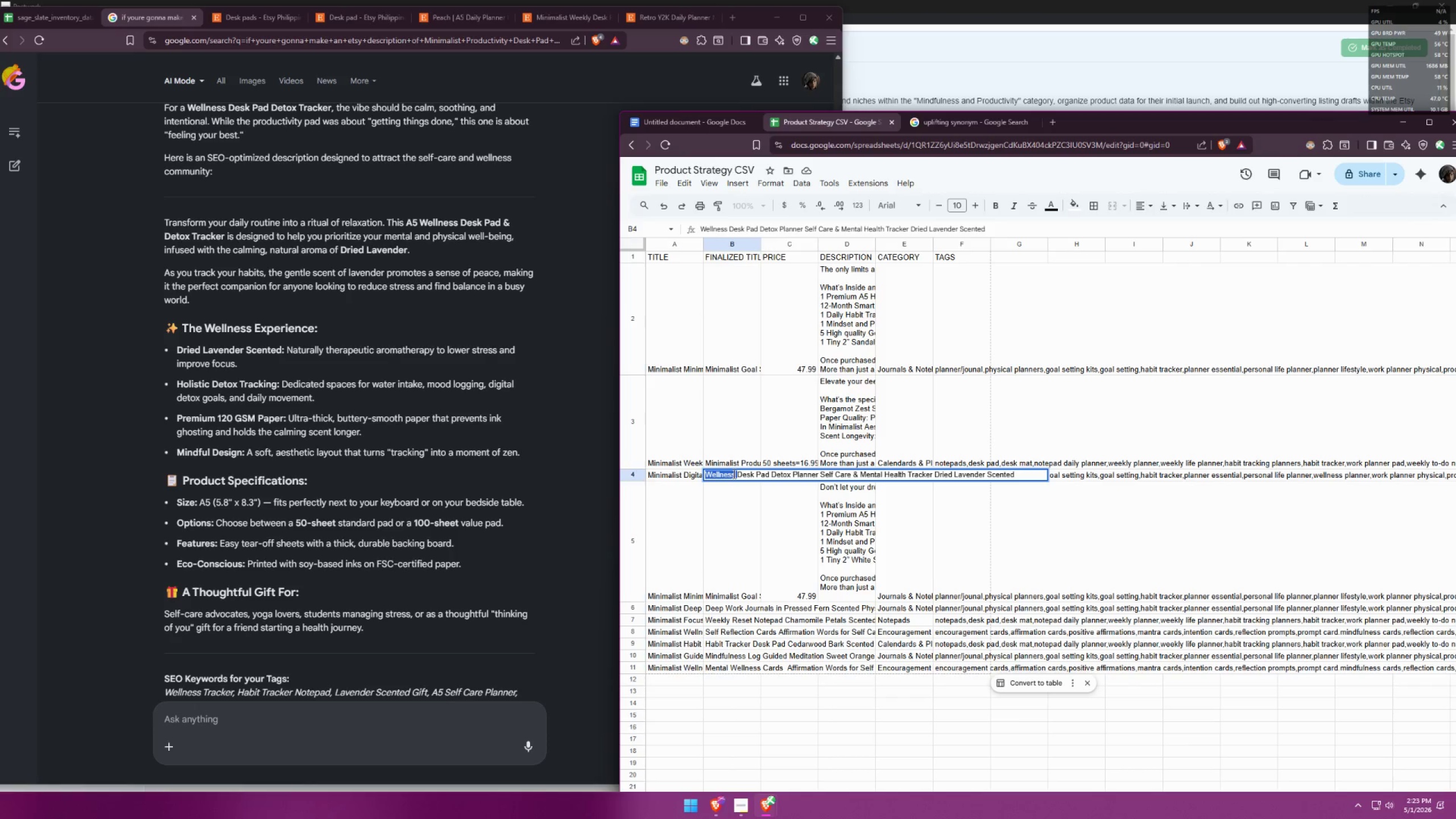 
triple_click([733, 474])
 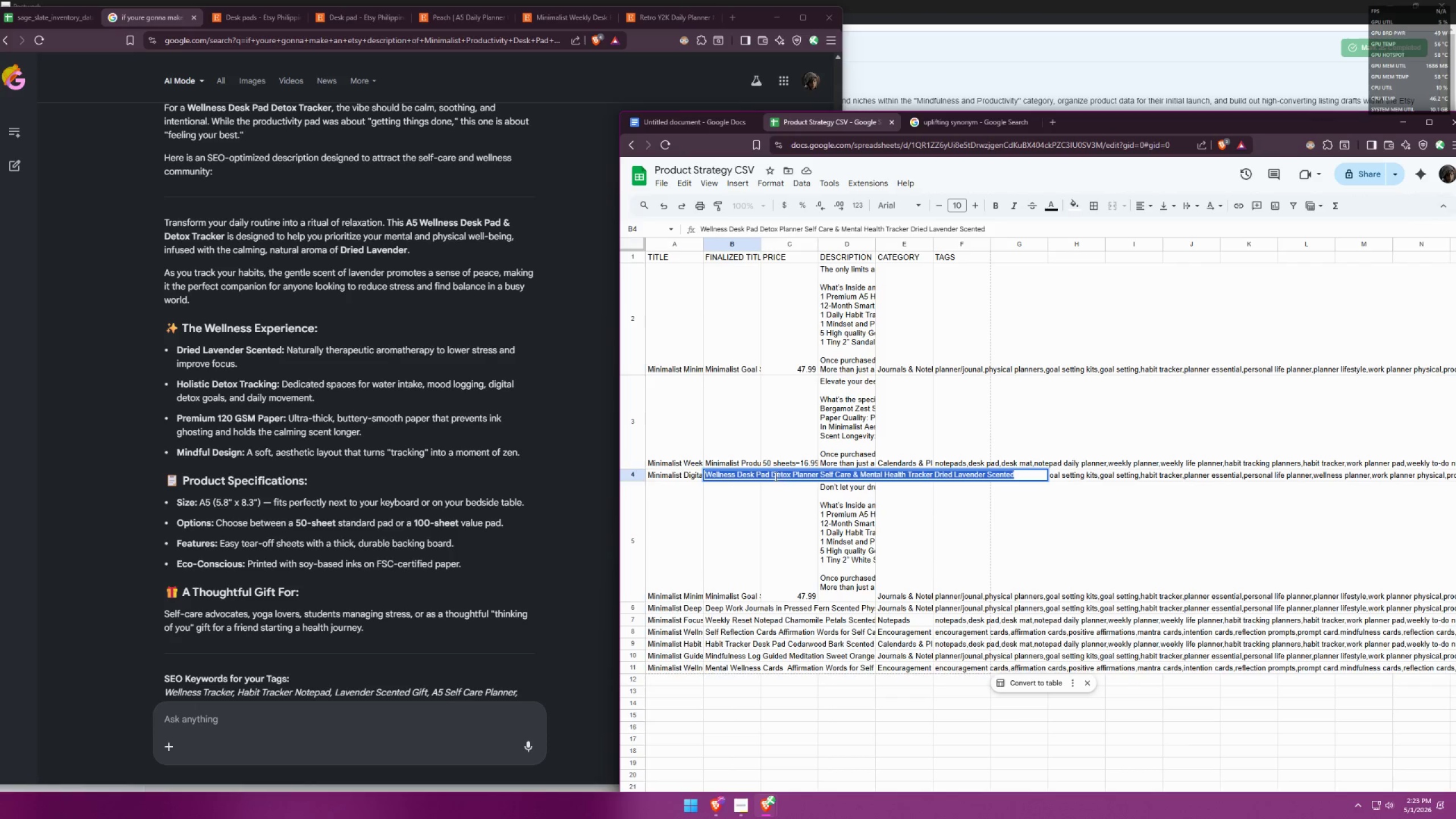 
left_click([782, 476])
 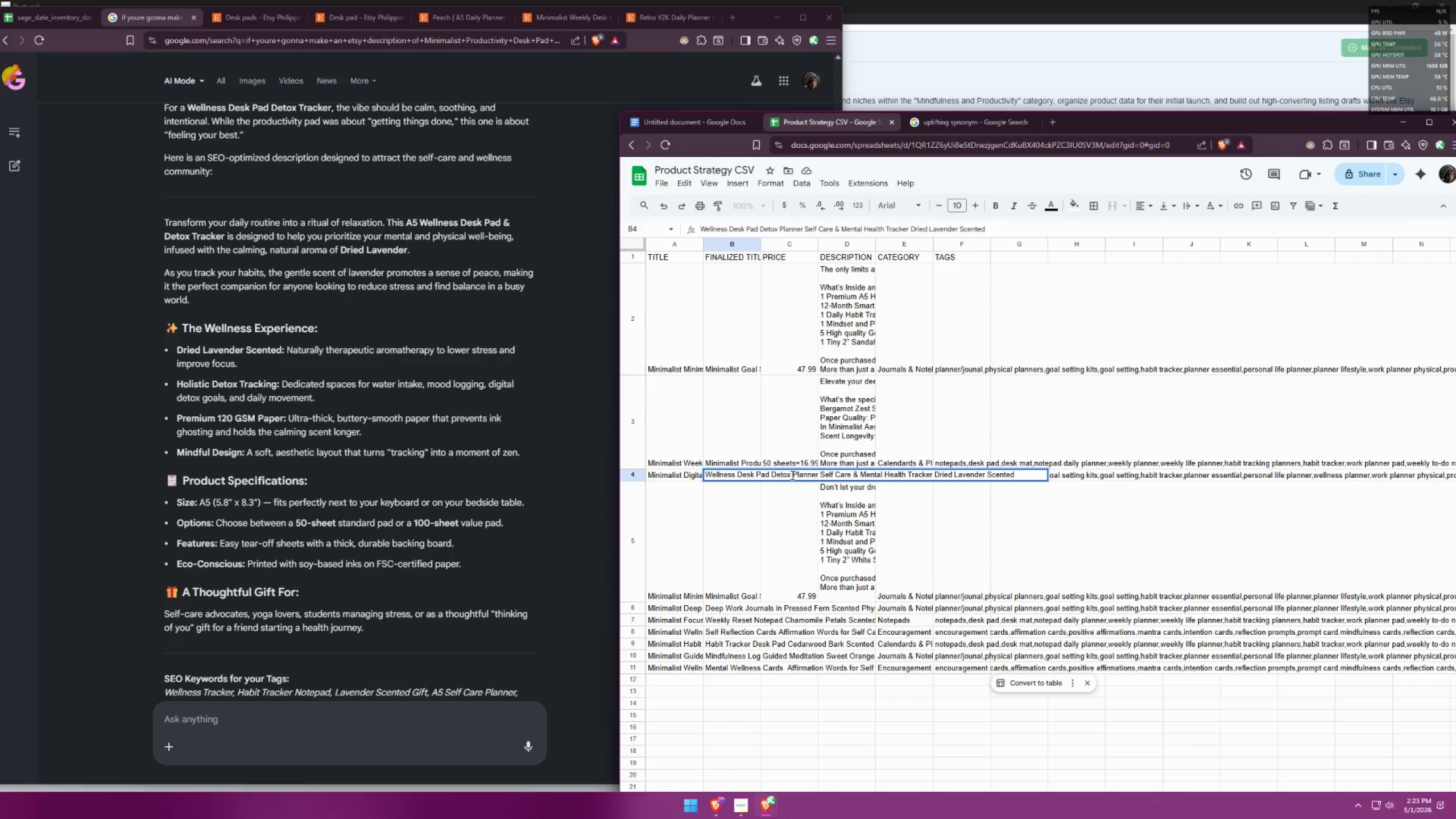 
left_click_drag(start_coordinate=[791, 474], to_coordinate=[905, 473])
 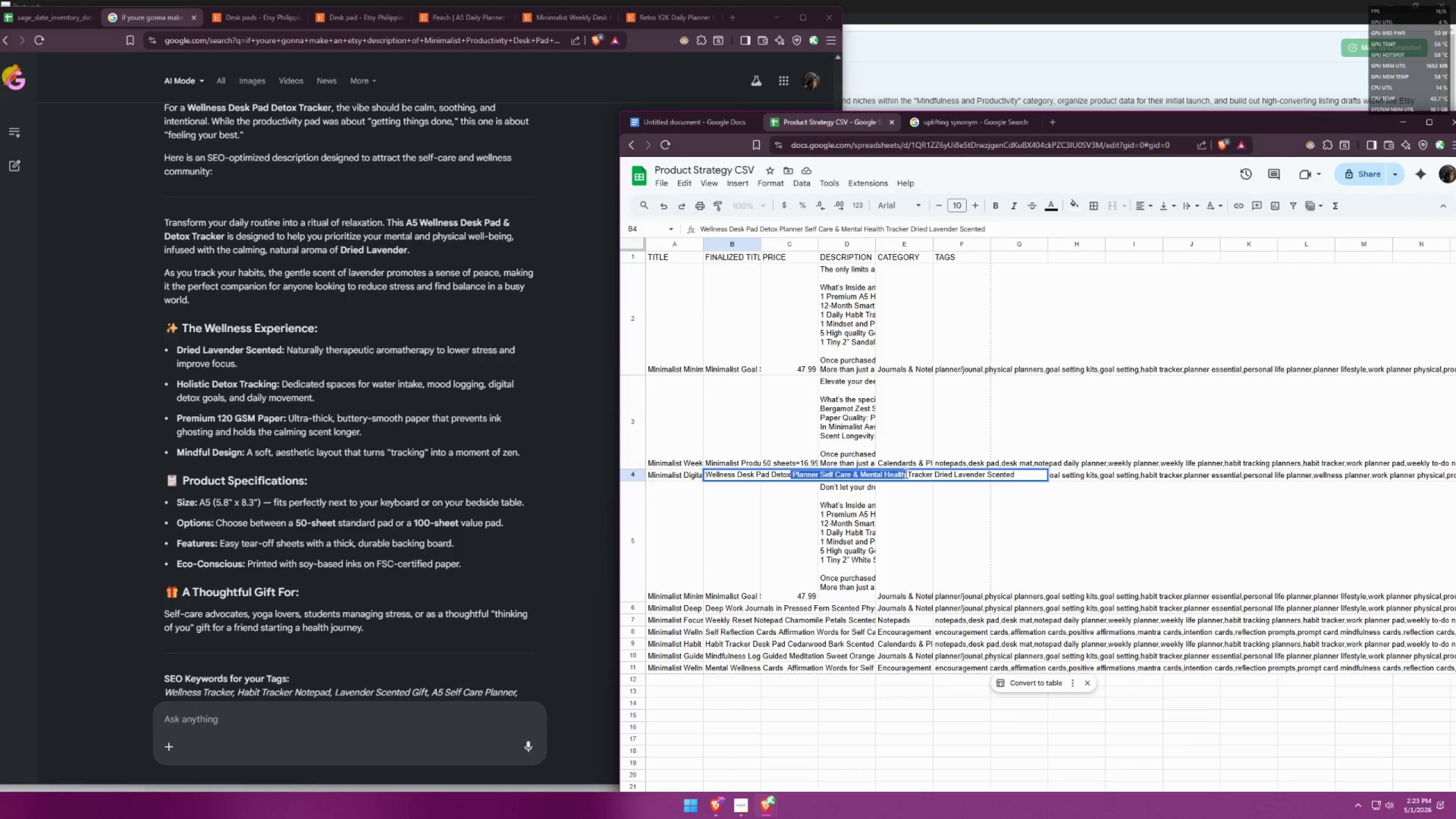 
key(Backspace)
 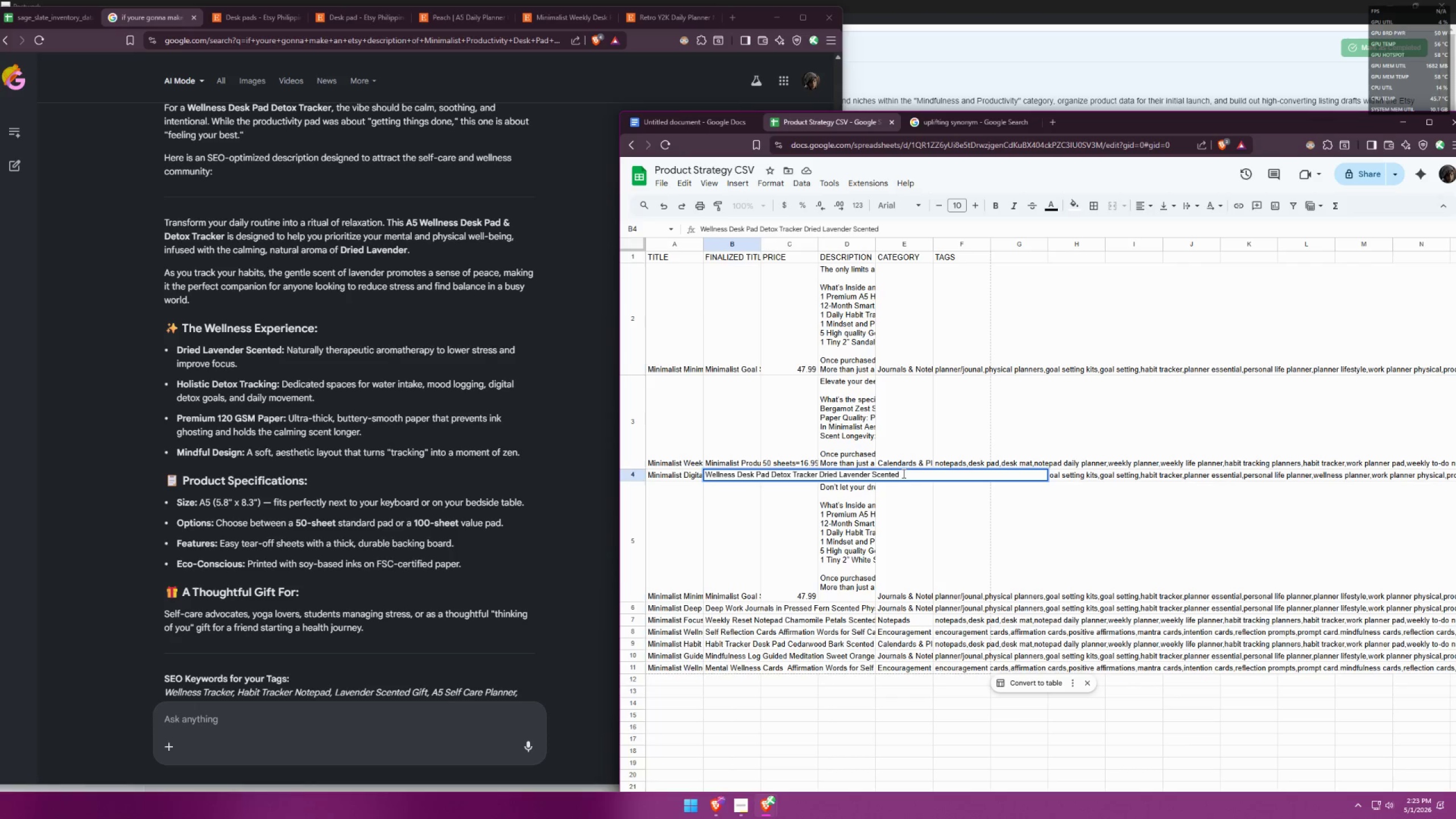 
left_click_drag(start_coordinate=[910, 473], to_coordinate=[693, 479])
 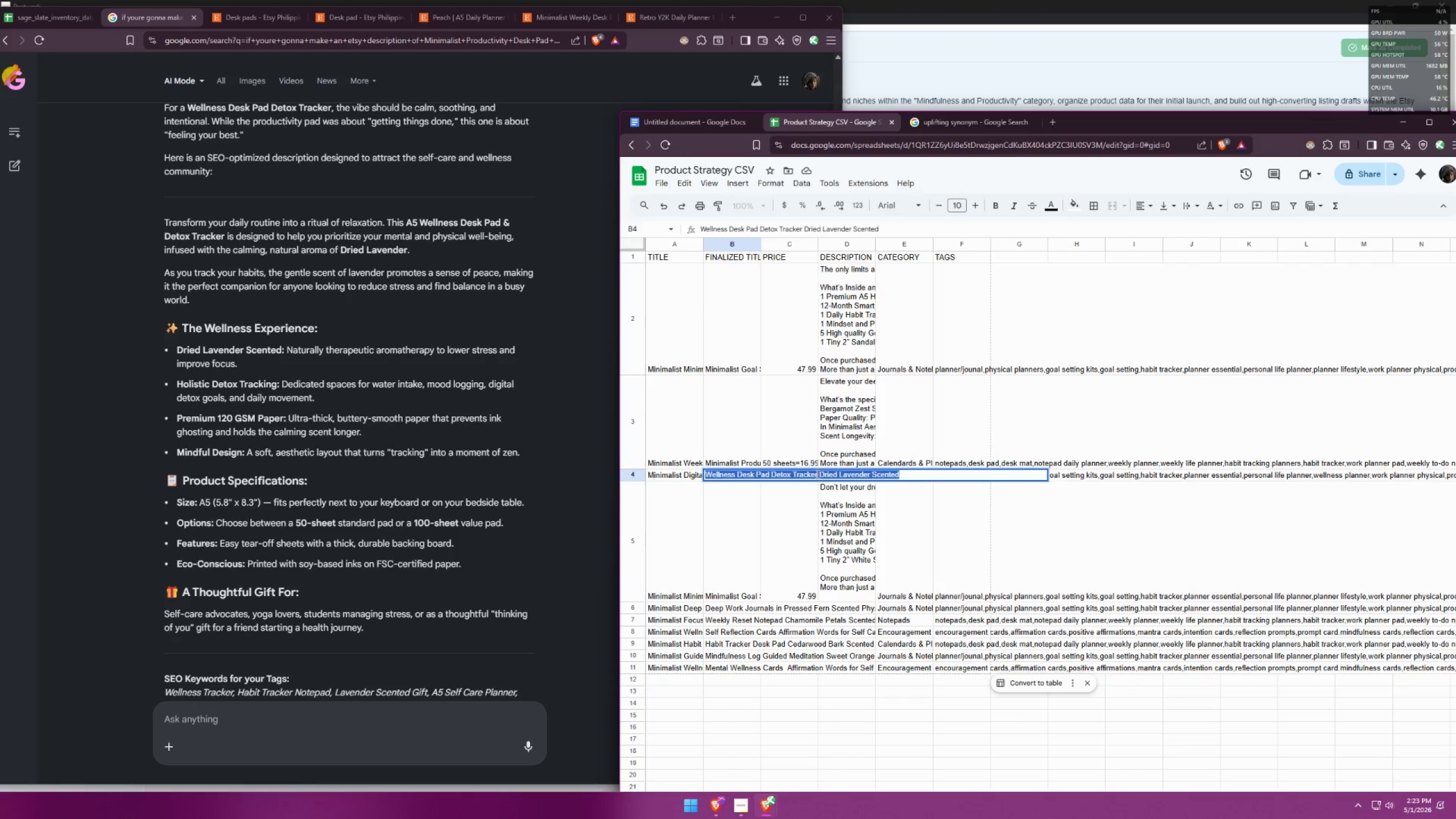 
key(Control+ControlLeft)
 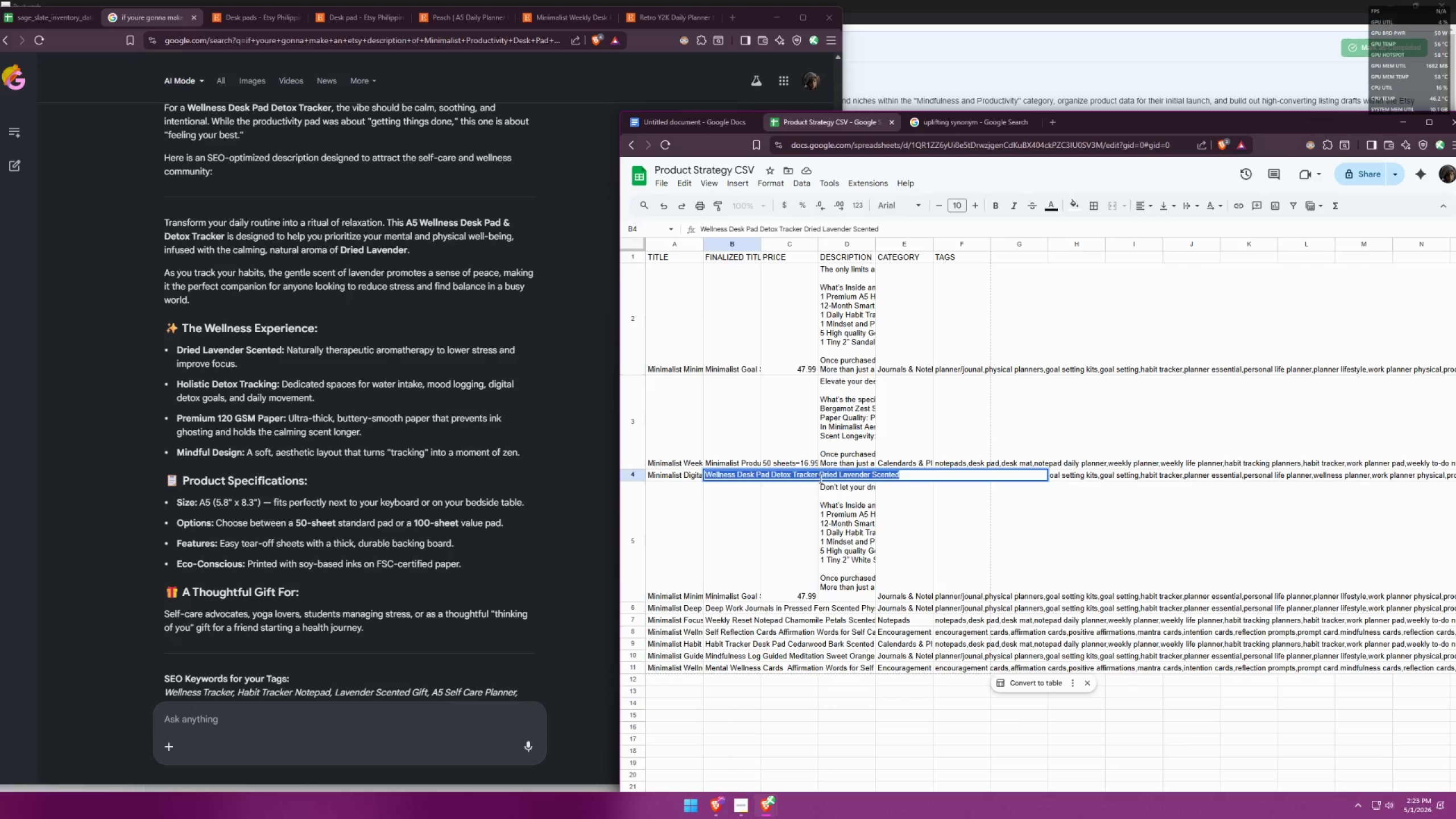 
key(Control+C)
 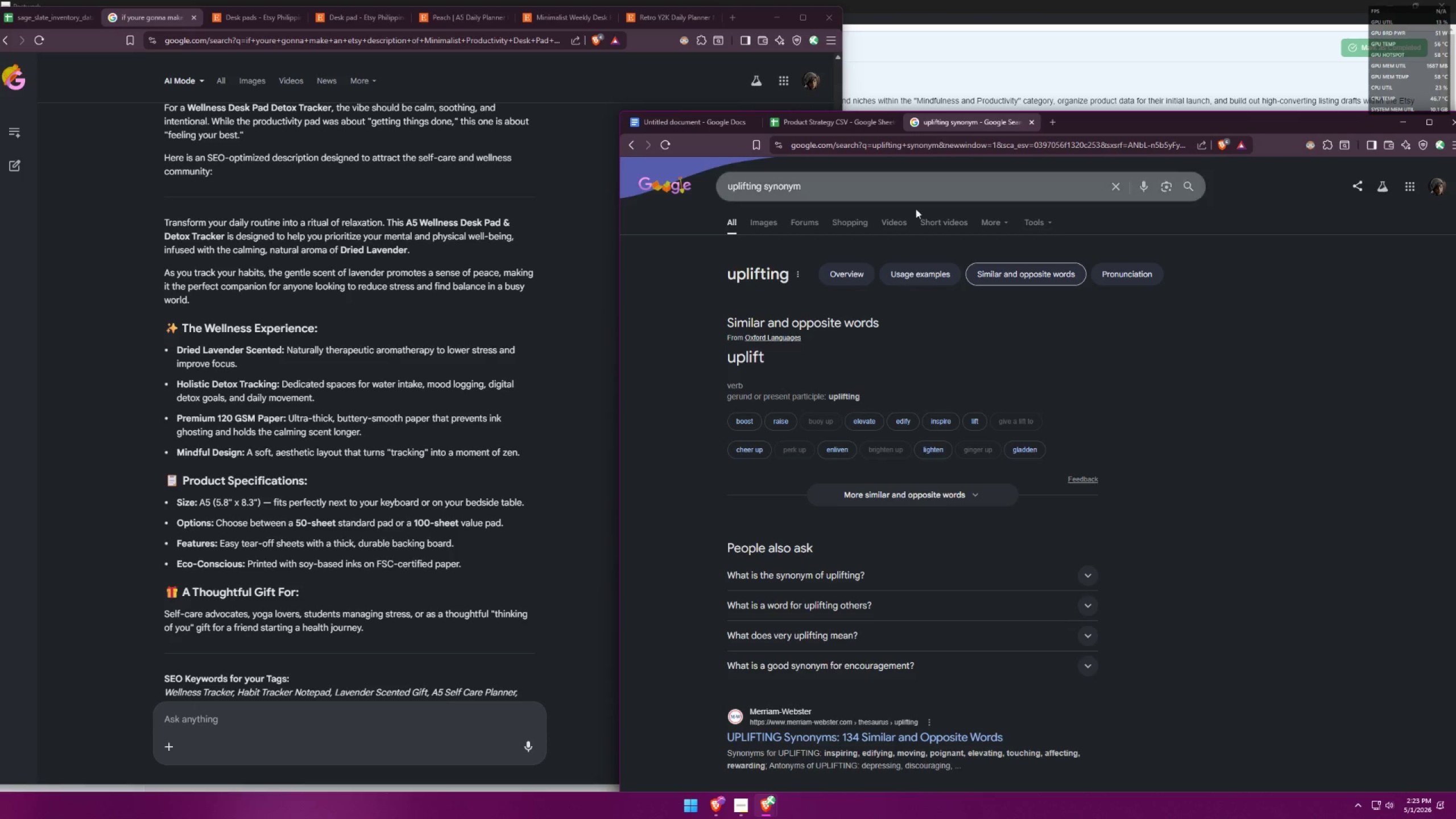 
left_click([835, 120])
 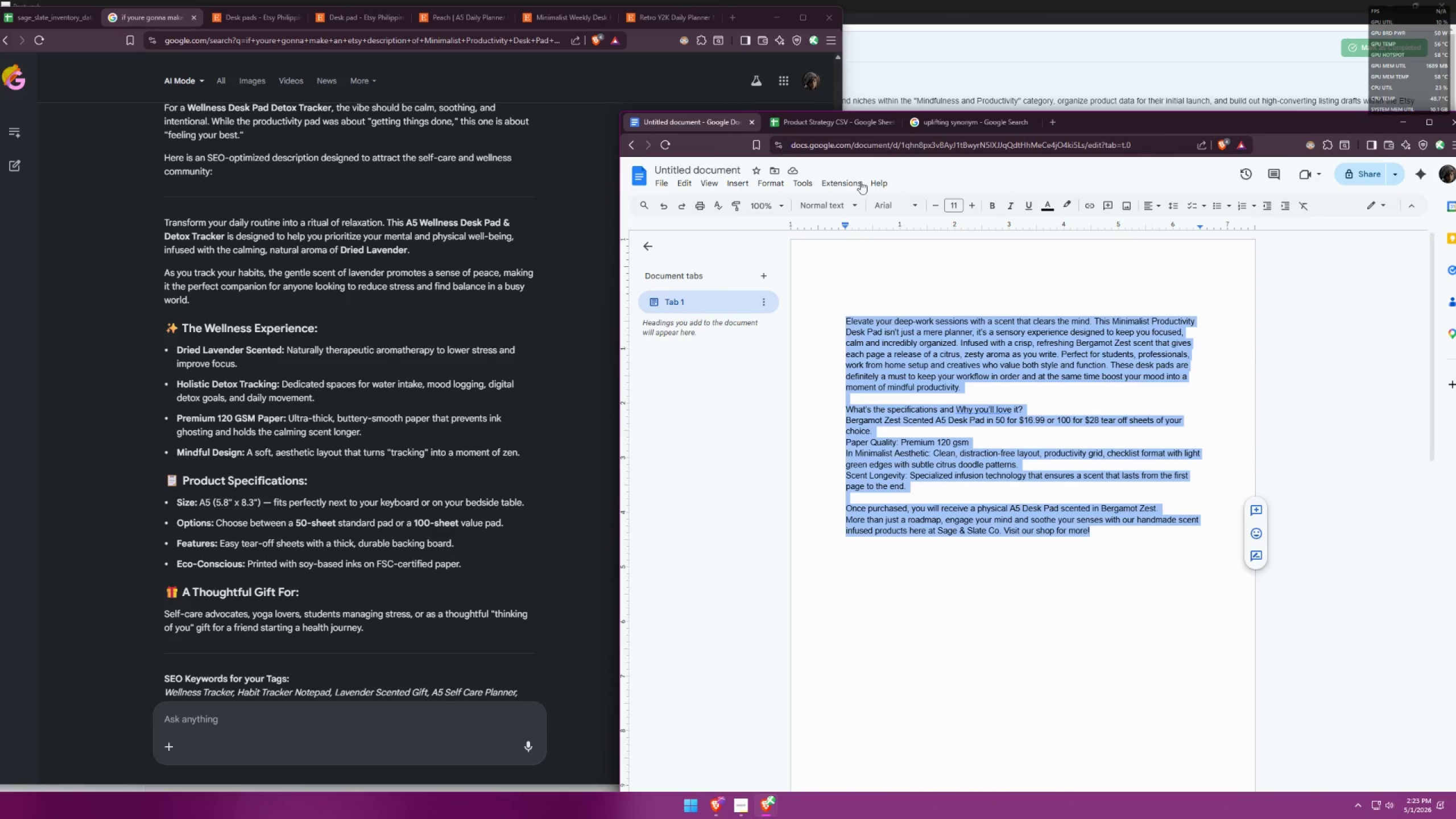 
key(Control+ControlLeft)
 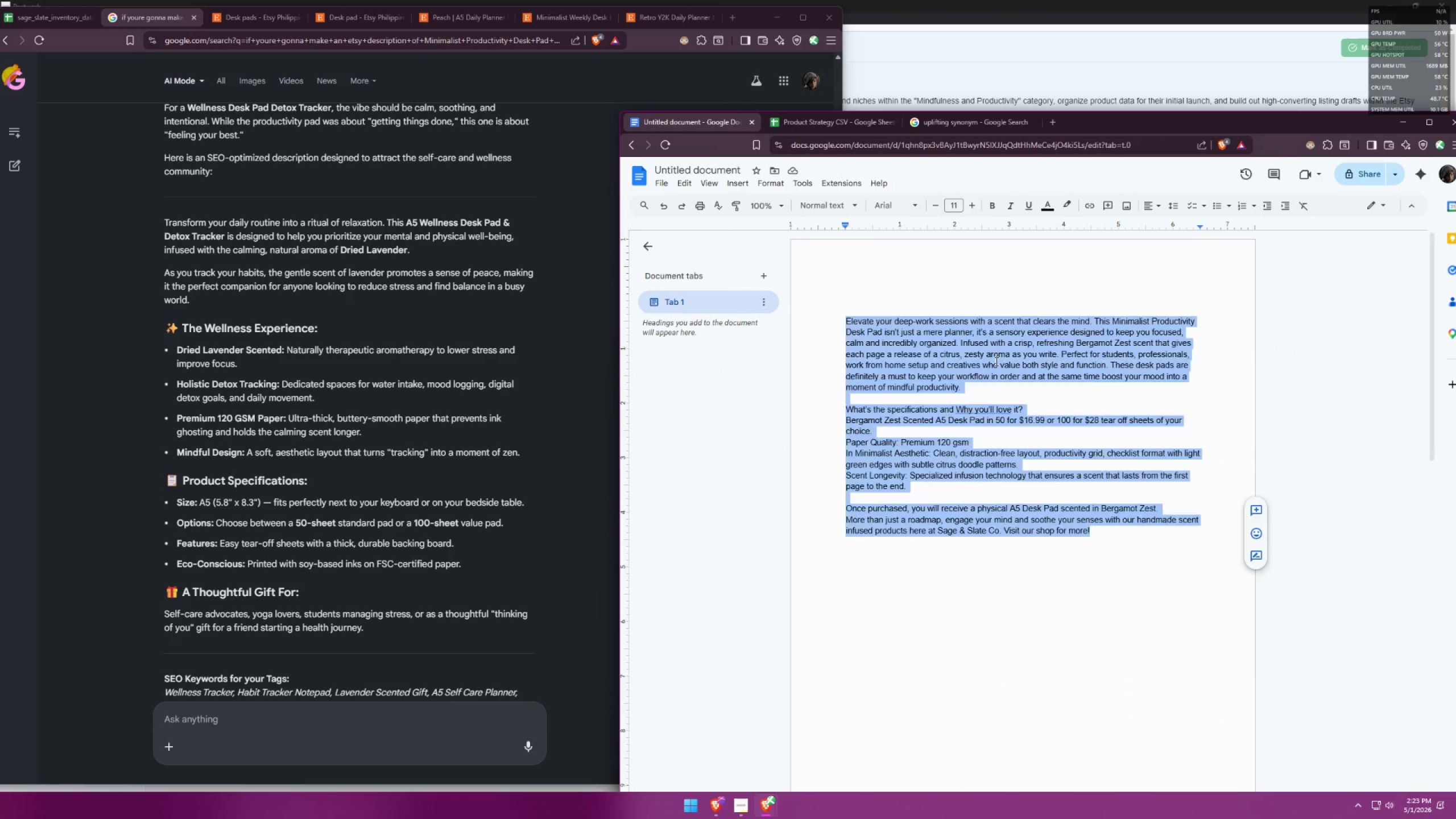 
key(Control+V)
 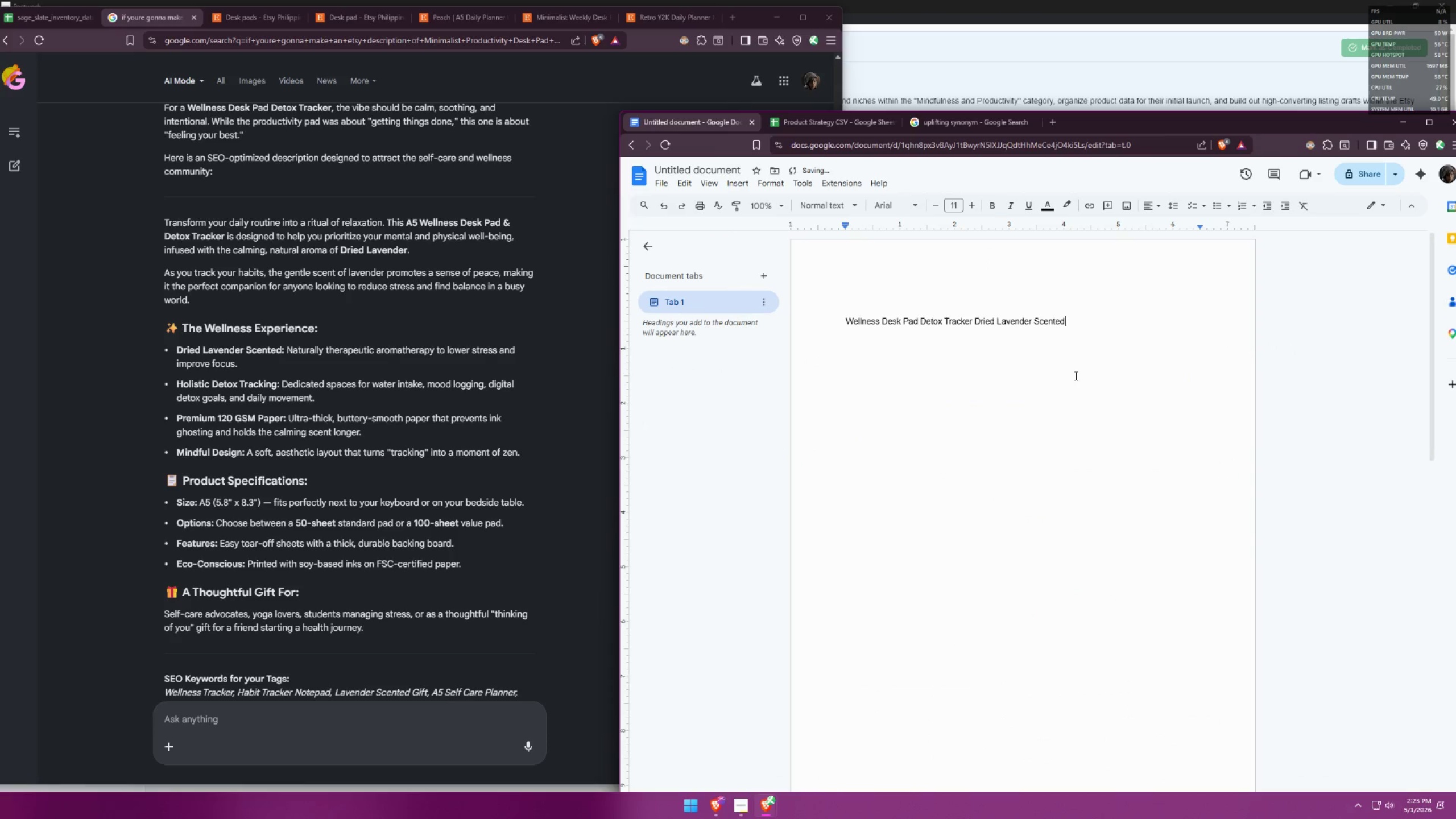 
key(Enter)
 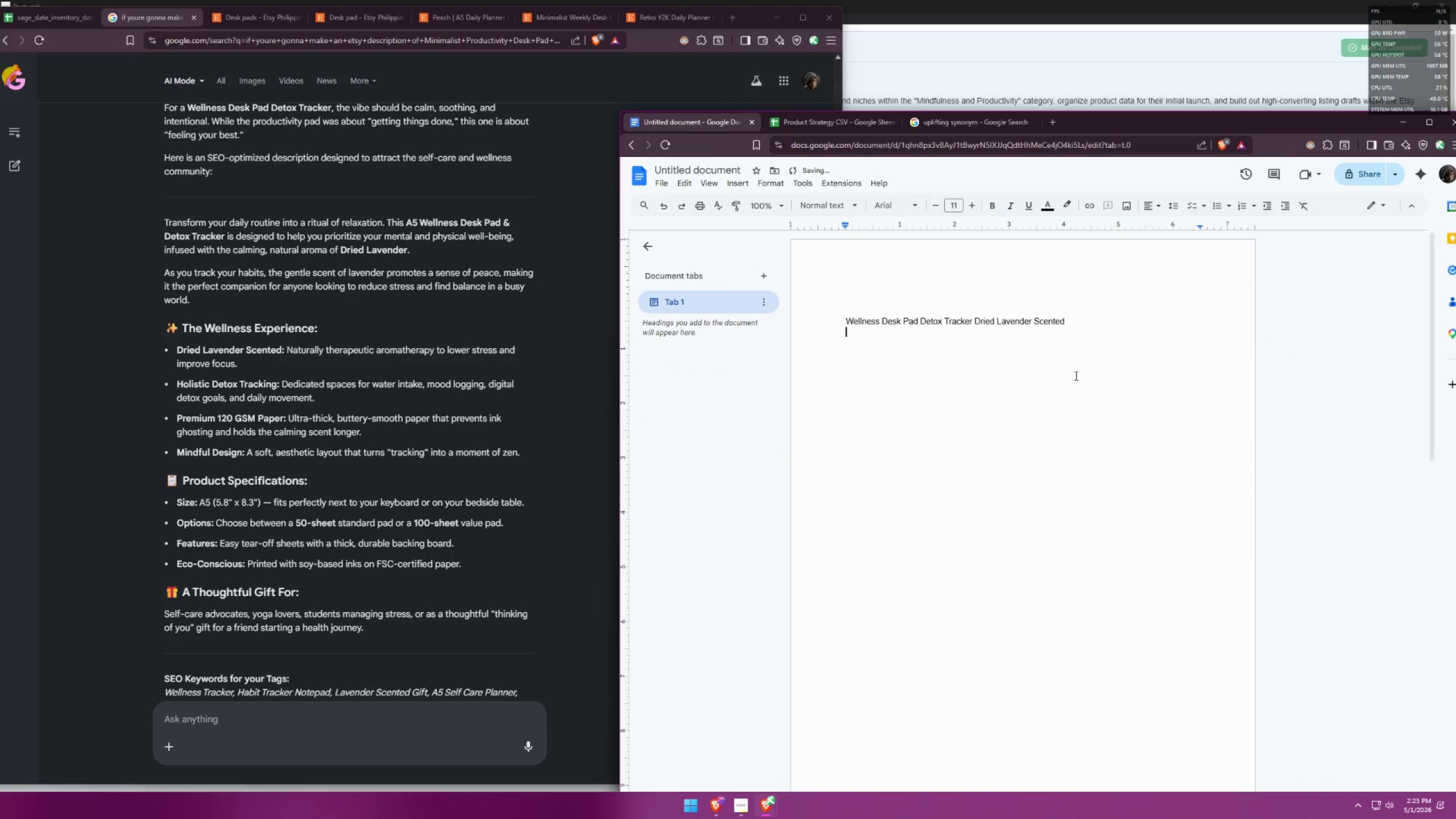 
key(Enter)
 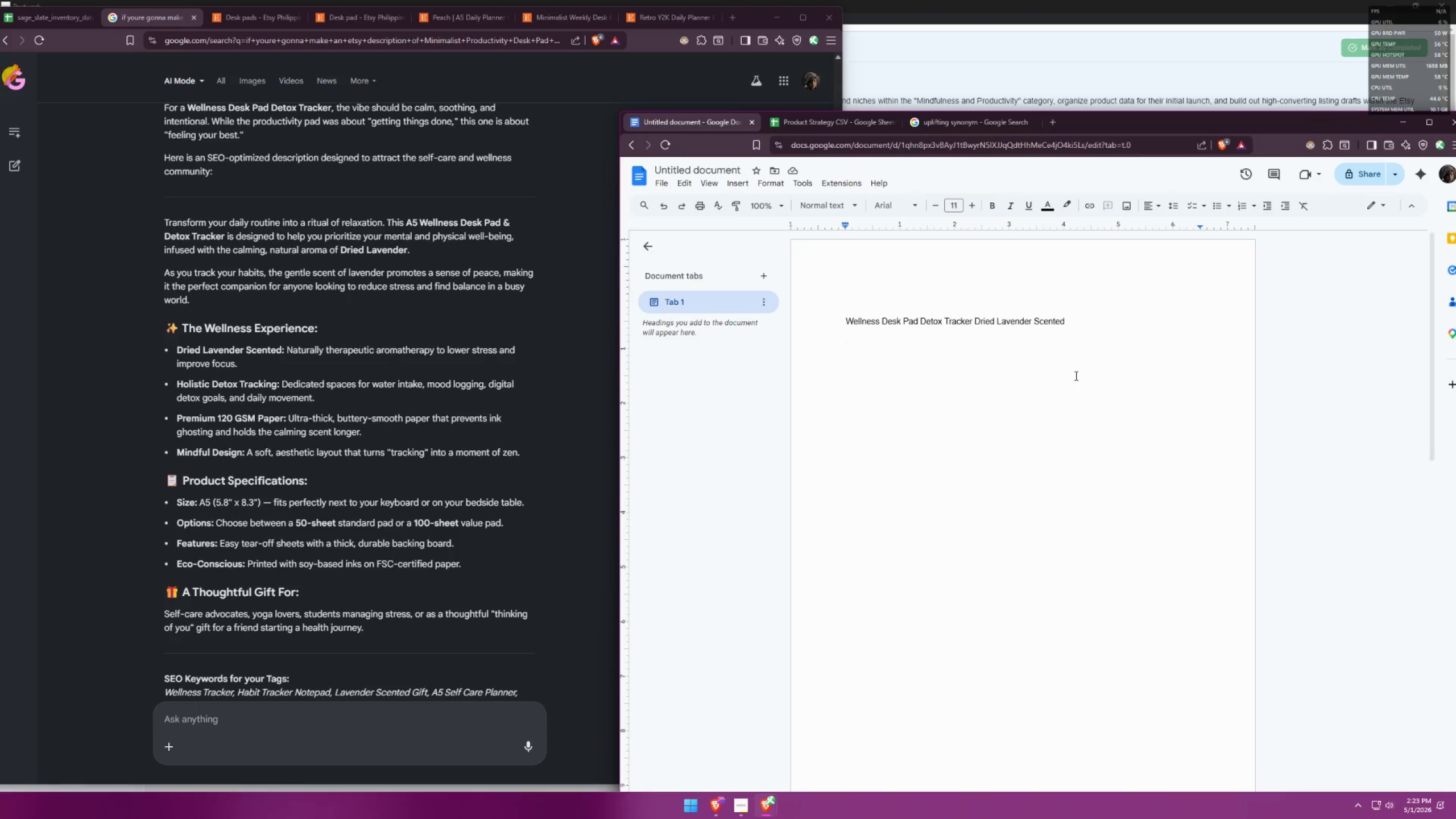 
wait(7.92)
 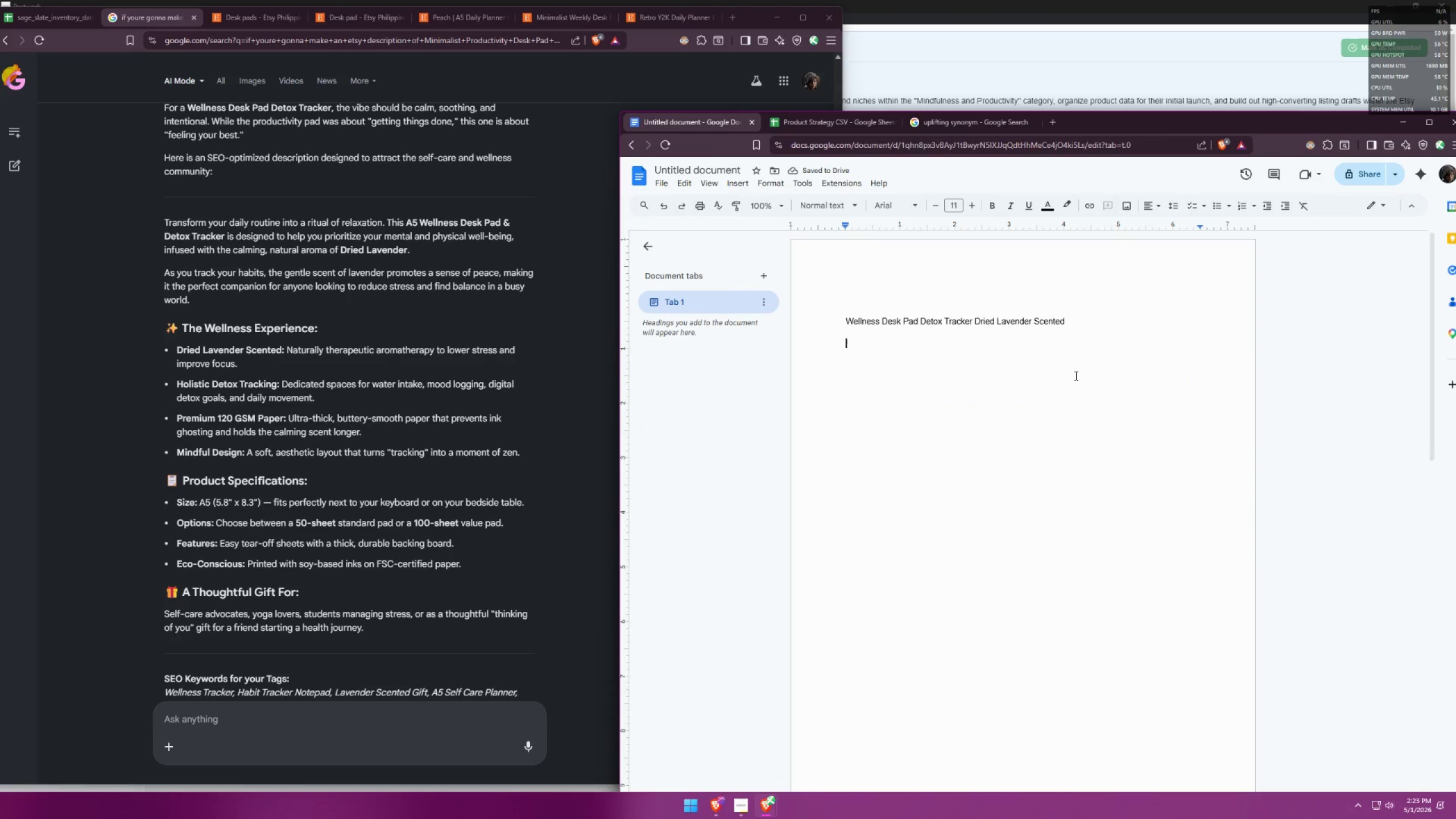 
type(Create a calm, intentional wellness routine with relaxation with this WE)
key(Backspace)
type(e;)
key(Backspace)
key(Backspace)
type(ellness Desk Pad Dex)
key(Backspace)
type(tox Tracker)
 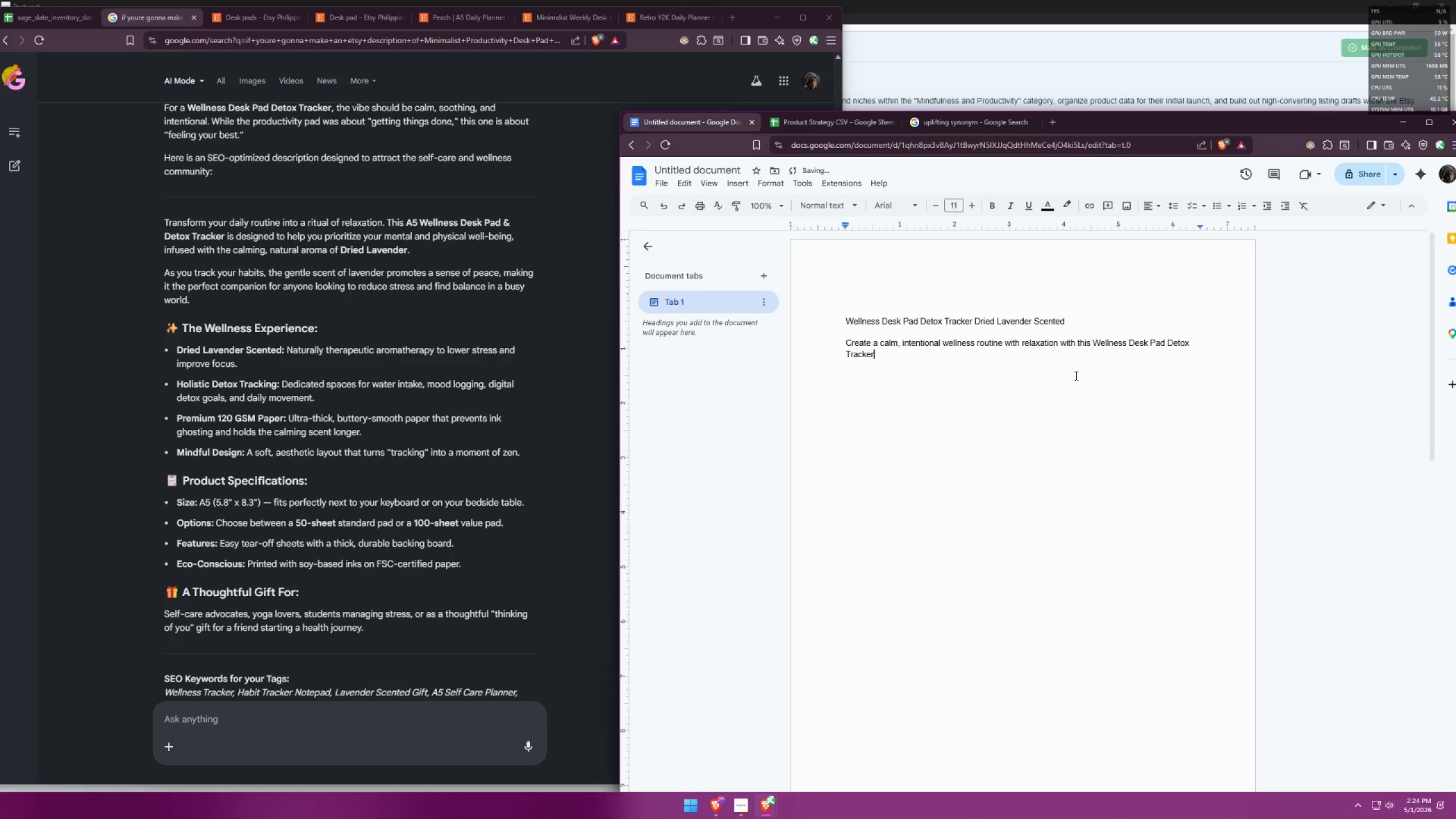 
wait(15.36)
 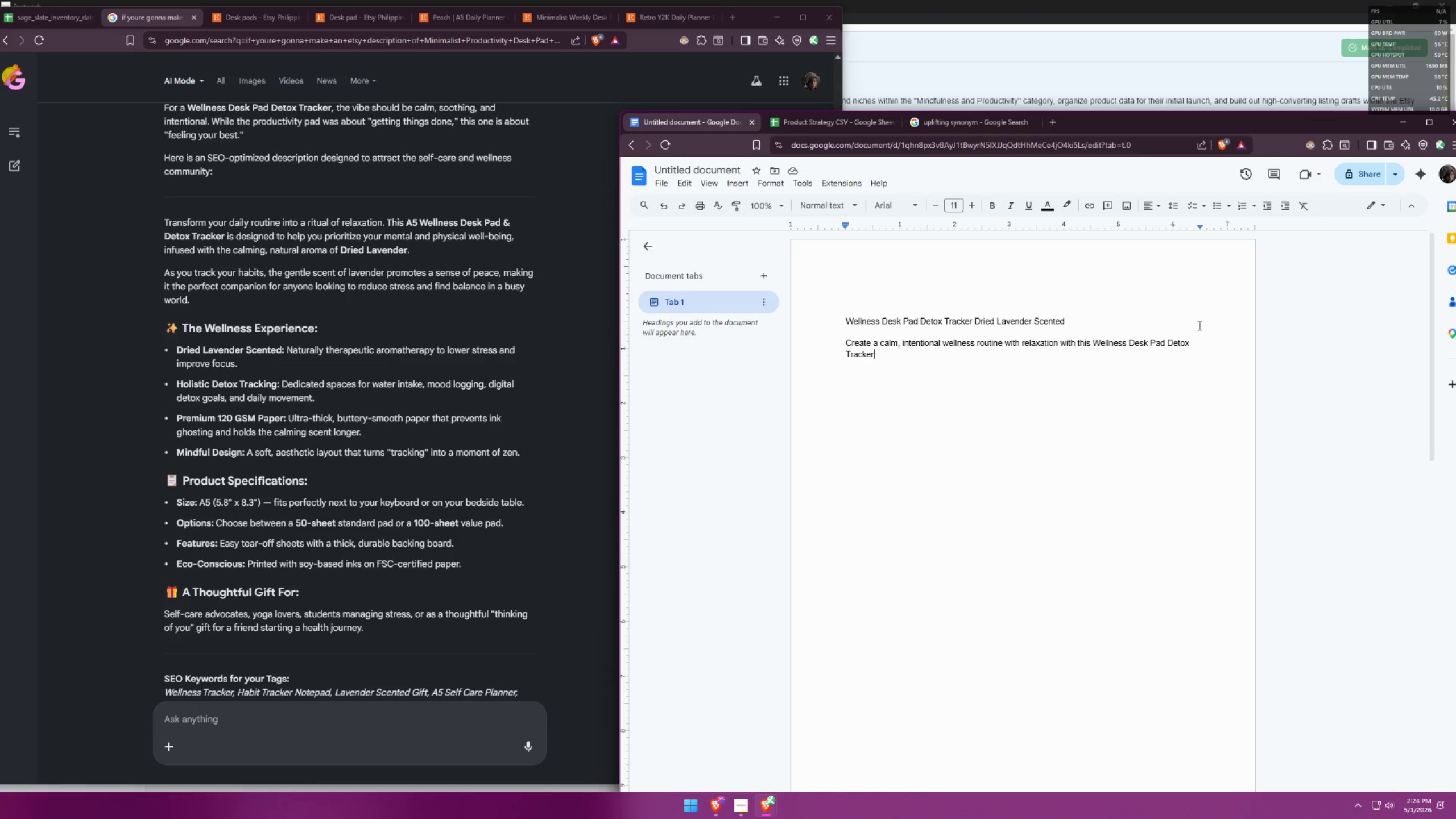 
type(. DESIGNED TO HELp ou )
key(Backspace)
key(Backspace)
key(Backspace)
type(you priot)
key(Backspace)
type(ritize )
 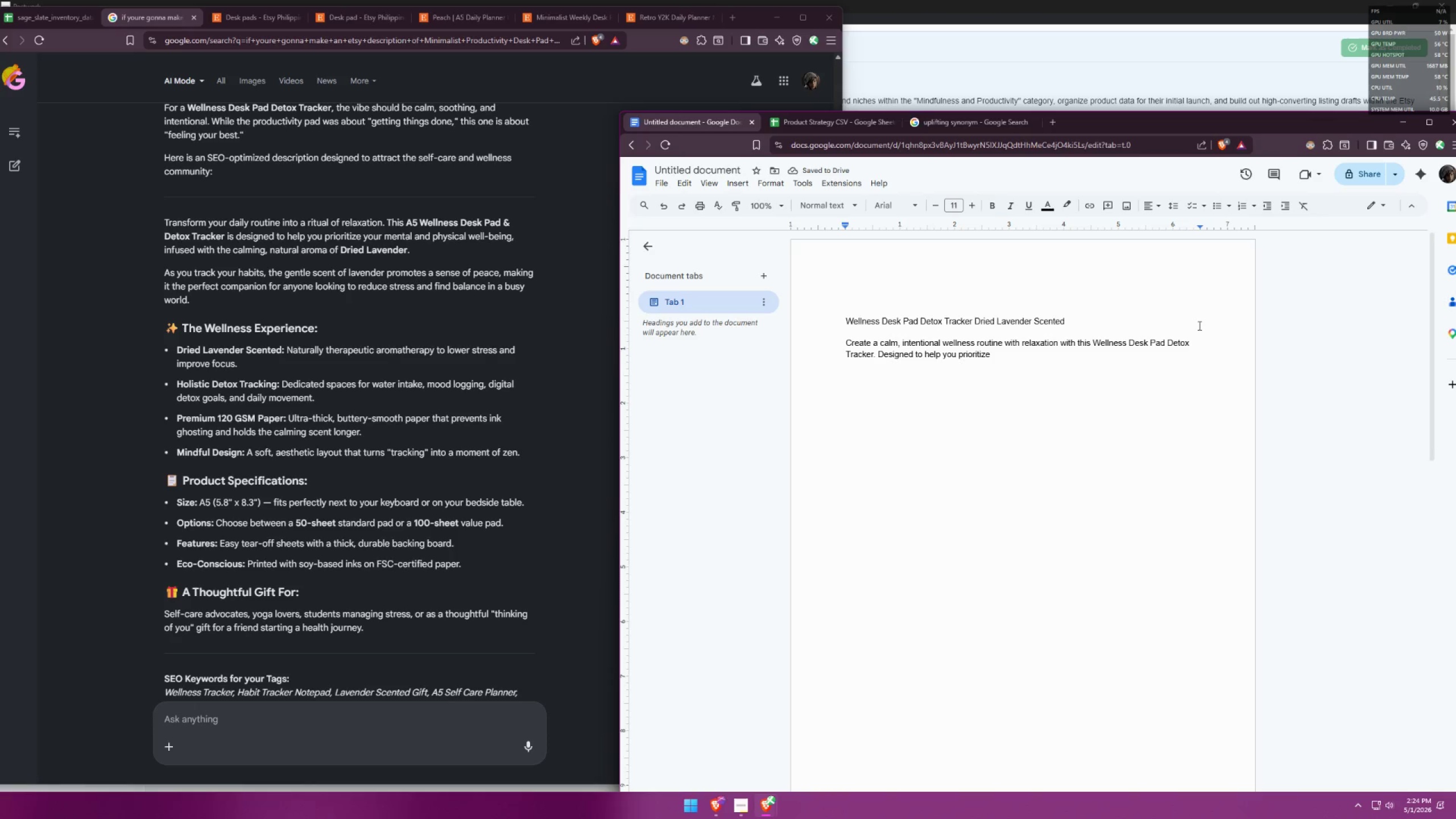 
wait(6.09)
 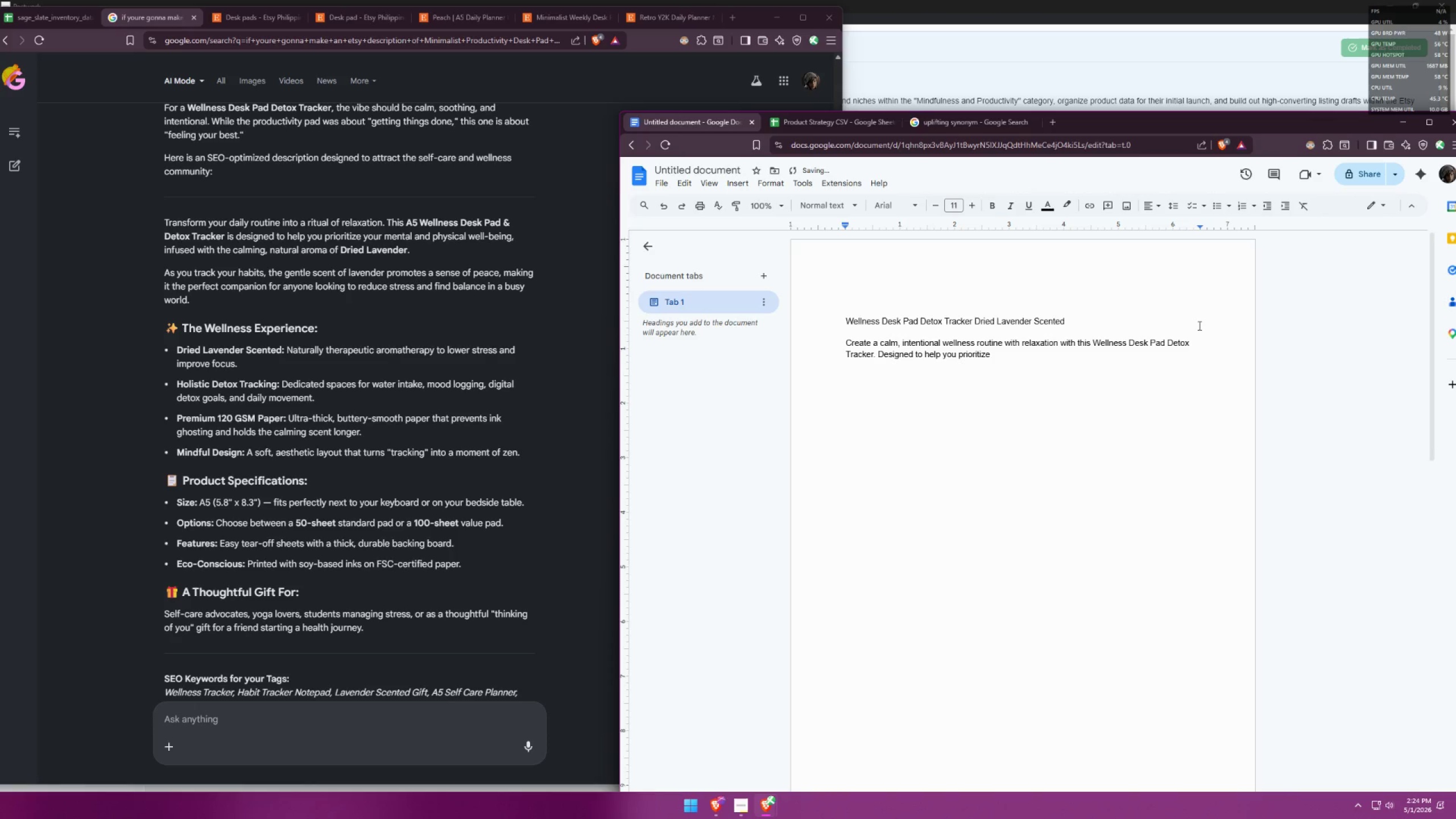 
hold_key(key=Backspace, duration=1.09)
 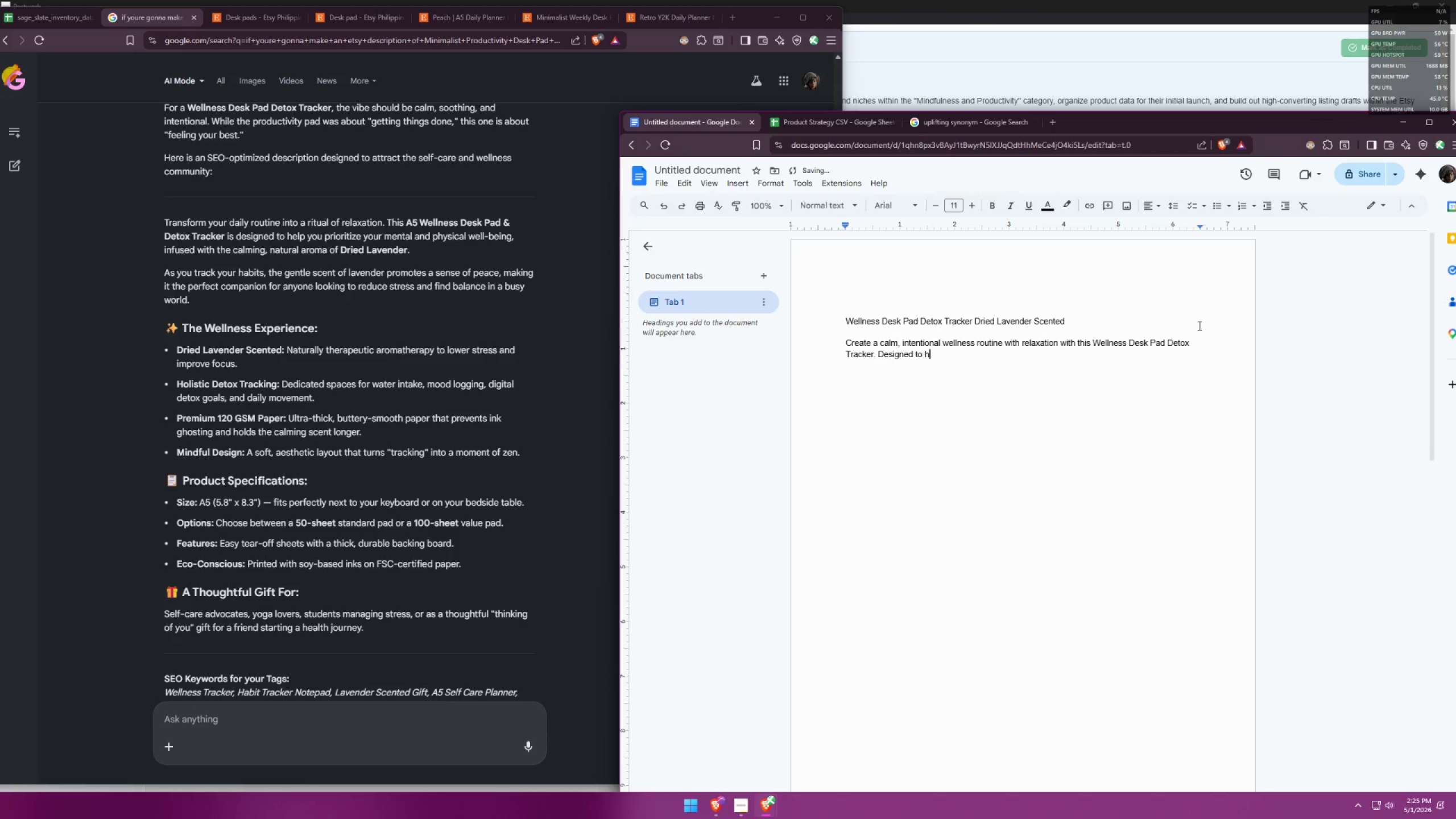 
key(Backspace)
type(support mindful living)
 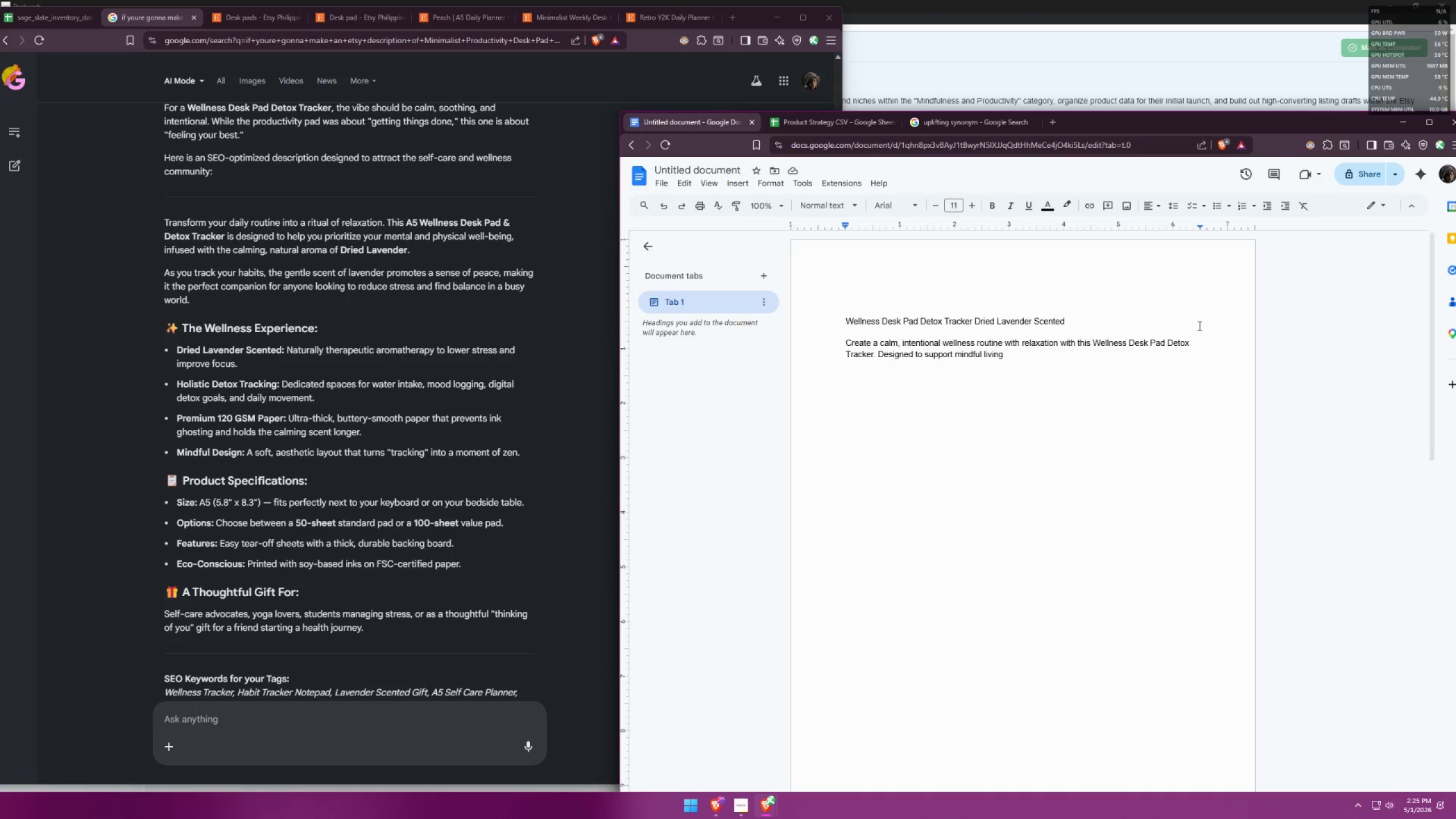 
wait(18.59)
 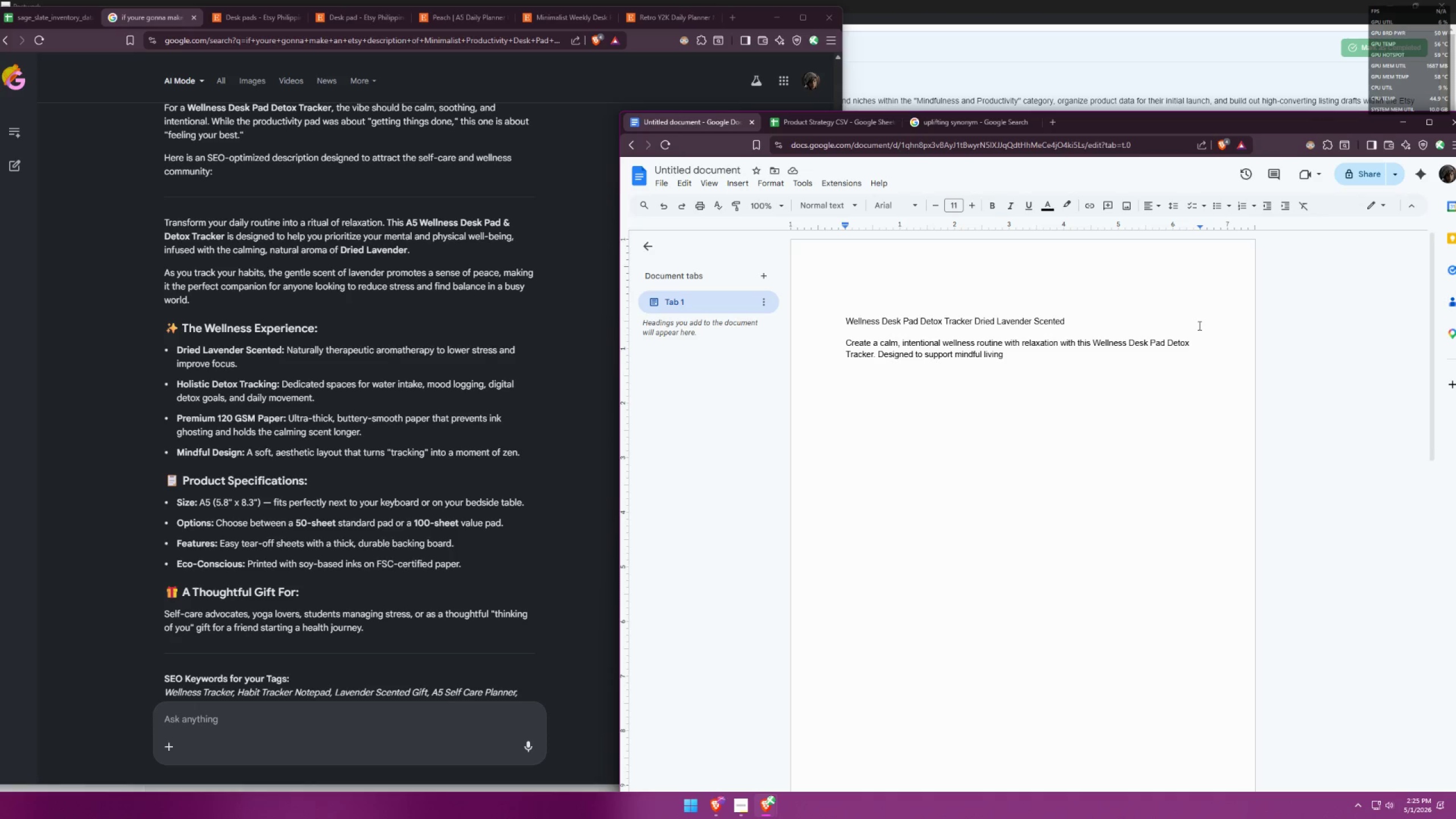 
key(Backspace)
 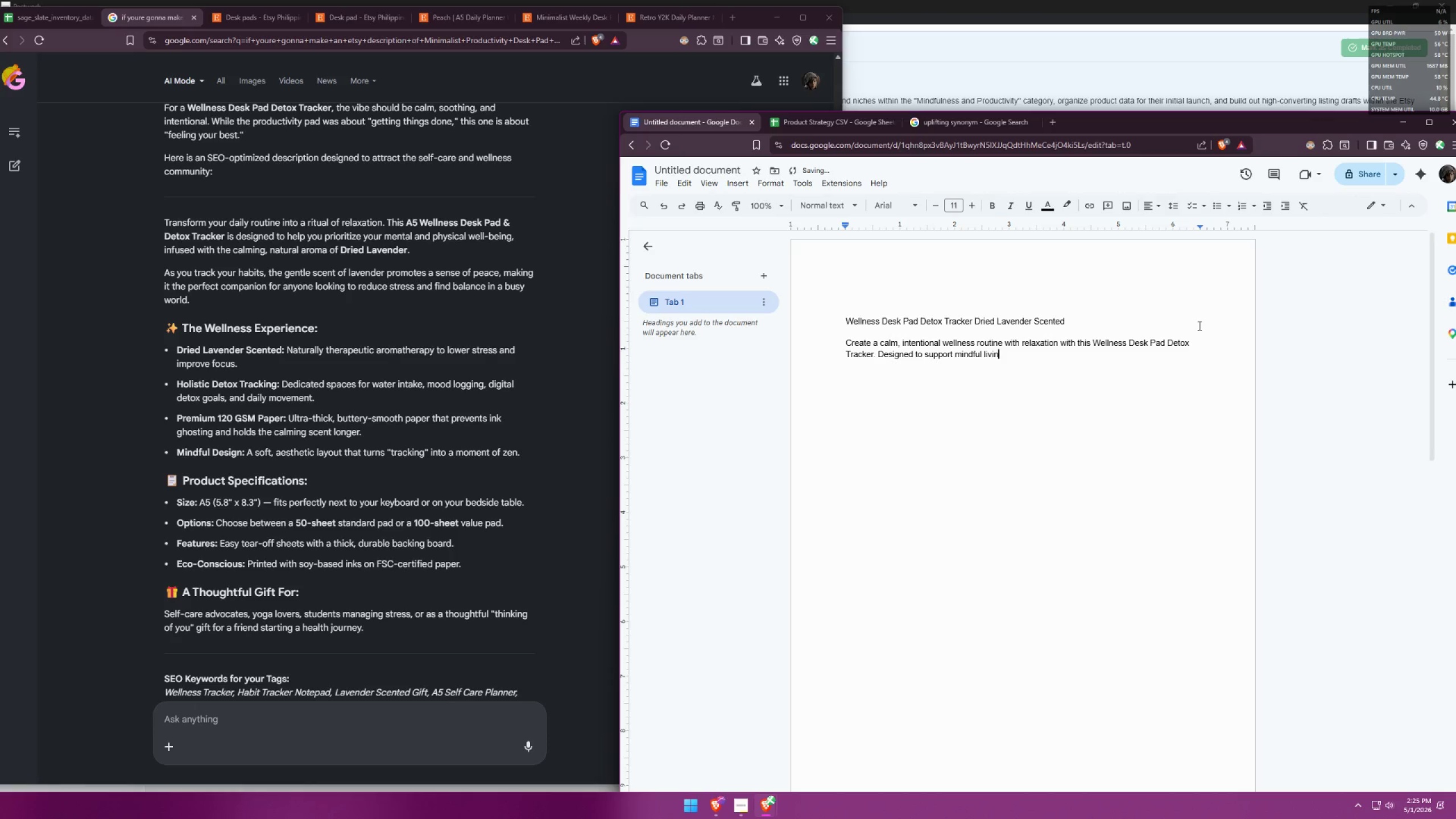 
key(Backspace)
 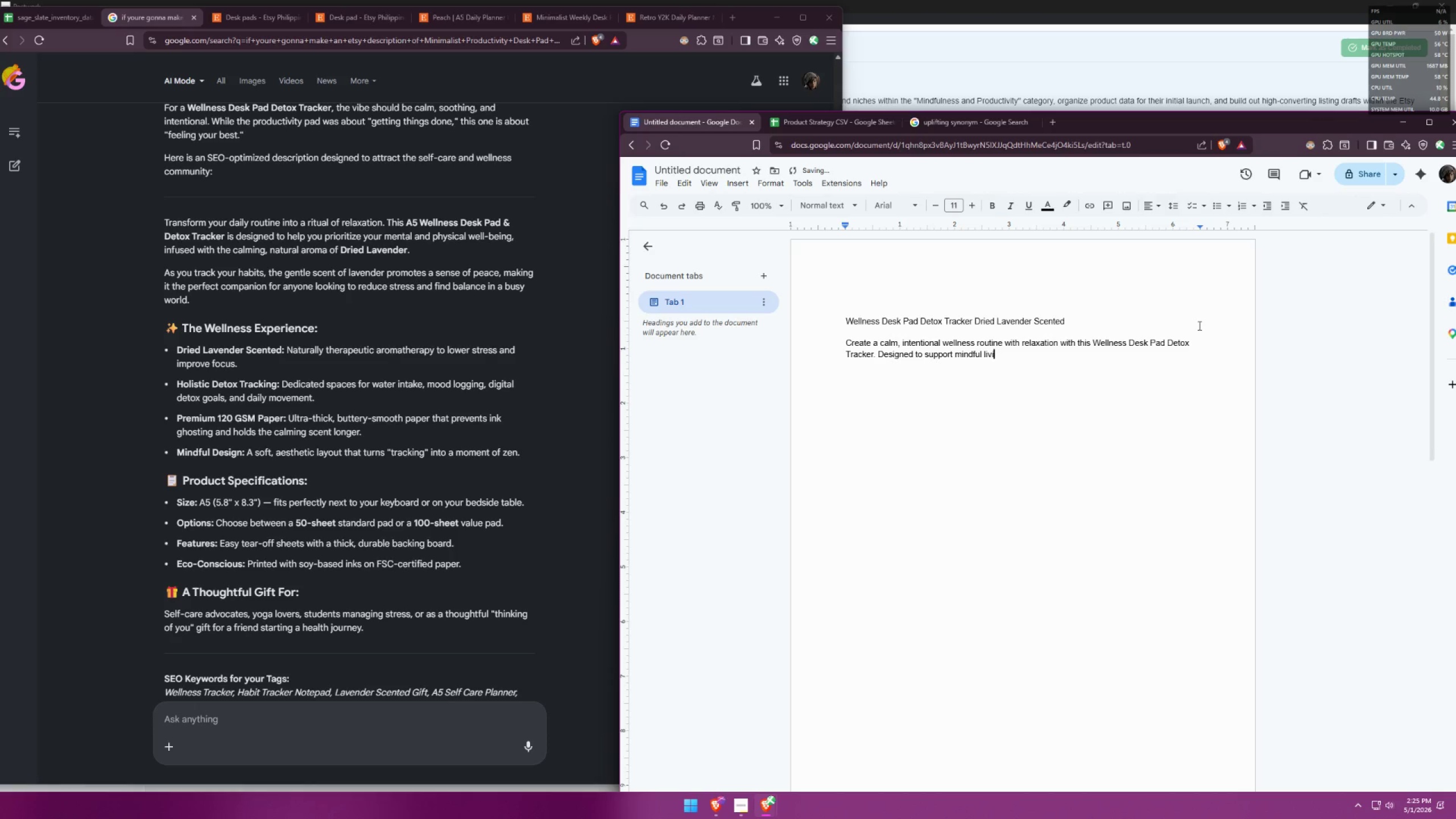 
key(Backspace)
 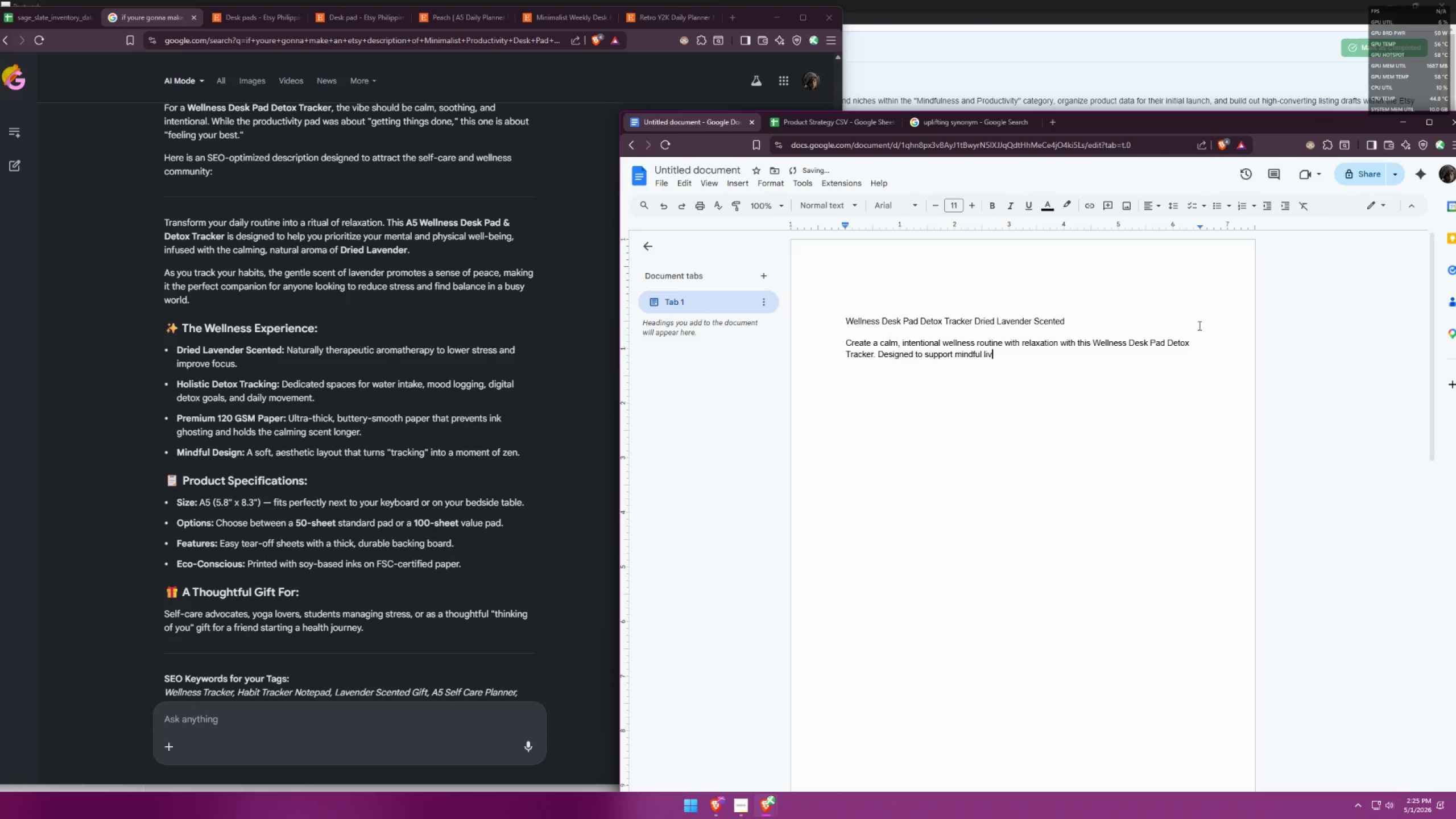 
key(Backspace)
 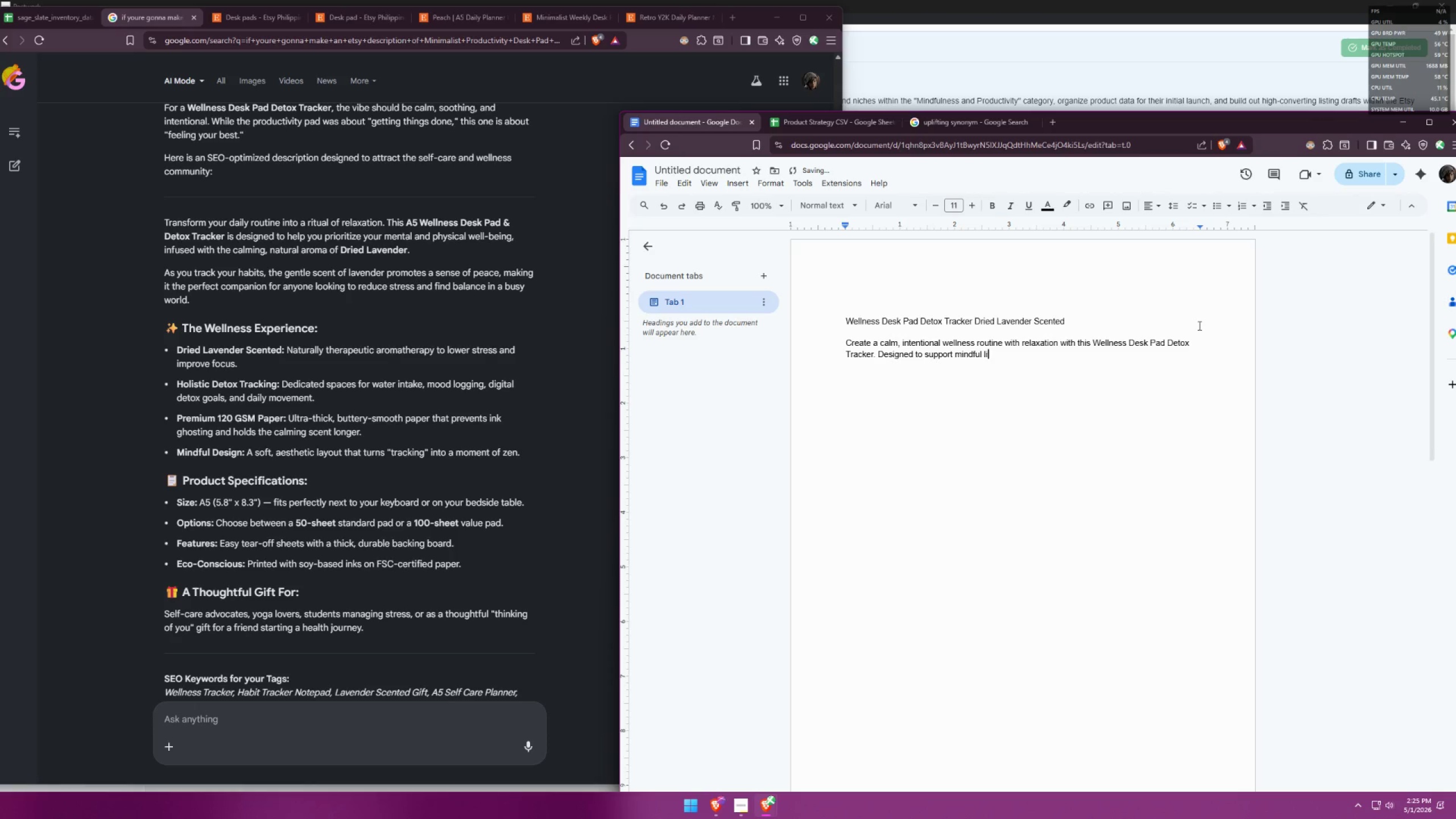 
key(Backspace)
 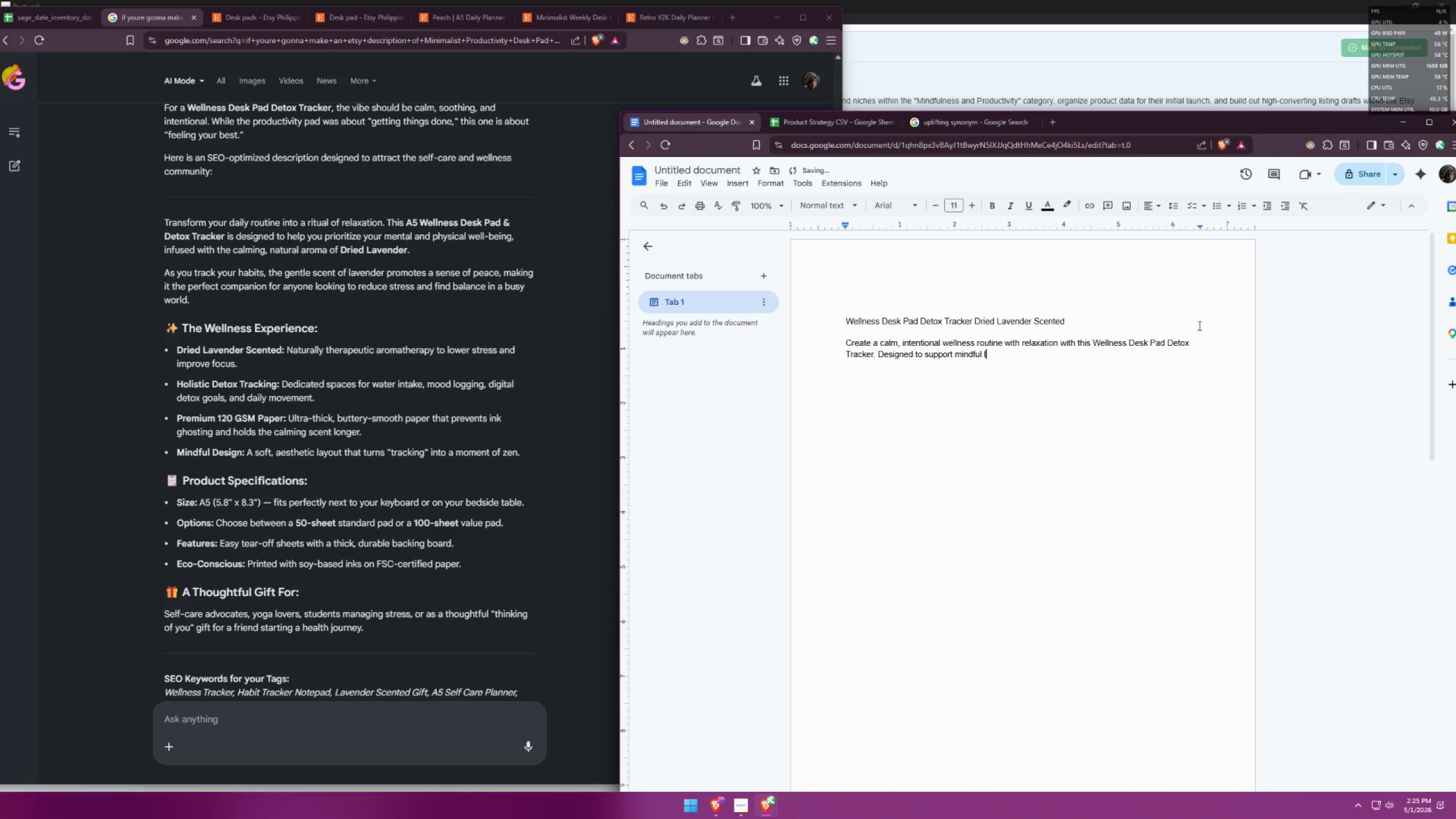 
key(Backspace)
 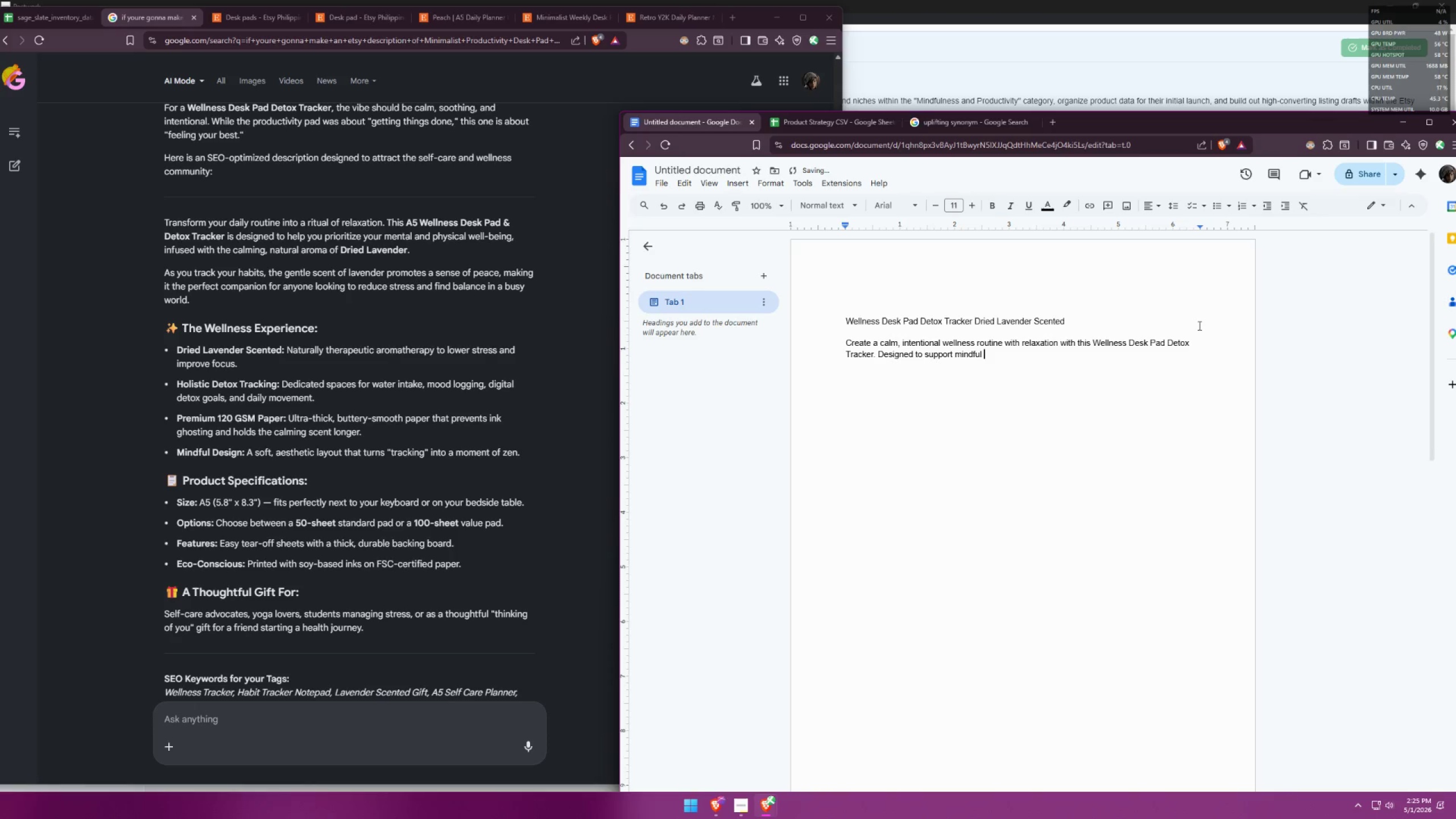 
key(Backspace)
 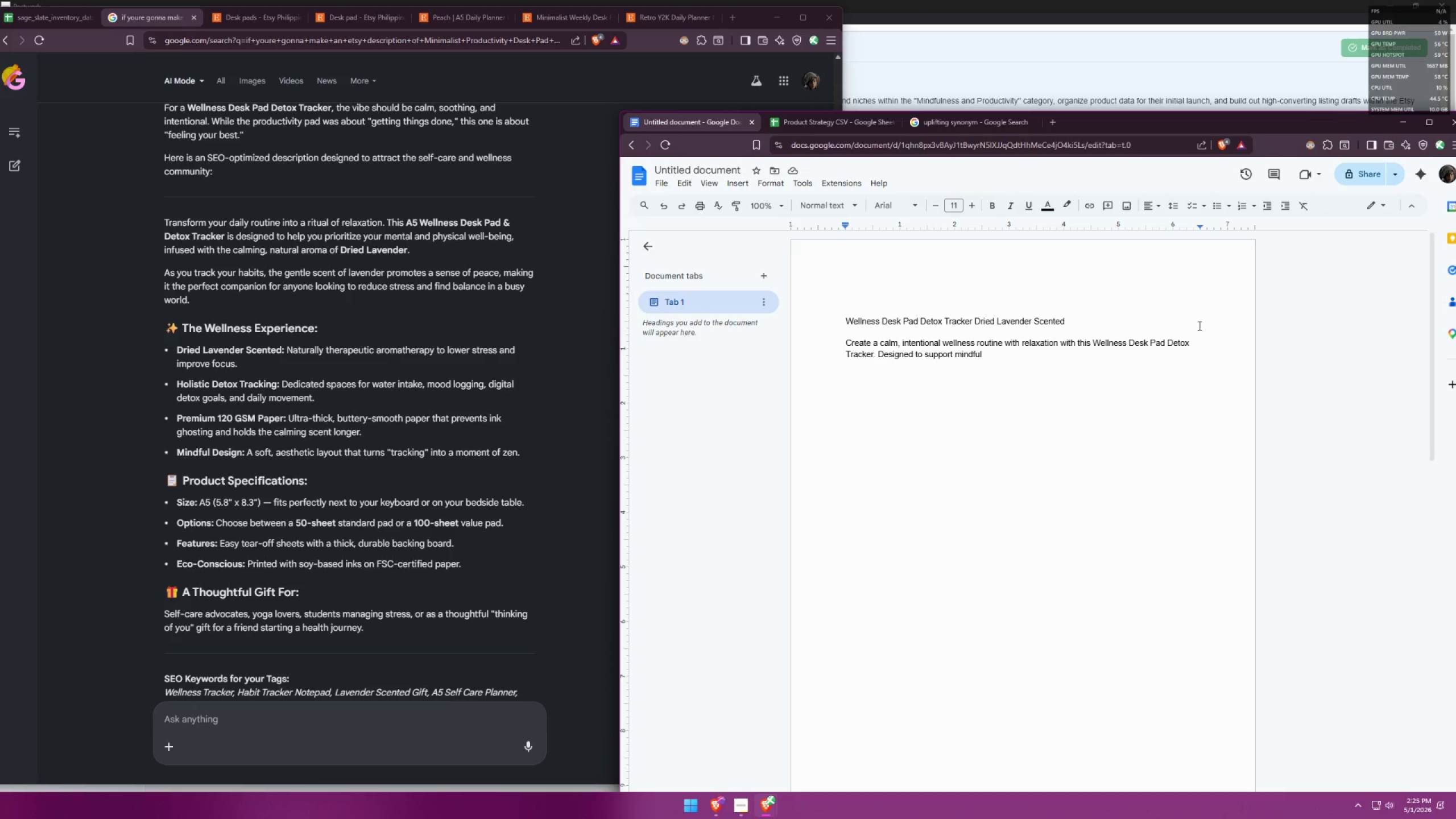 
wait(18.62)
 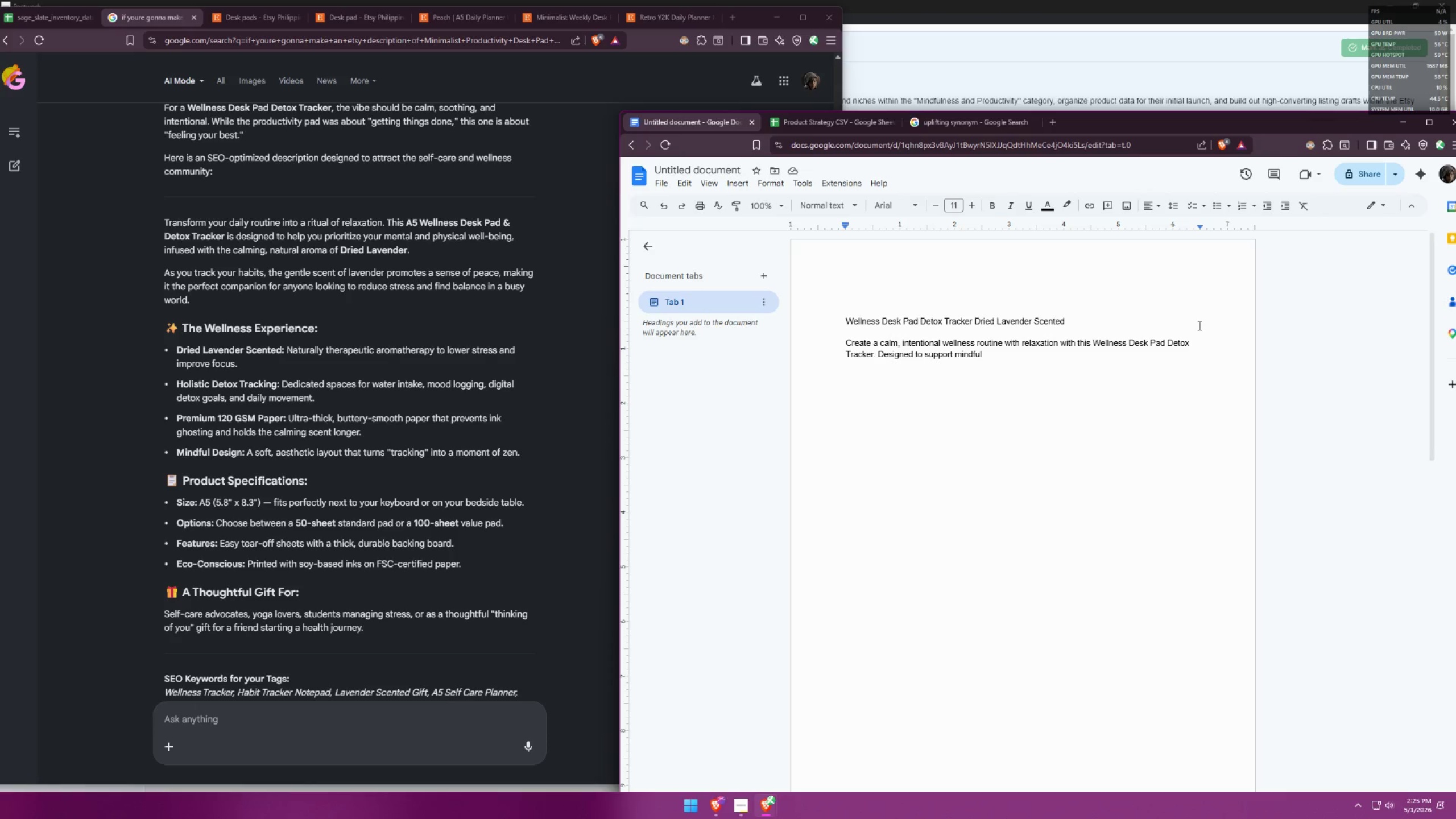 
hold_key(key=Backspace, duration=0.97)
 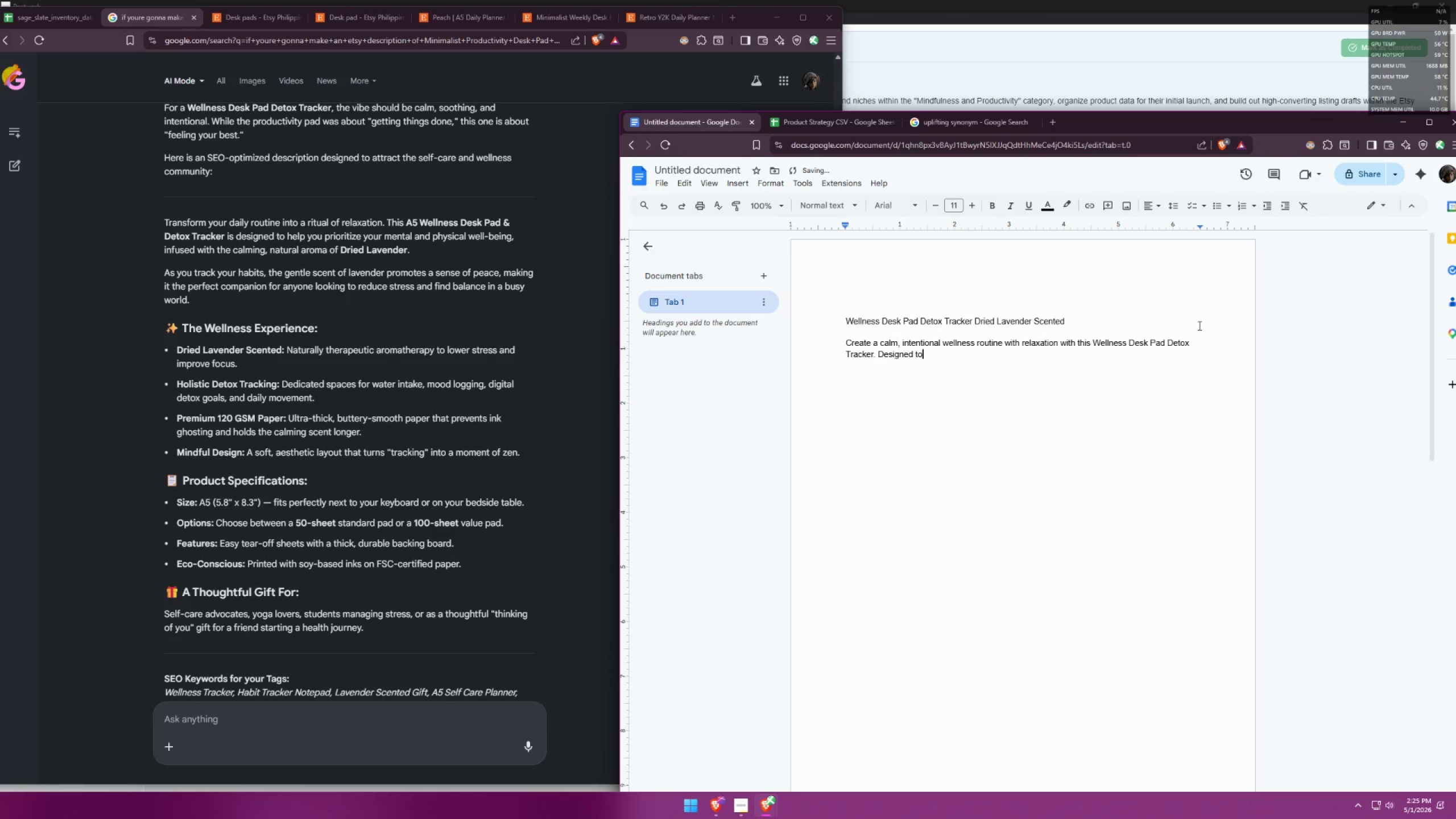 
type( support your mental and physical )
key(Backspace)
type( well-being because this deskp)
key(Backspace)
type( pad is infused with)
 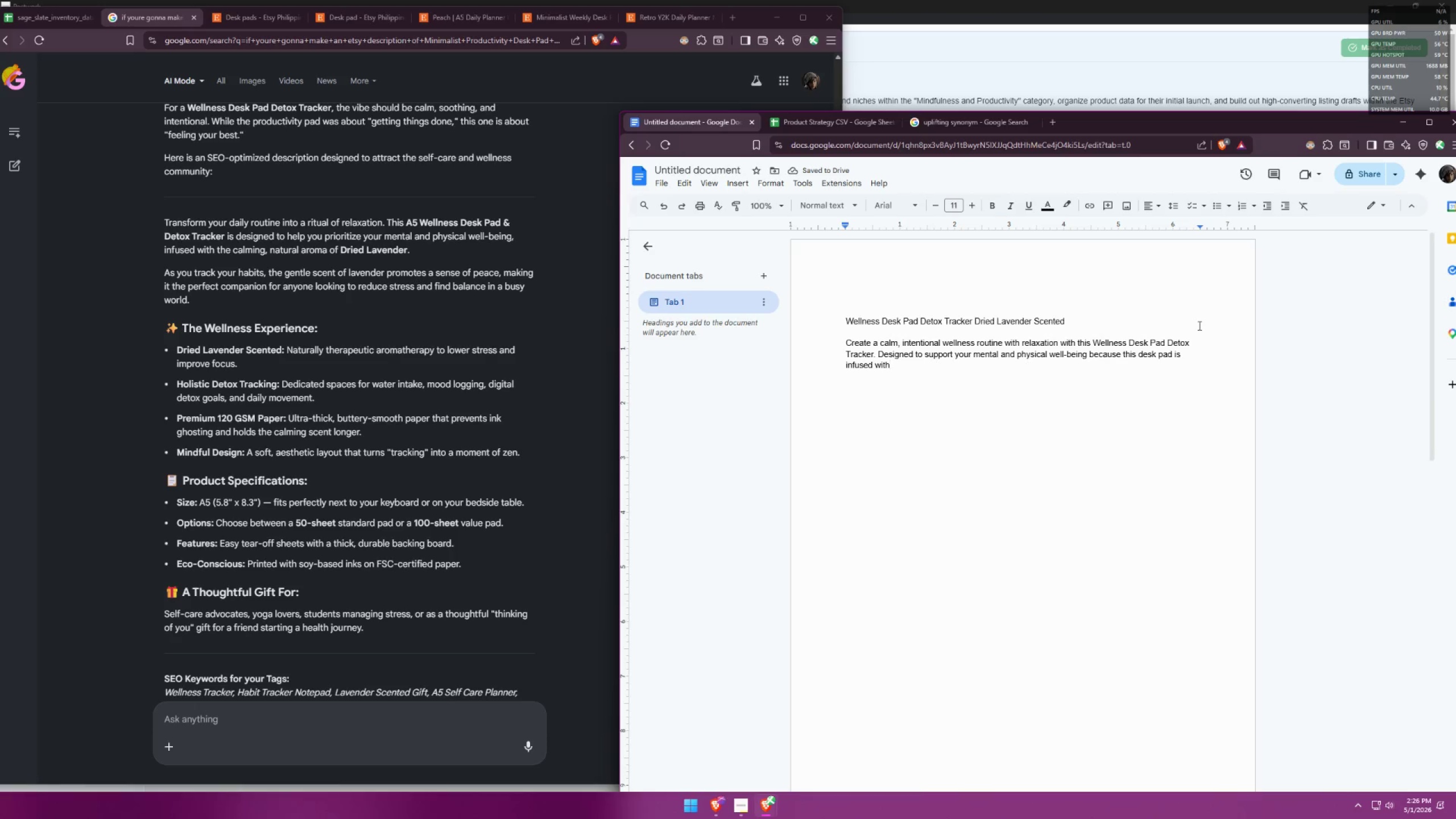 
wait(5.61)
 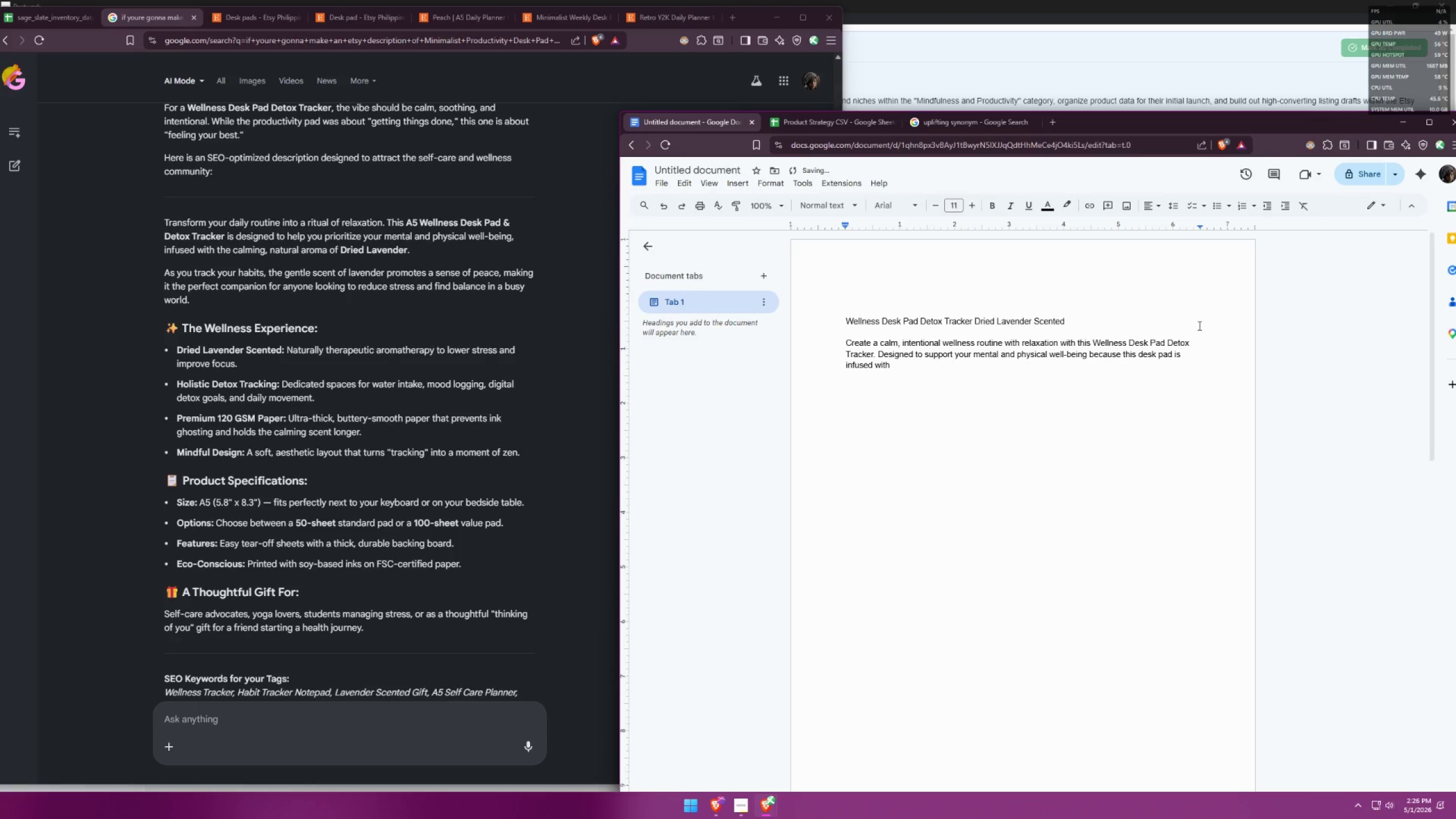 
key(Space)
 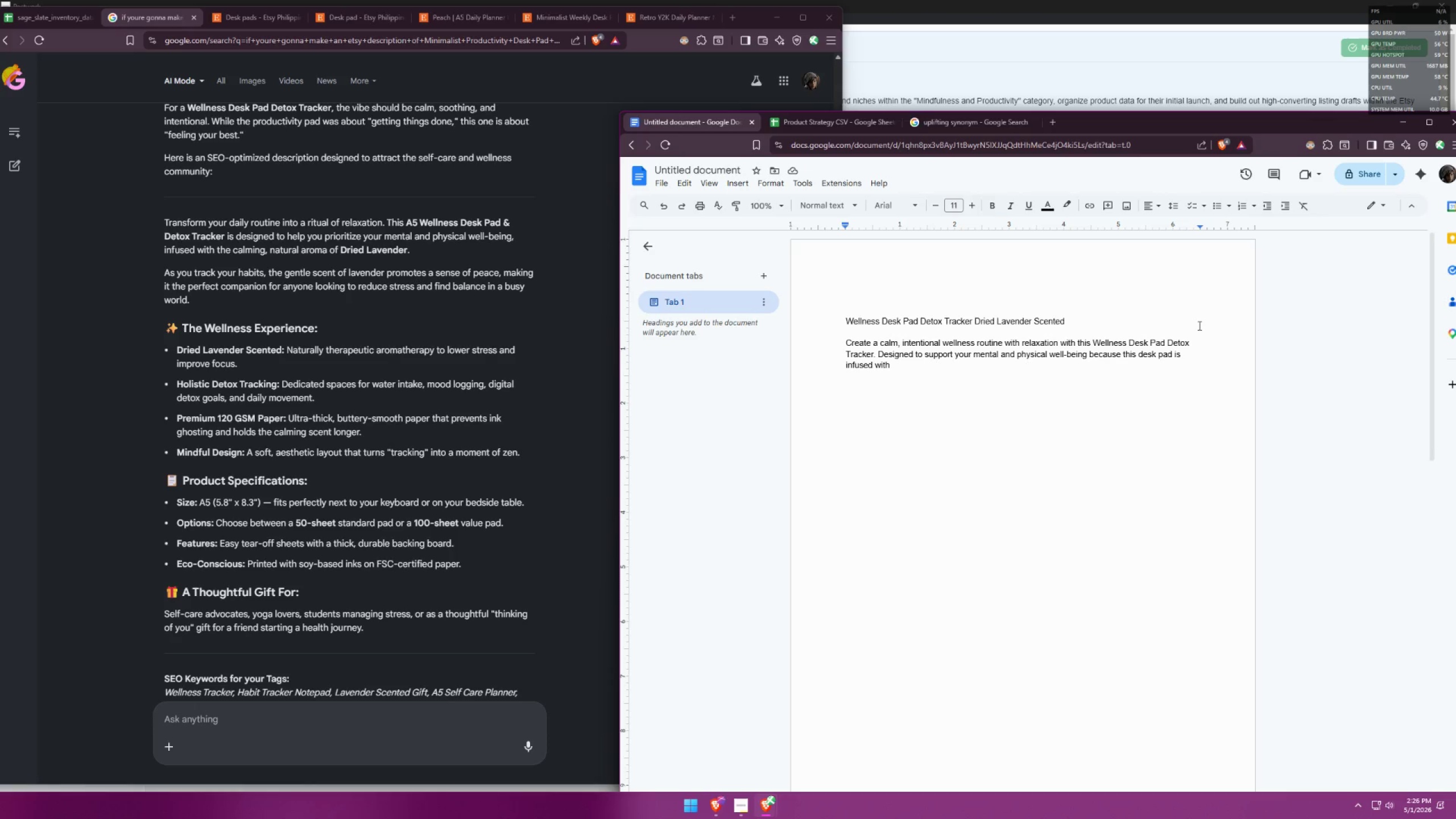 
wait(7.58)
 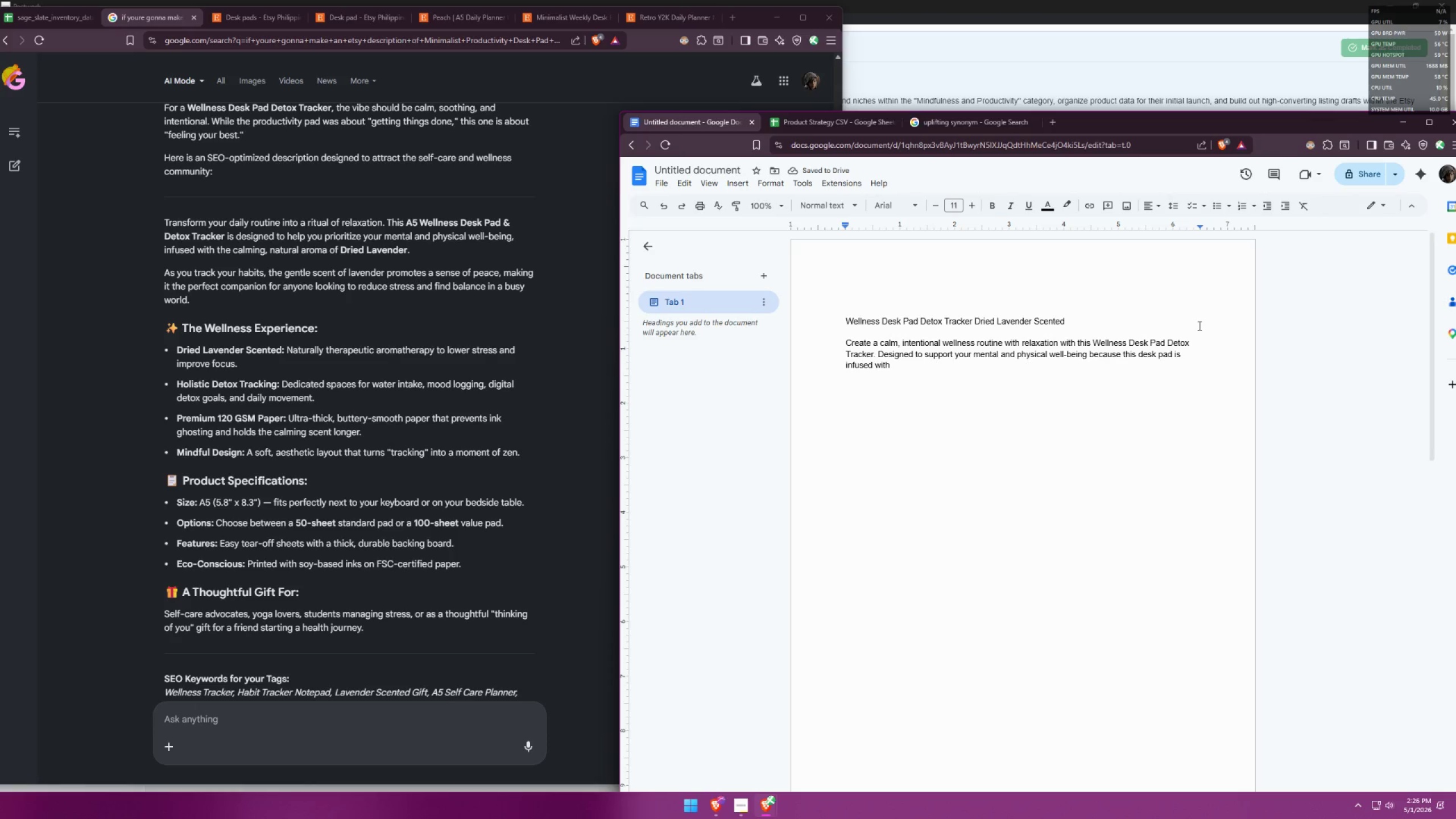 
type(calming )
key(Backspace)
type(, natural aroma of Dried Lavender. )
 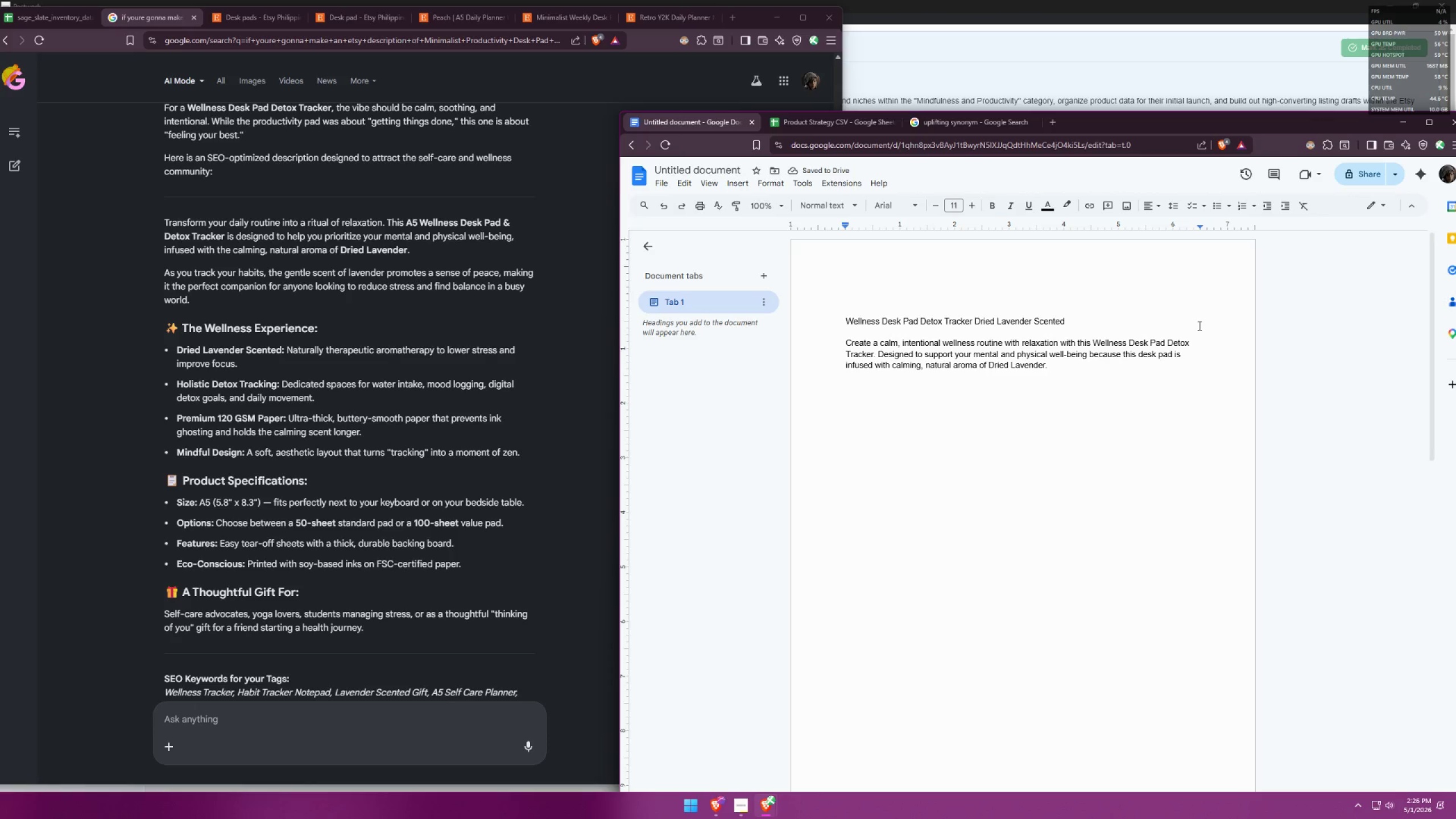 
wait(5.02)
 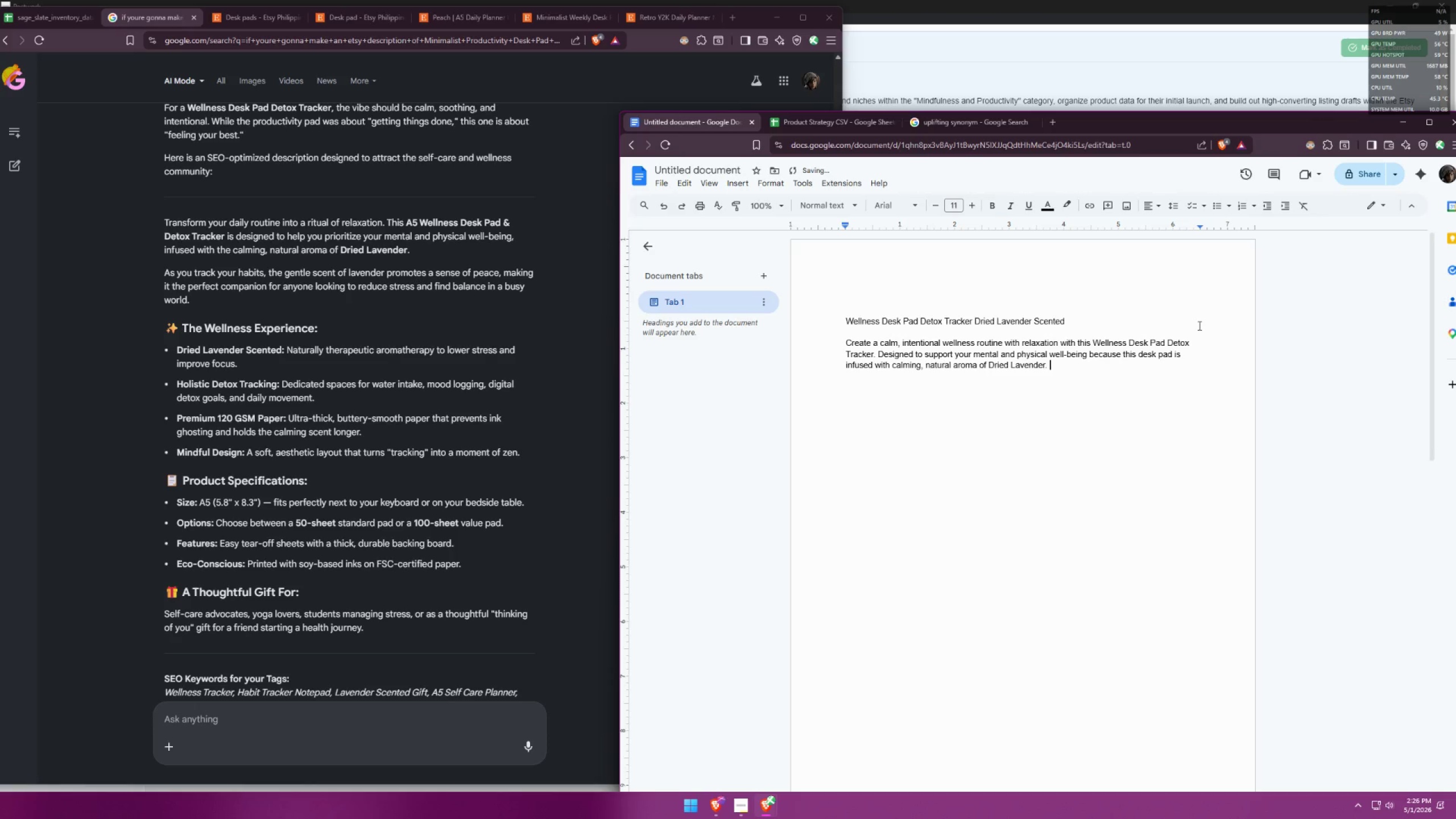 
type(Track your daily )
 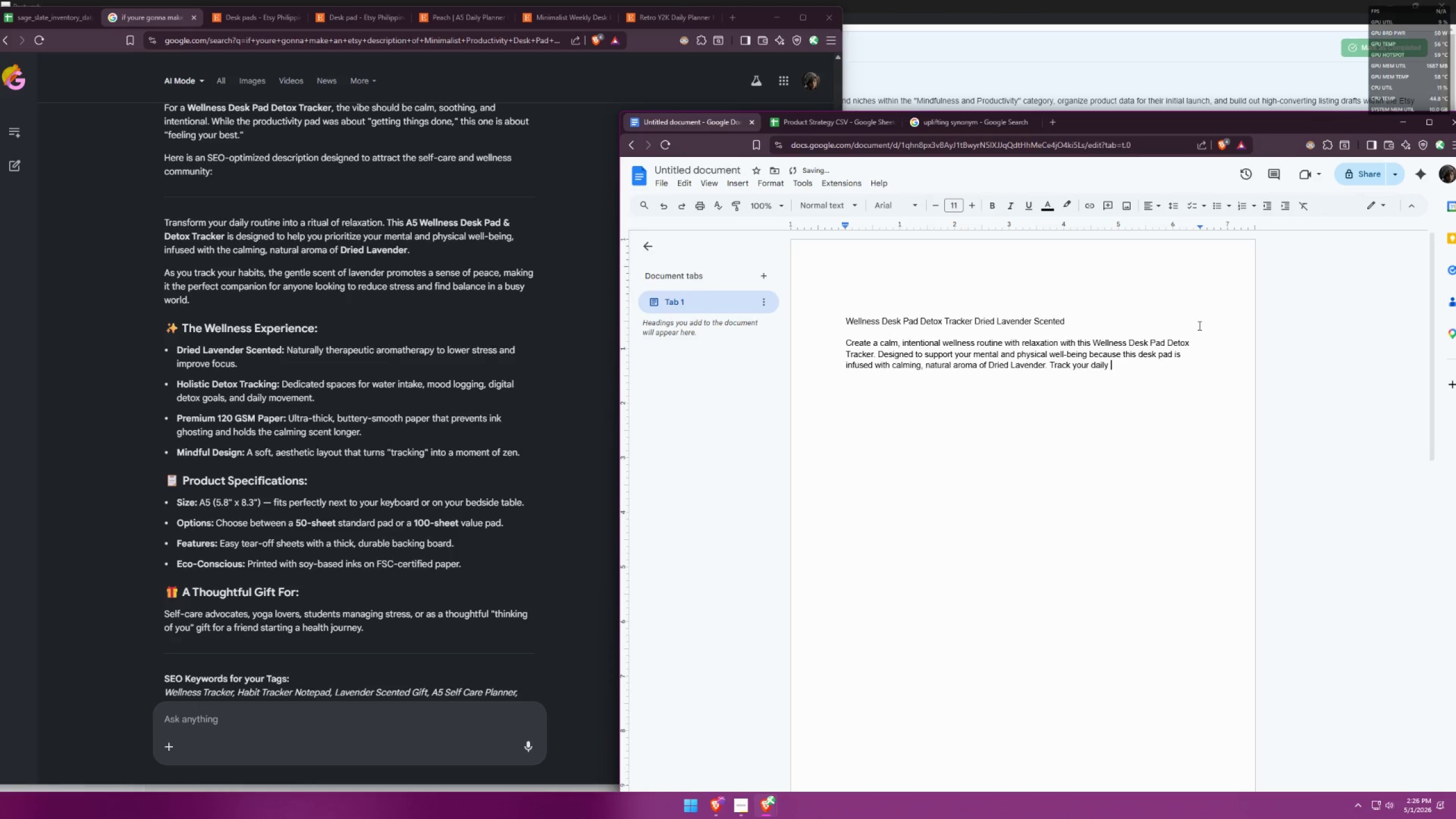 
type(detox habiots)
key(Backspace)
key(Backspace)
key(Backspace)
type(ts, hydratuio)
key(Backspace)
key(Backspace)
key(Backspace)
type(ion)
 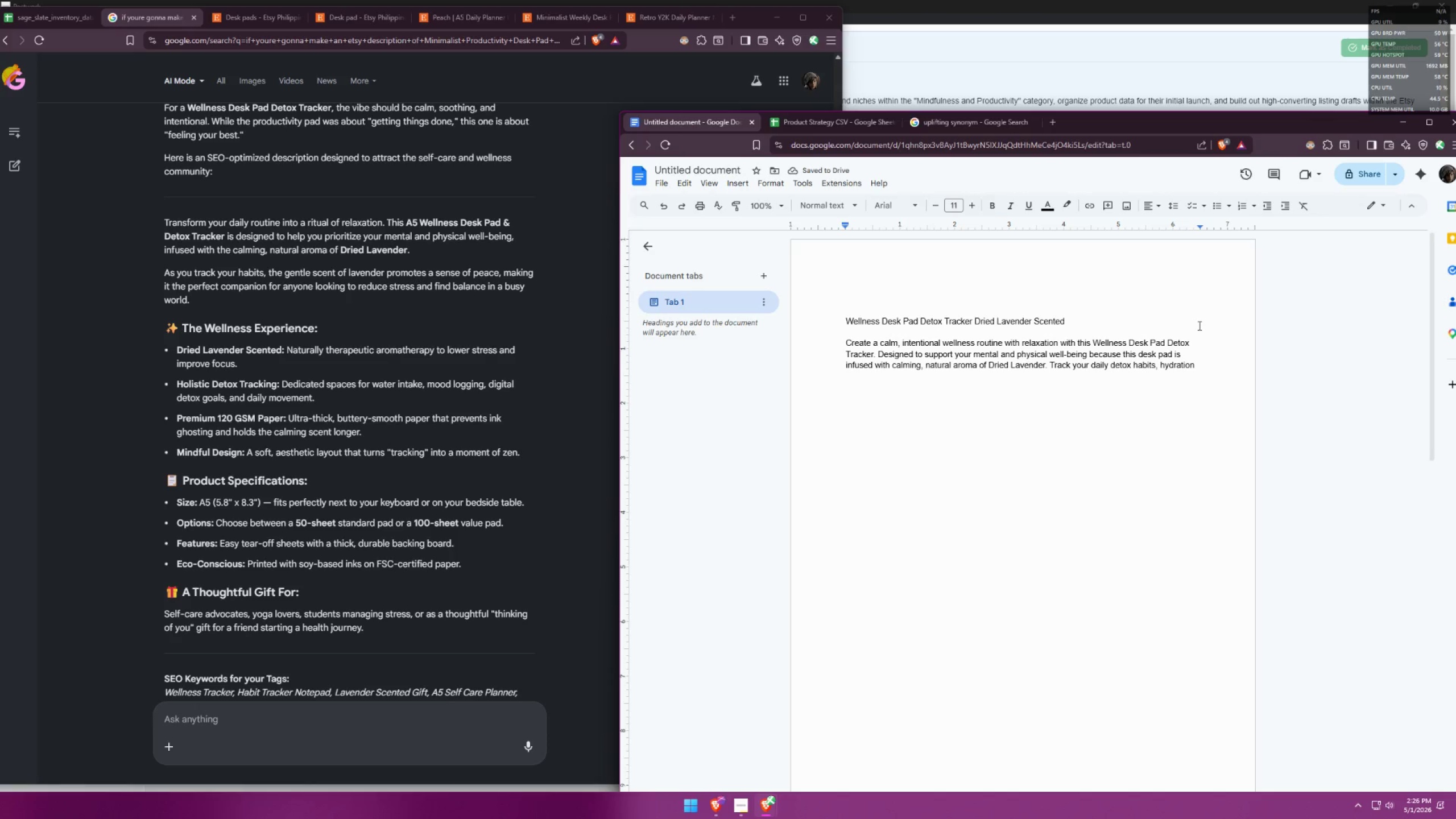 
type(, meals and sel-car)
key(Backspace)
key(Backspace)
key(Backspace)
key(Backspace)
type(f-care re)
key(Backspace)
type(ituals )
 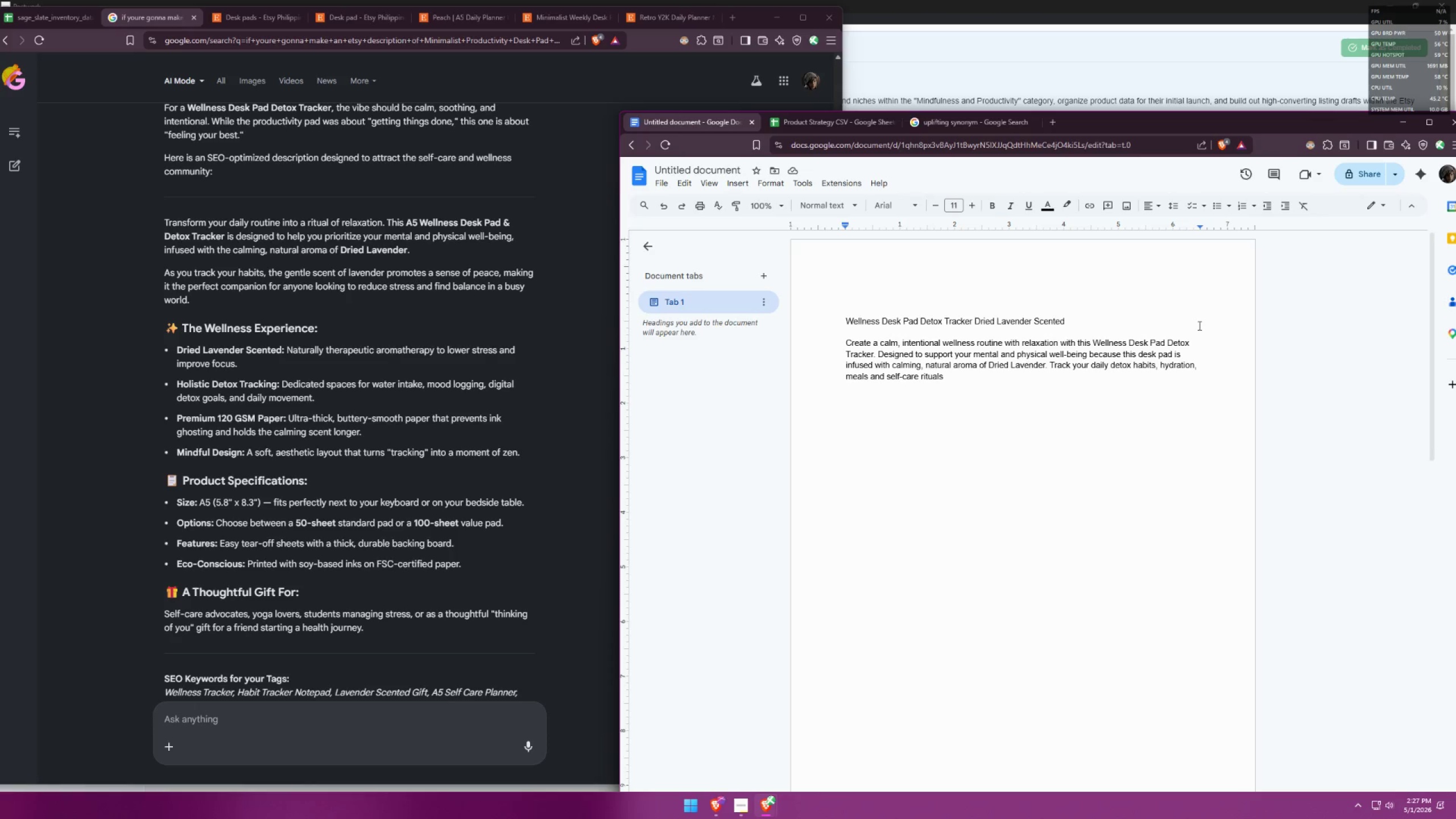 
wait(7.56)
 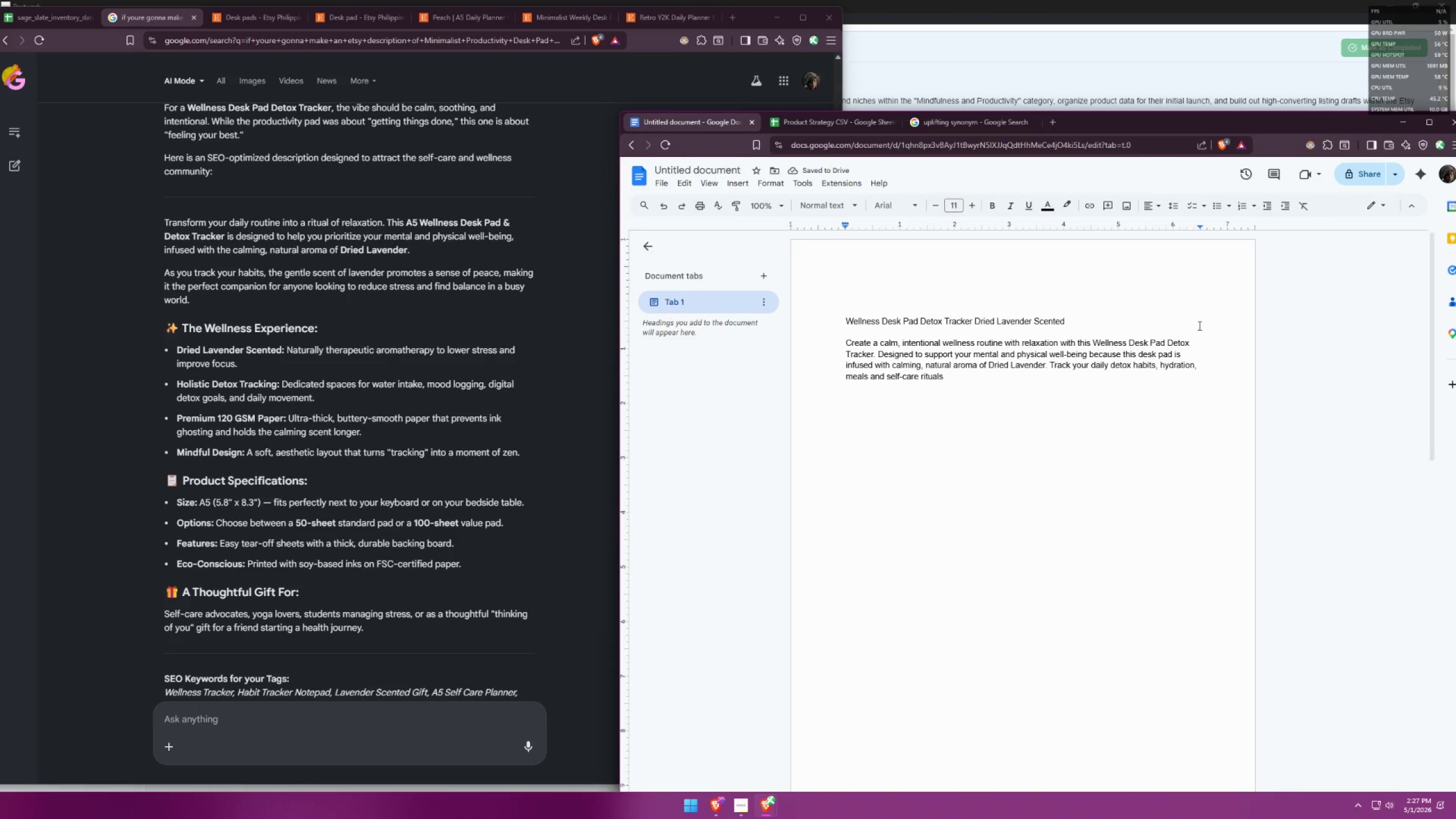 
type(while being relaxed. )
 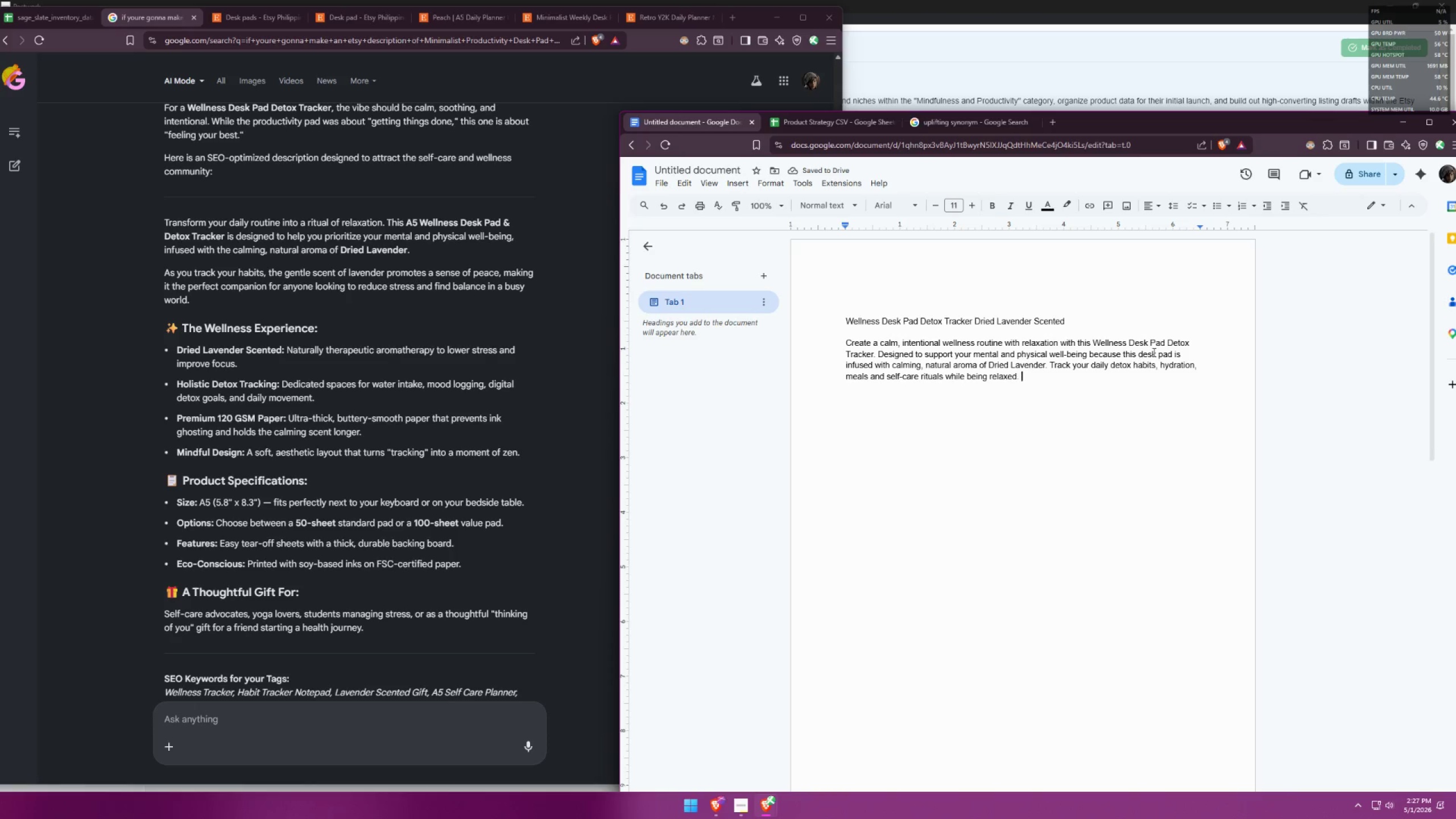 
left_click([1161, 315])
 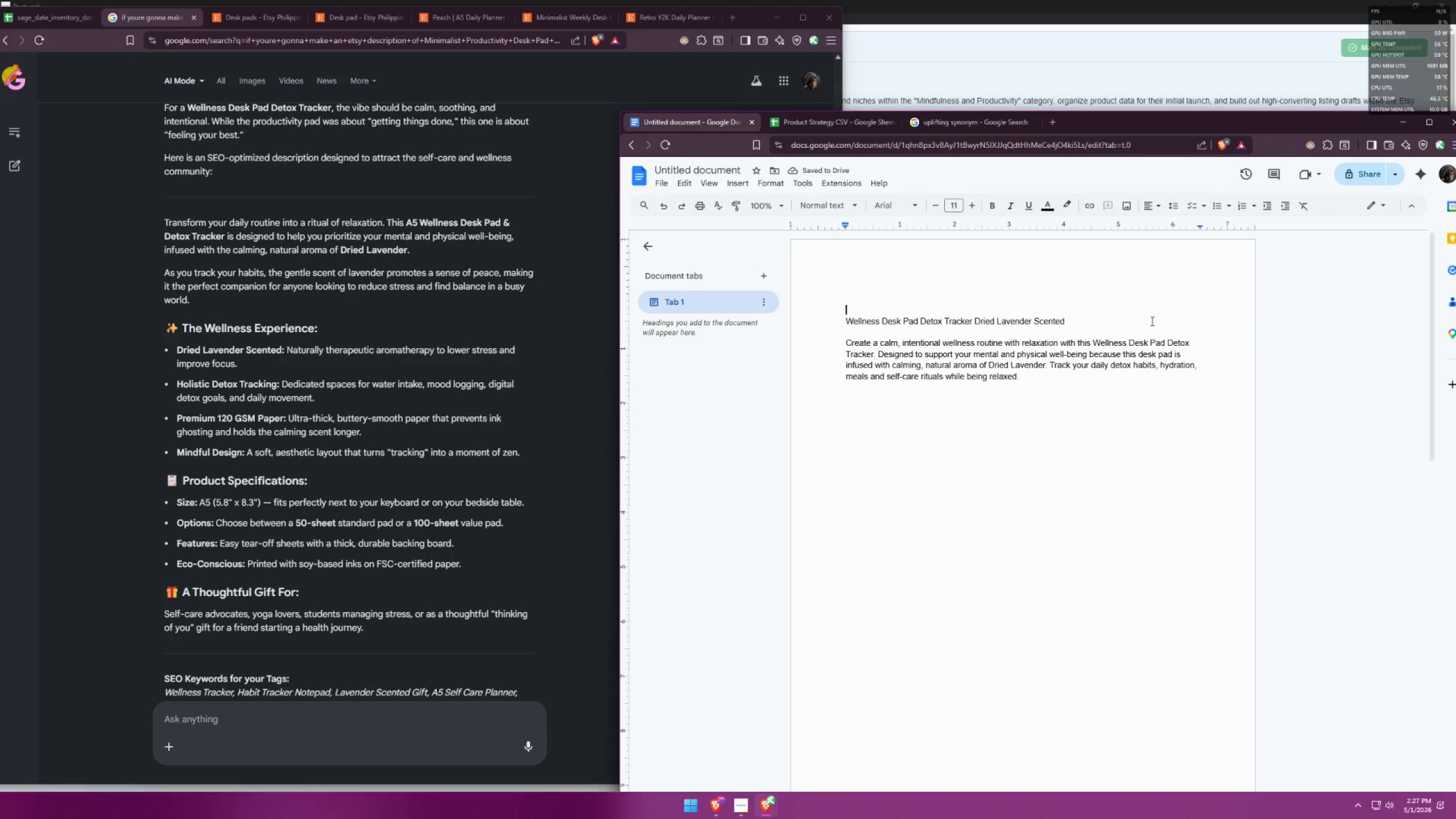 
left_click([1237, 358])
 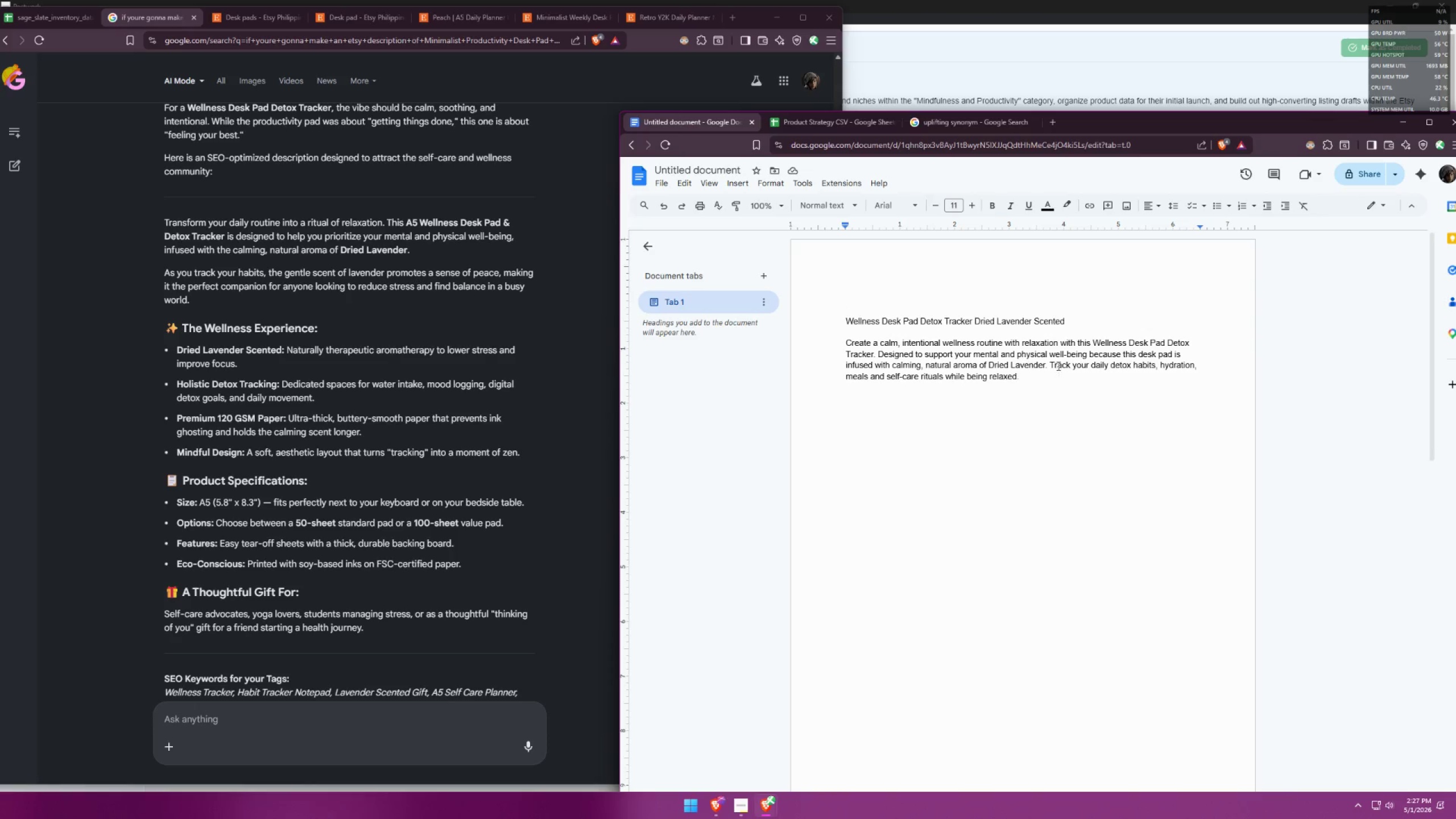 
double_click([1047, 366])
 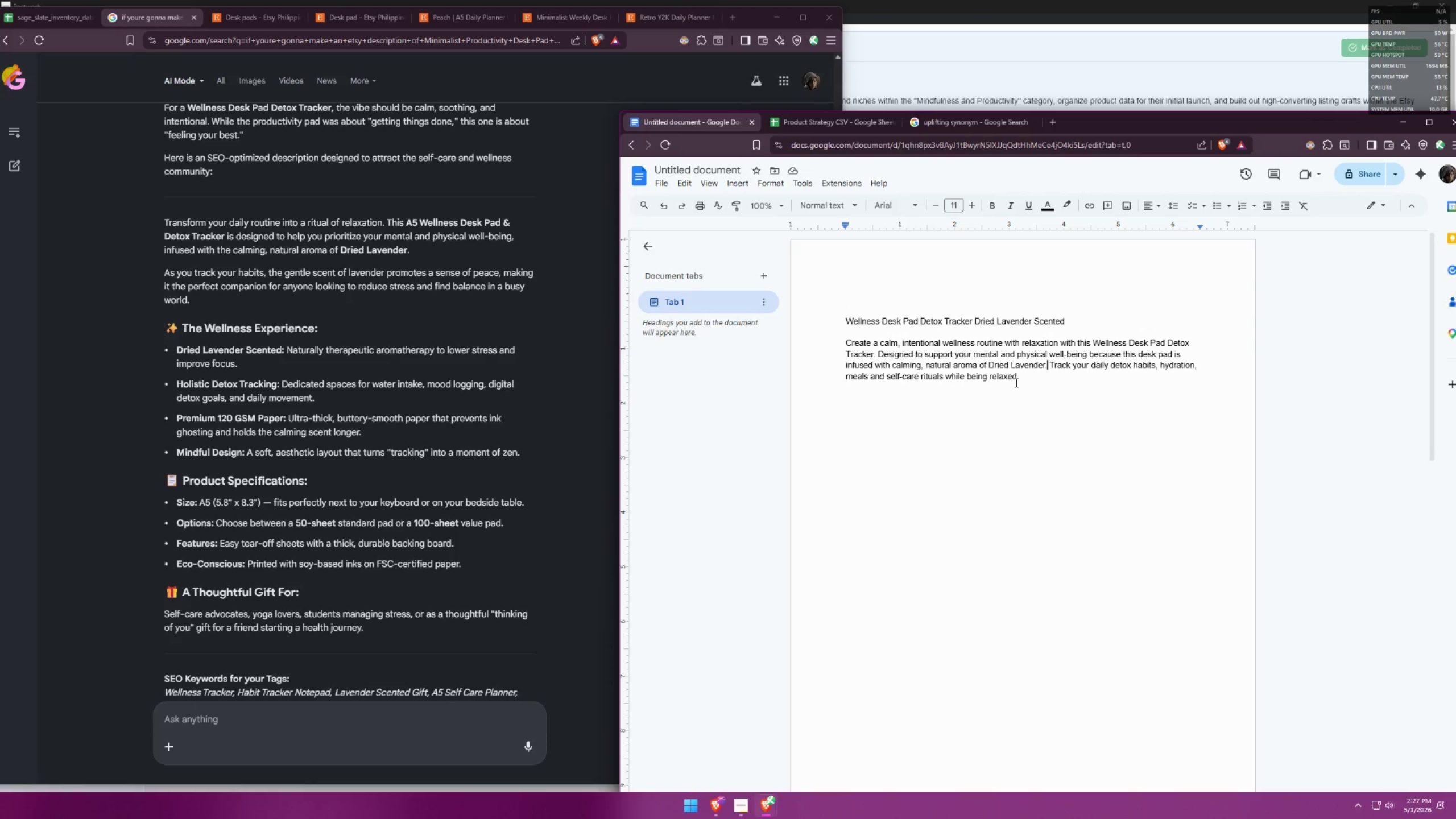 
type( Whi)
key(Backspace)
key(Backspace)
key(Backspace)
key(Backspace)
type(Whi)
key(Backspace)
key(Backspace)
key(Backspace)
type( Whit)
key(Backspace)
key(Backspace)
key(Backspace)
type(ith this t)
key(Backspace)
key(Backspace)
type(, toy)
key(Backspace)
key(Backspace)
key(Backspace)
type(you ca)
 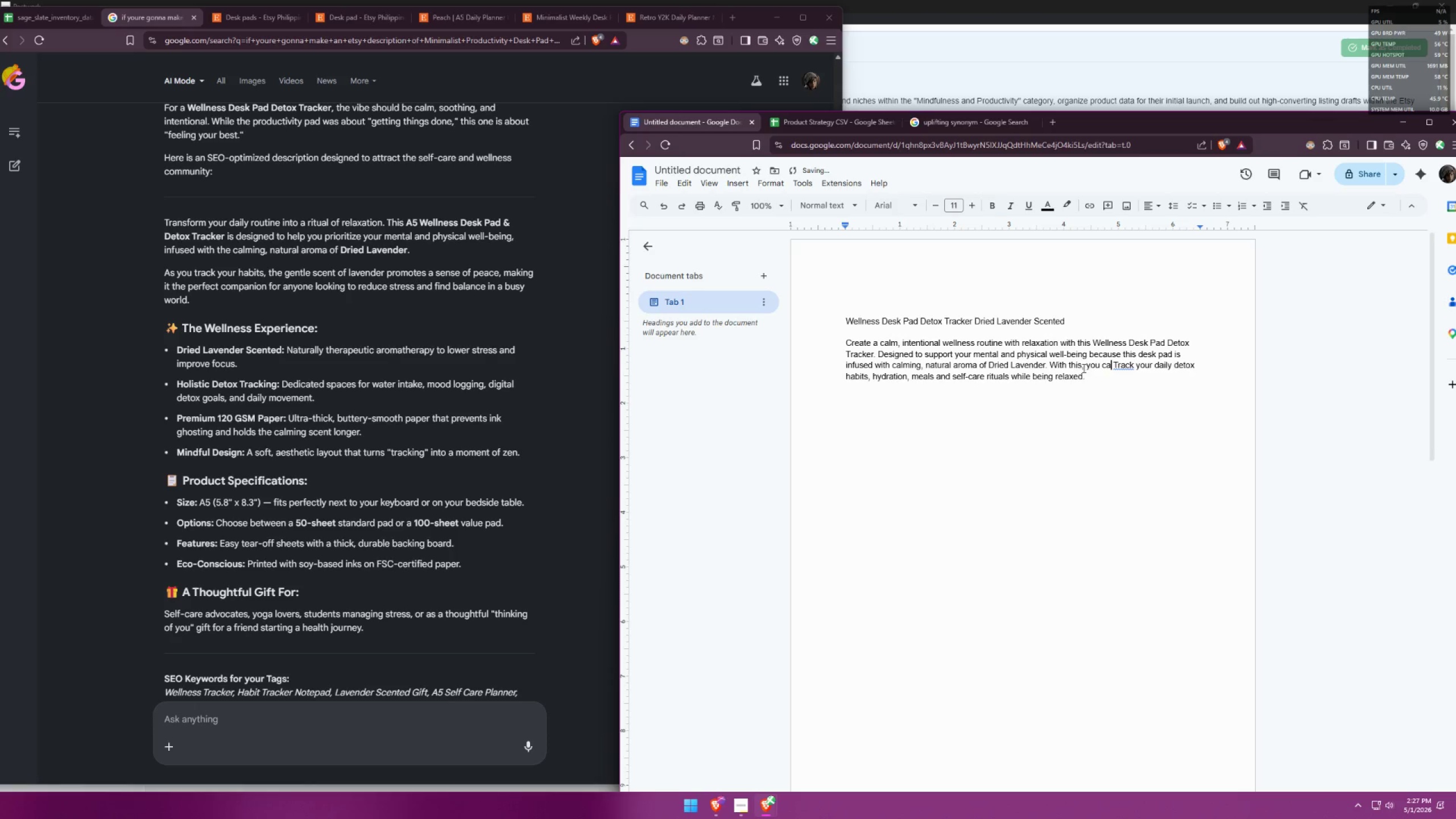 
key(N)
 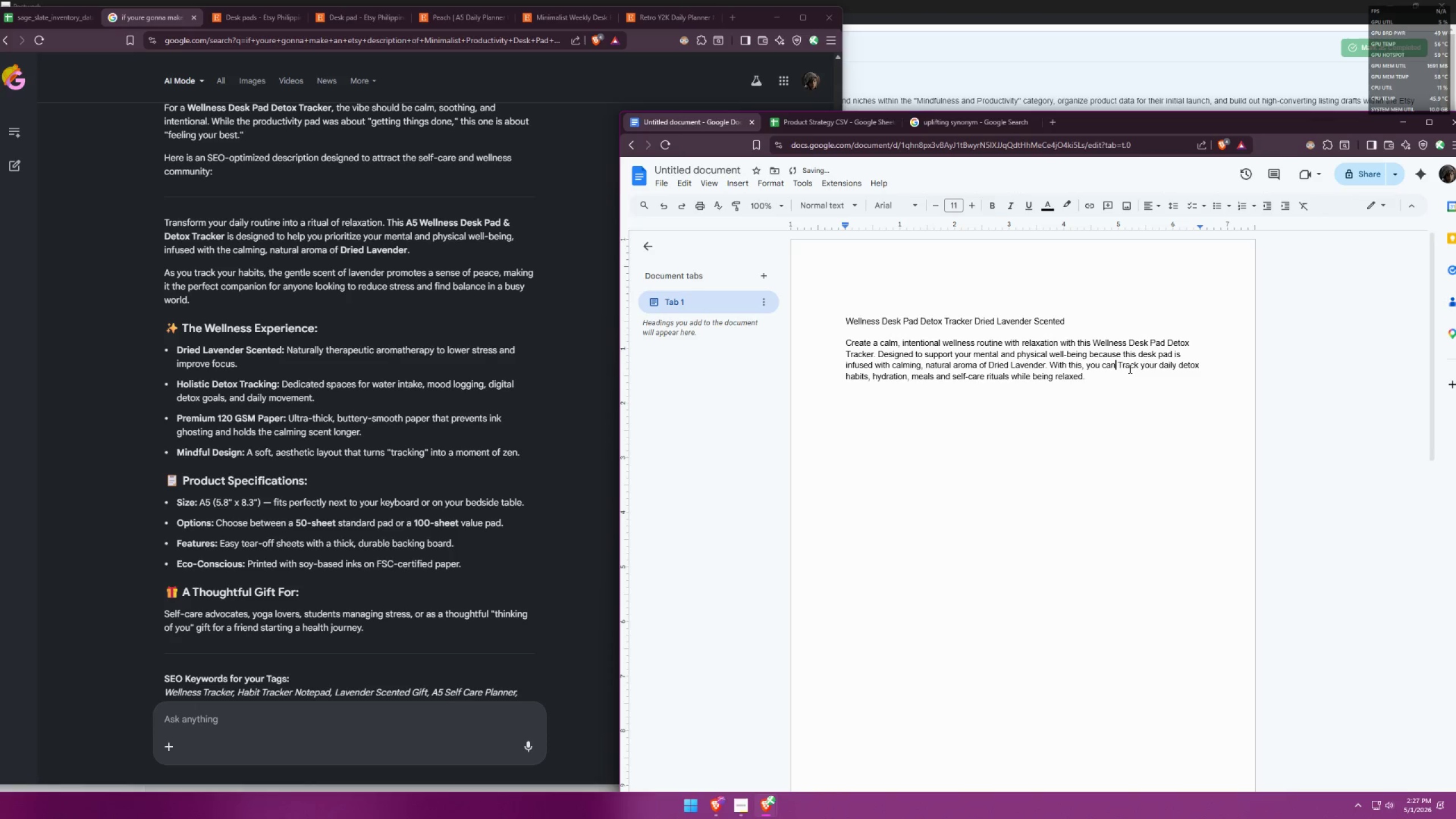 
left_click([1123, 365])
 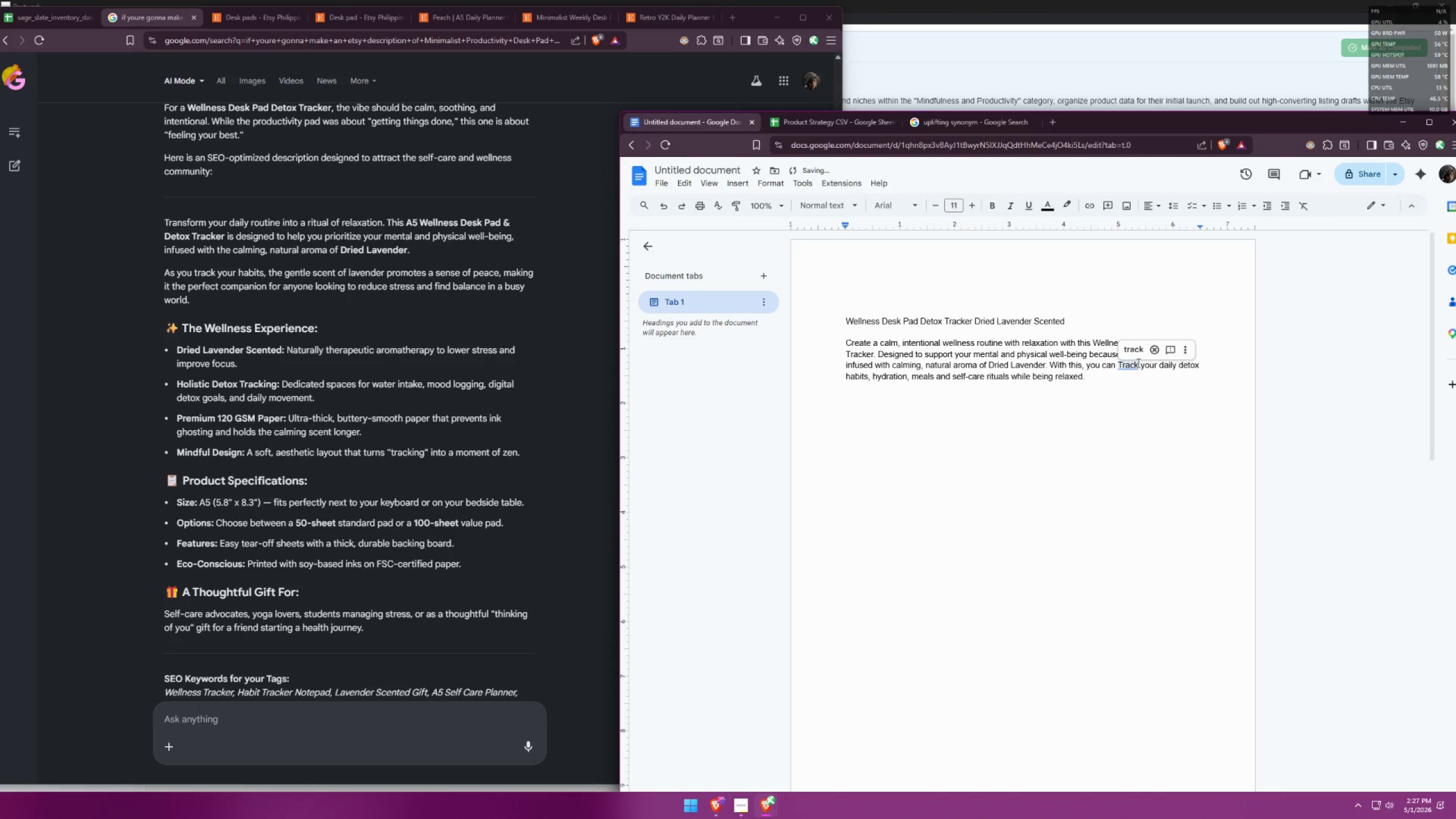 
left_click([1136, 350])
 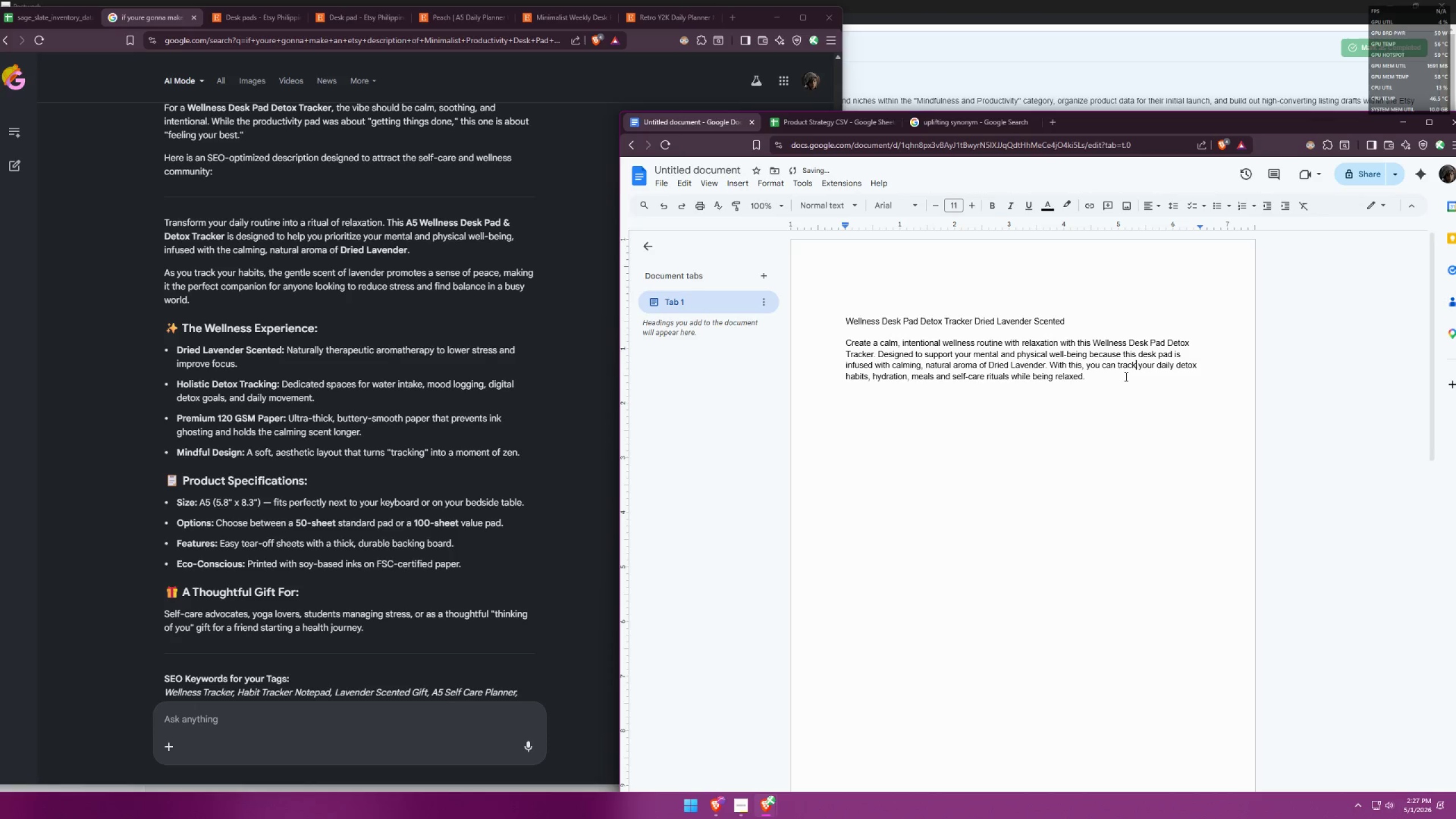 
left_click([1125, 377])
 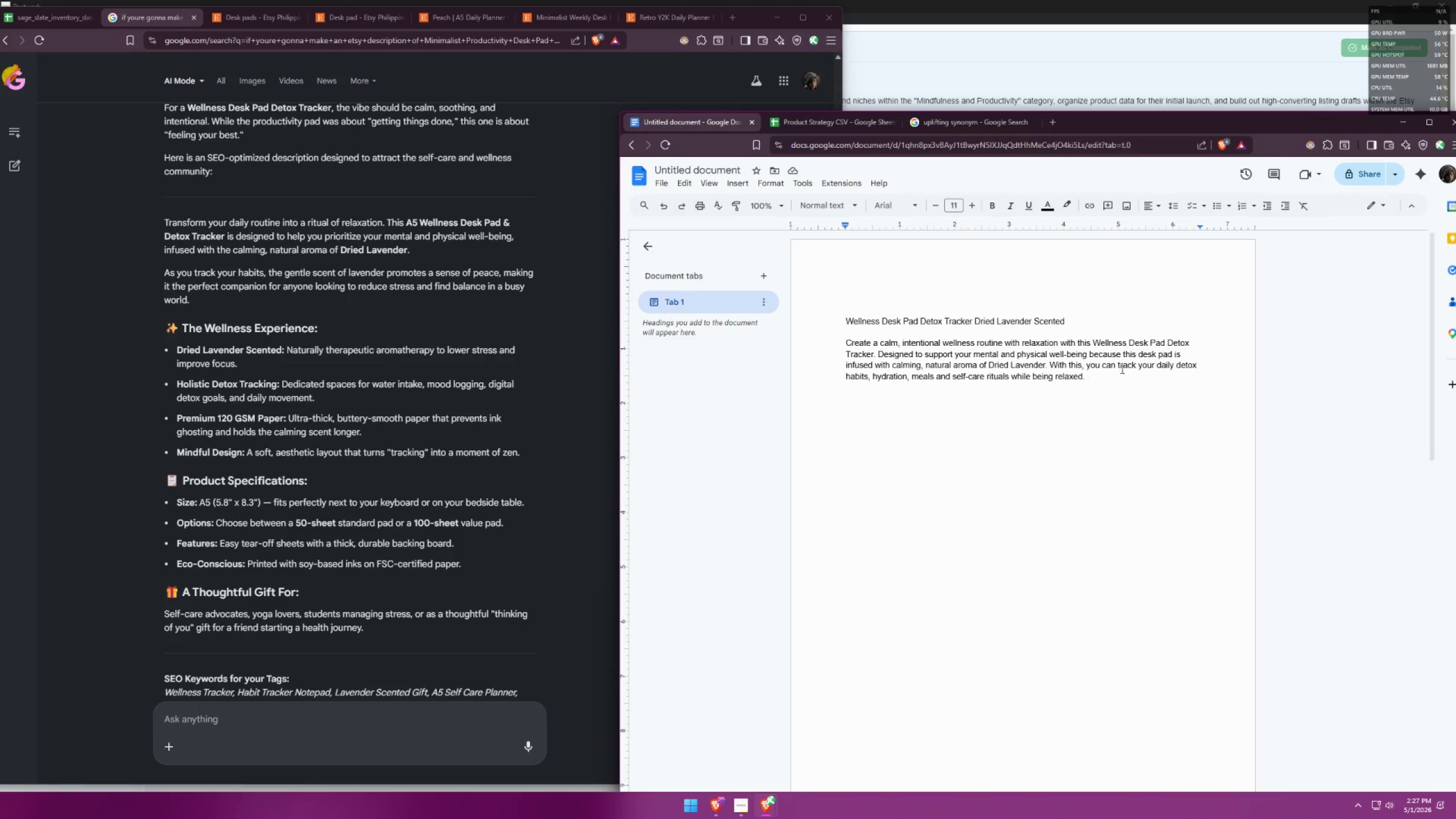 
wait(17.3)
 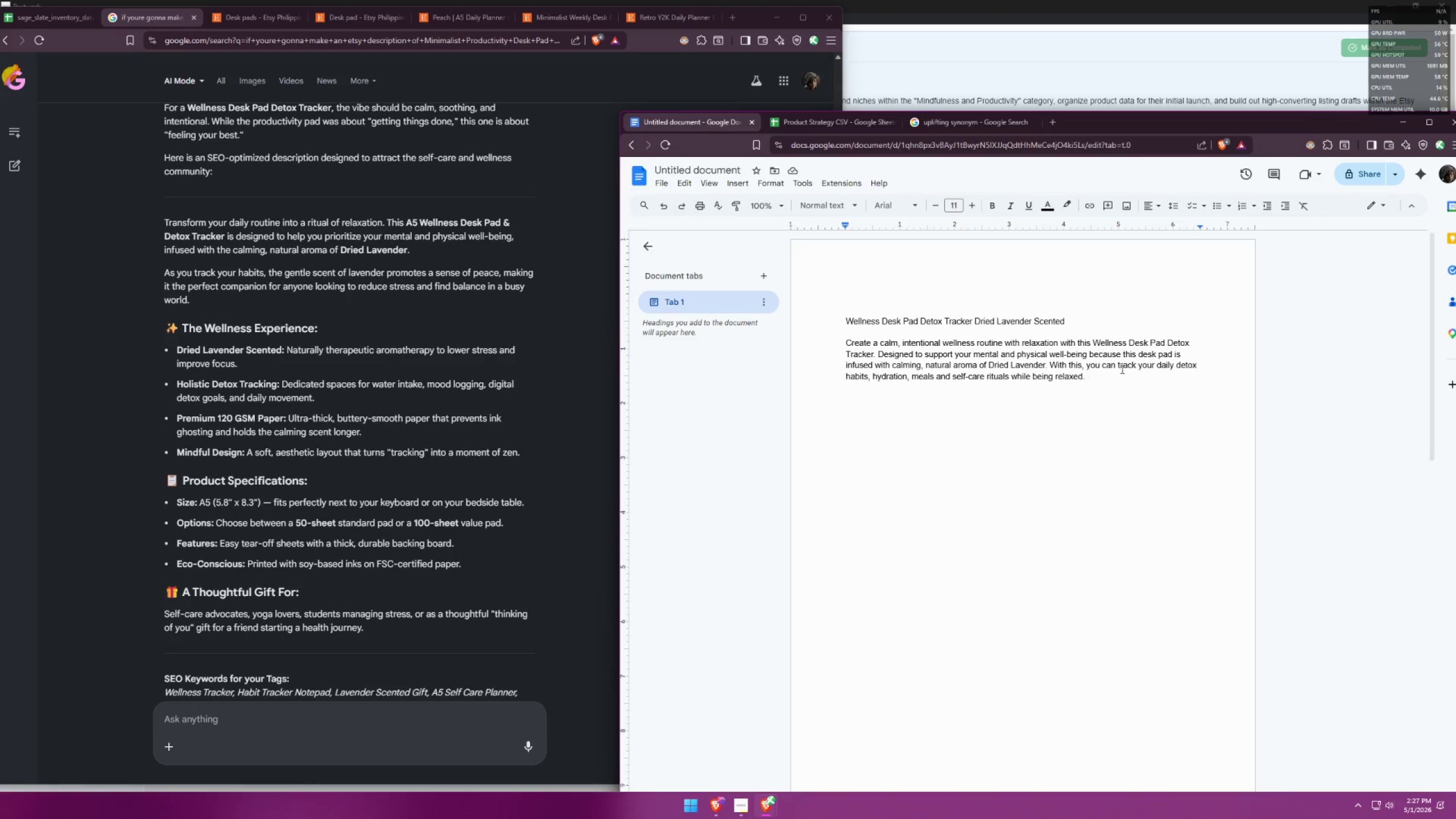 
hold_key(key=Backspace, duration=0.89)
 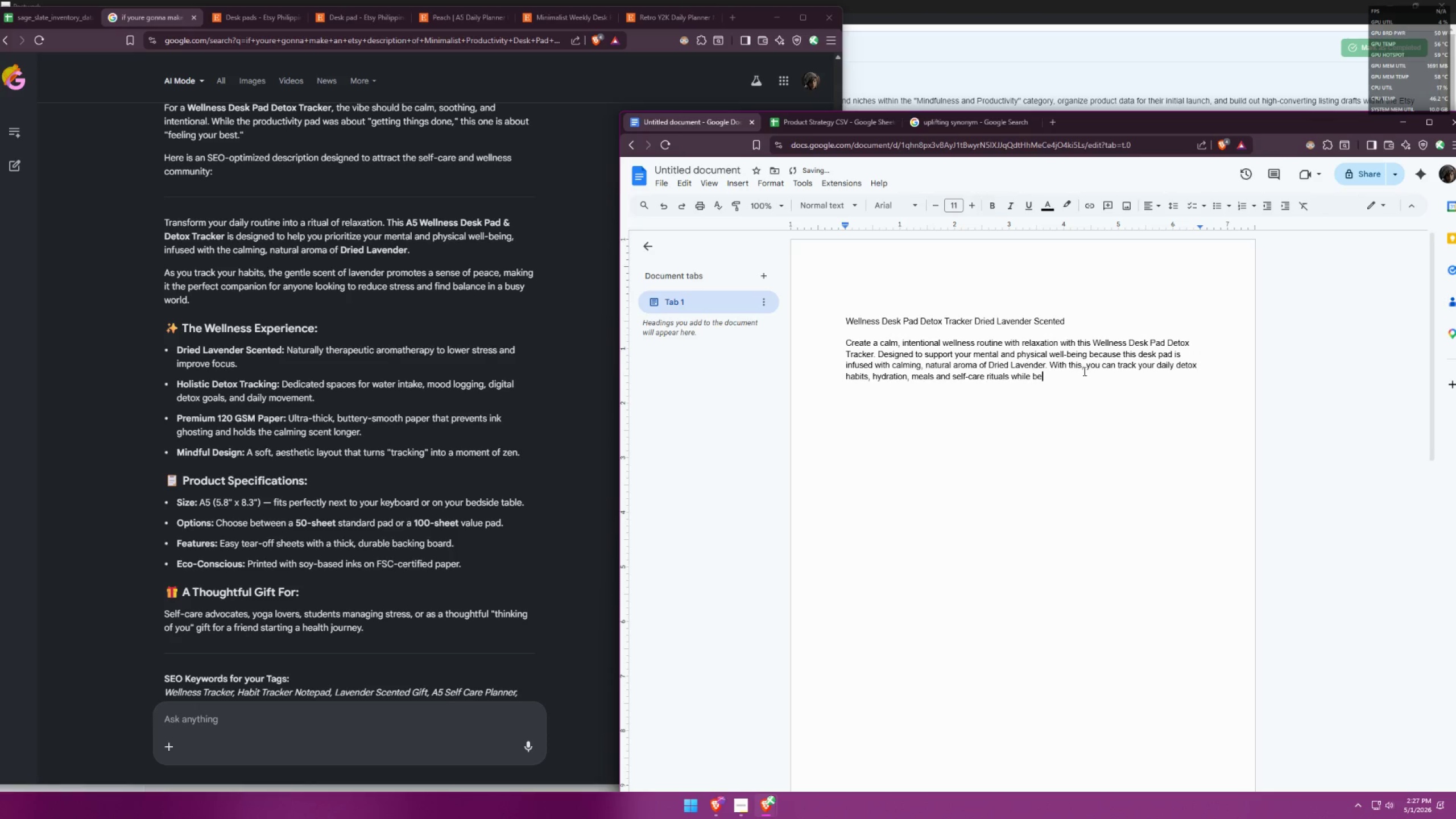 
left_click_drag(start_coordinate=[1089, 369], to_coordinate=[1048, 371])
 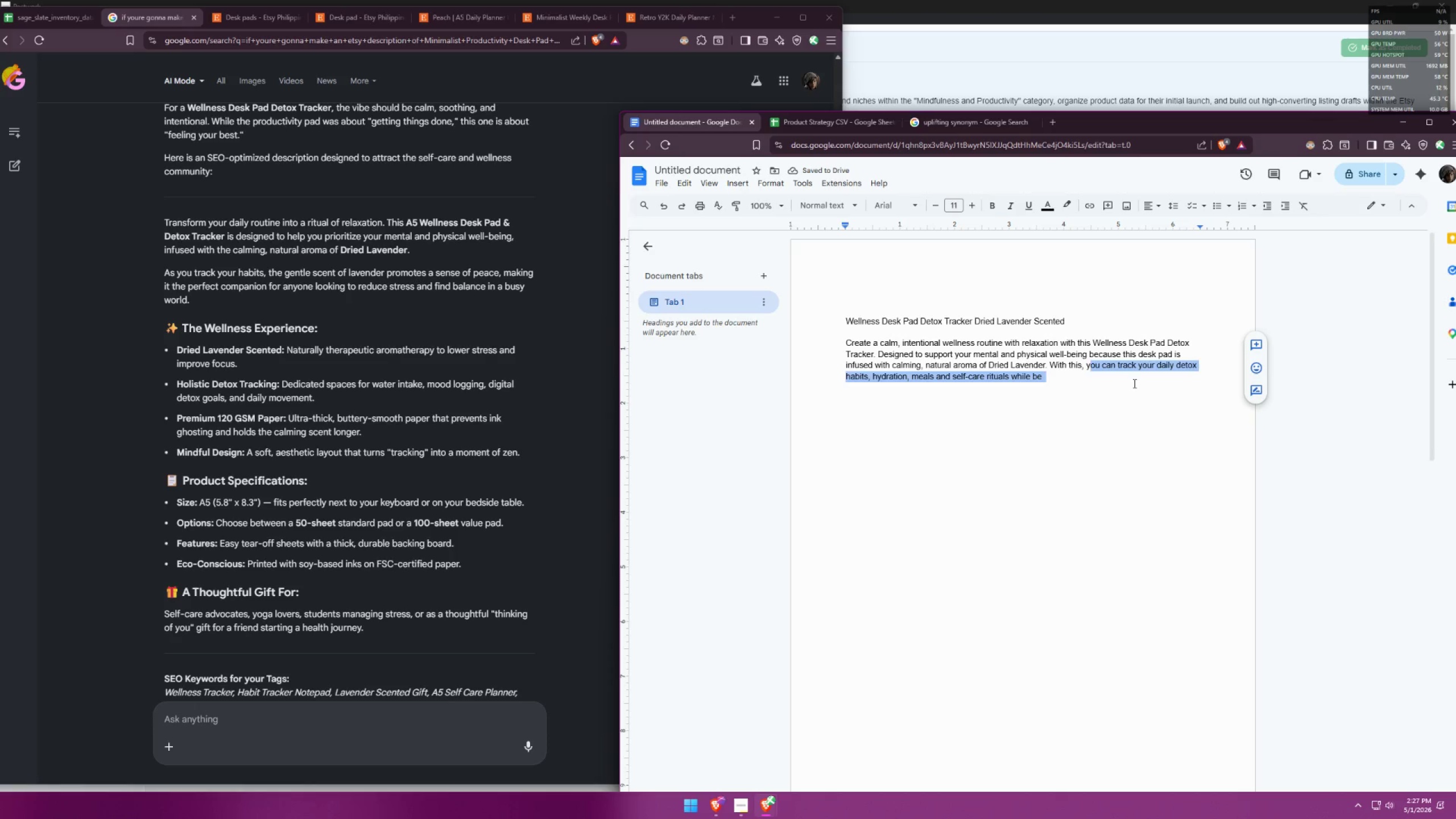 
key(Control+Z)
 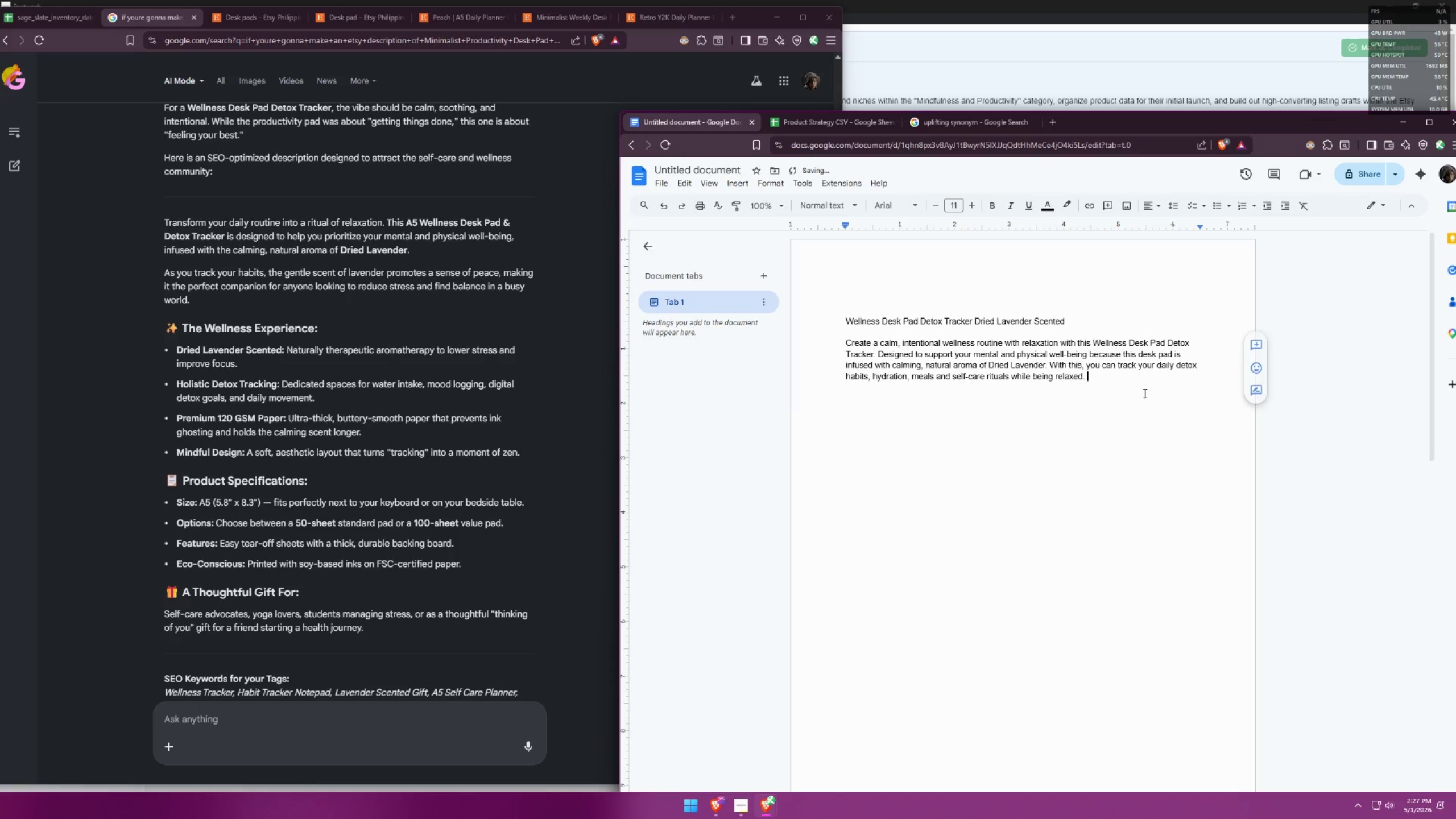 
key(Control+Z)
 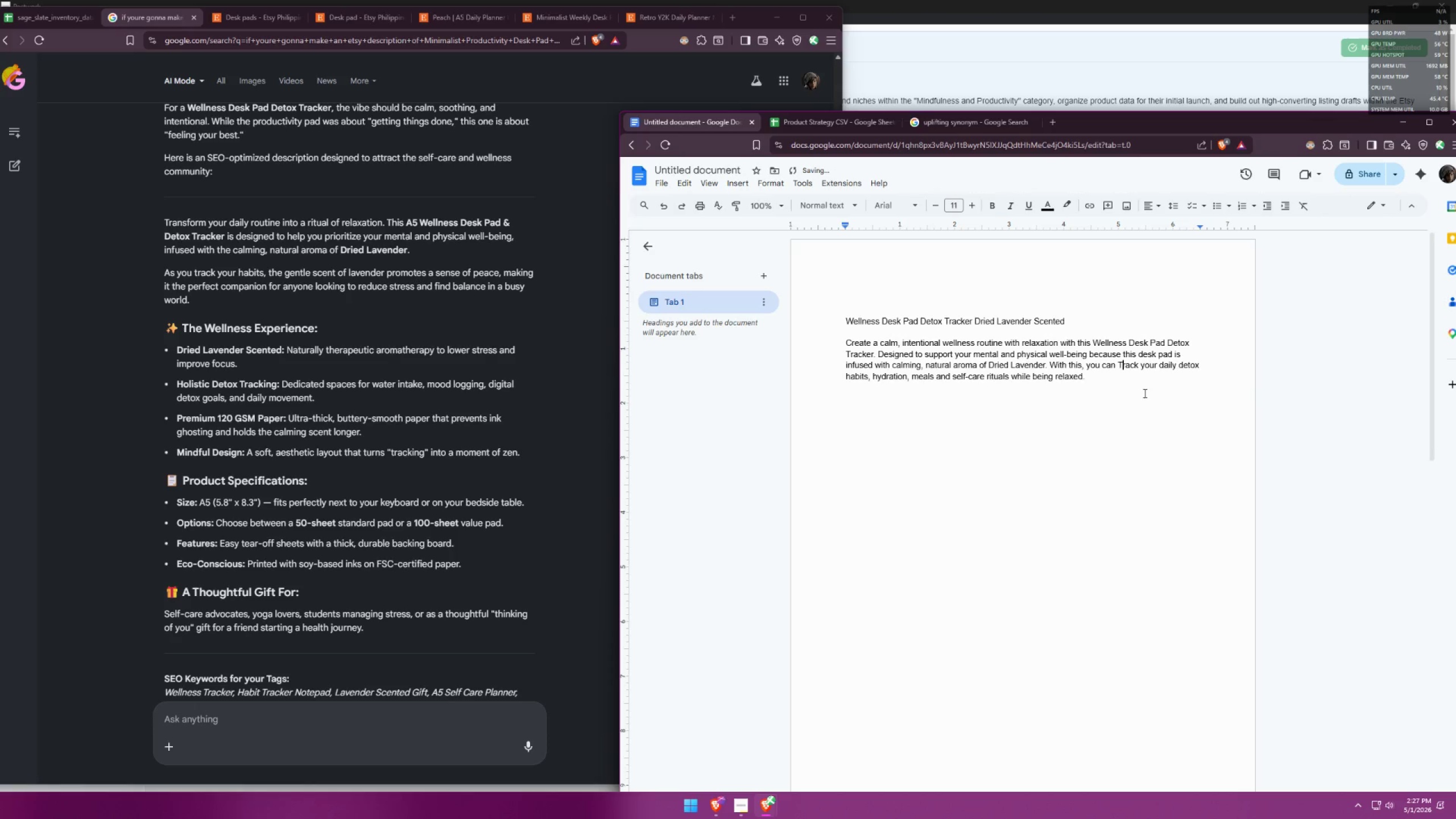 
key(Control+Z)
 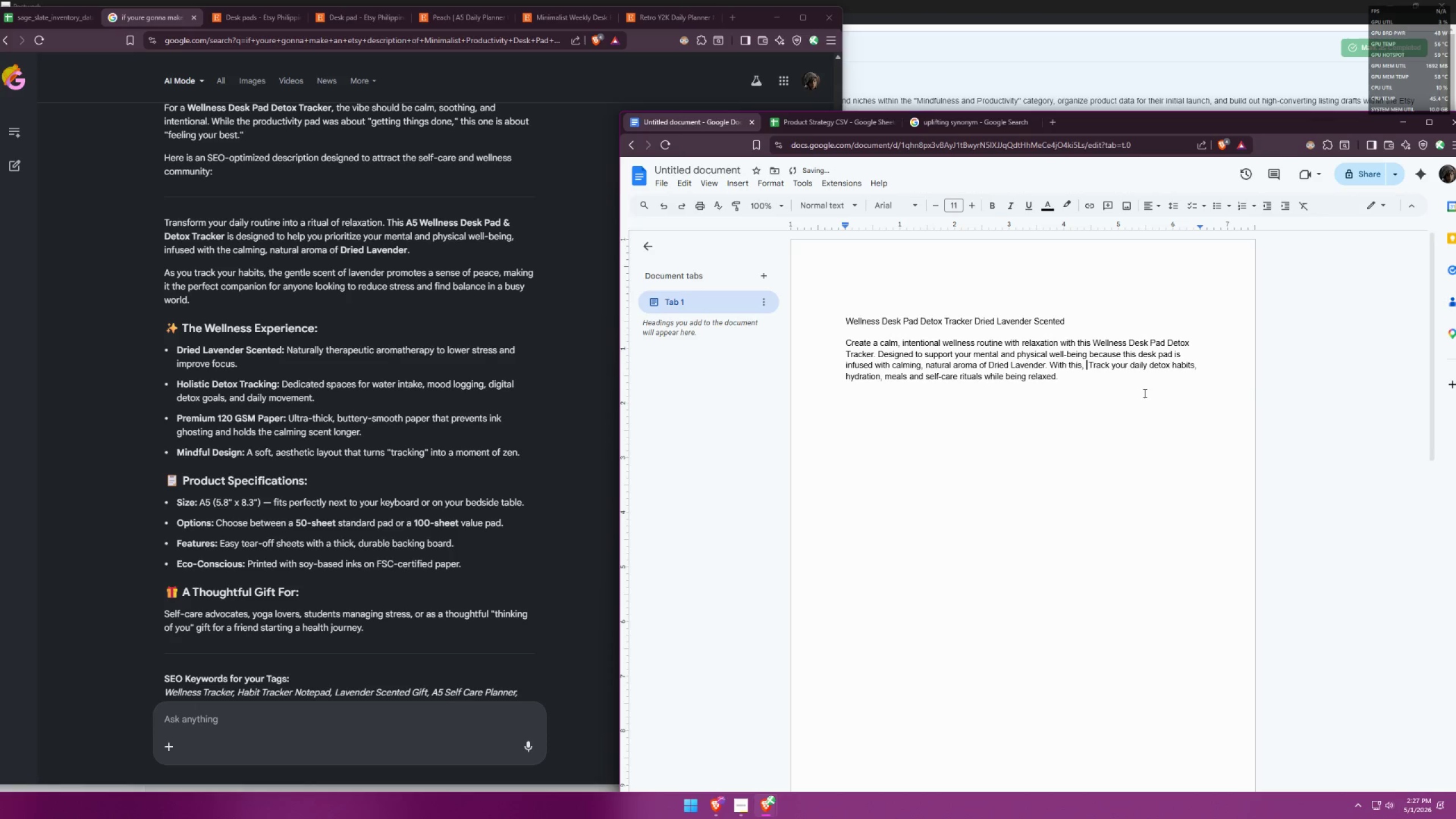 
key(Control+Z)
 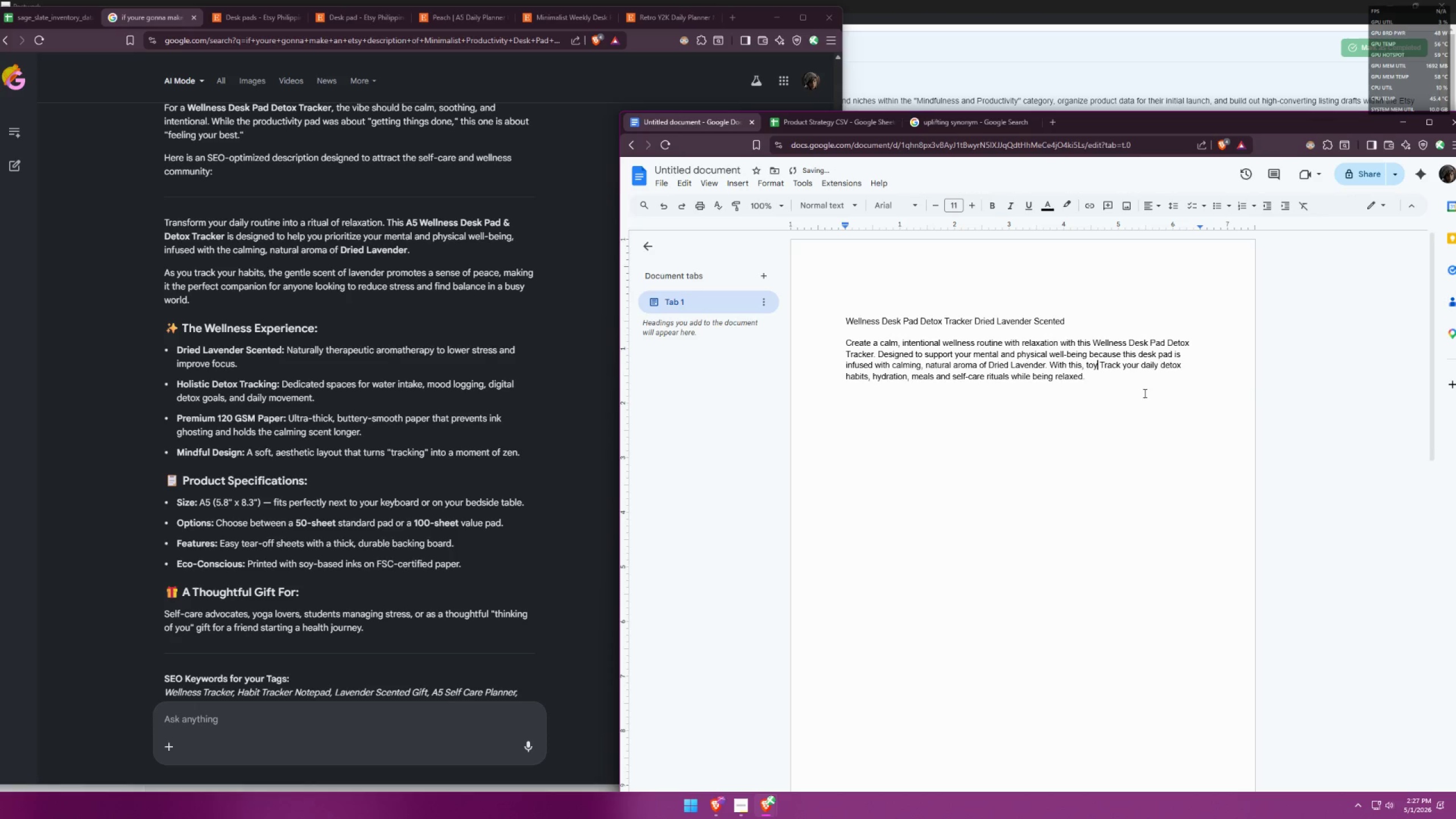 
key(Control+Z)
 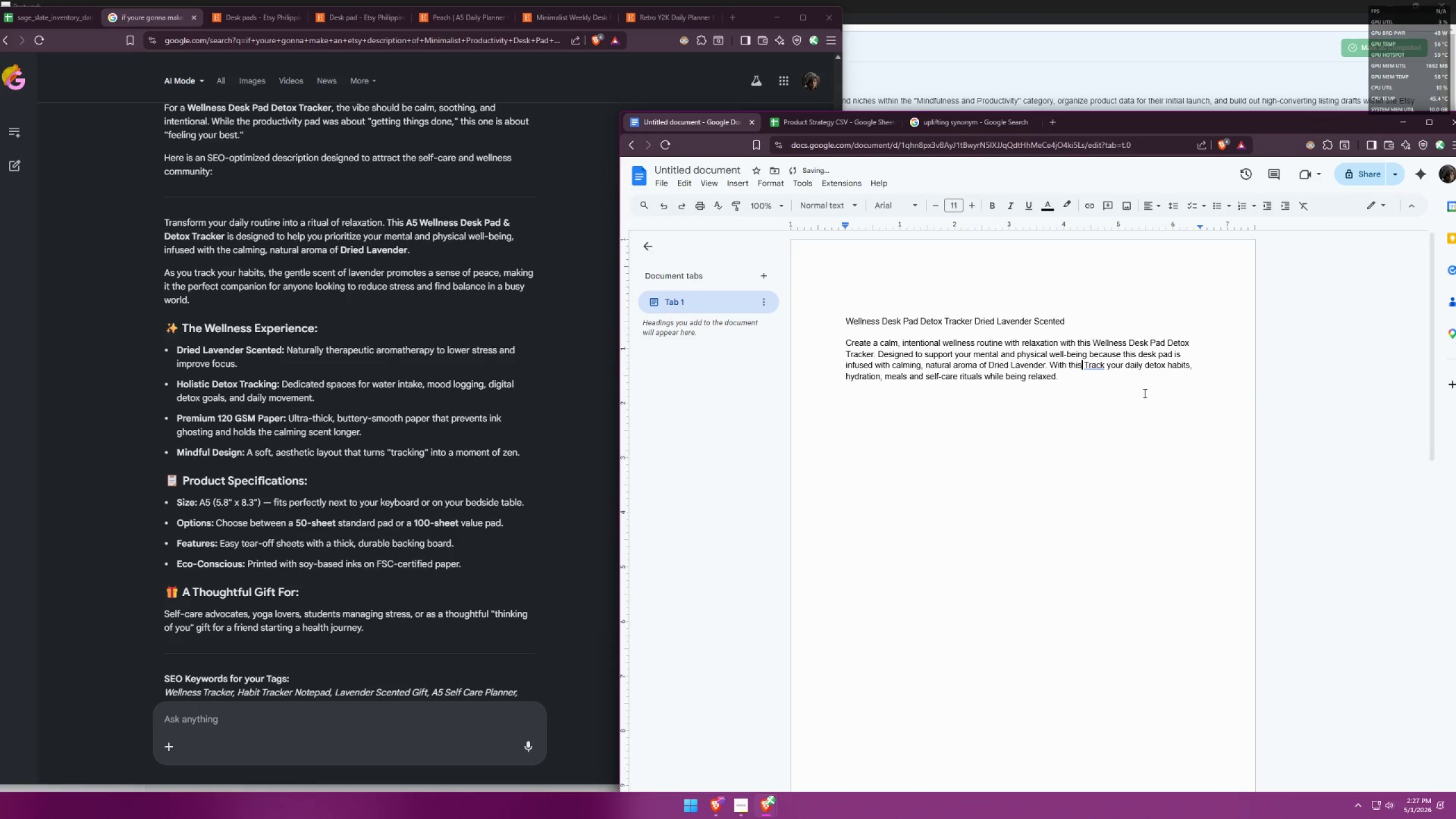 
key(Control+Z)
 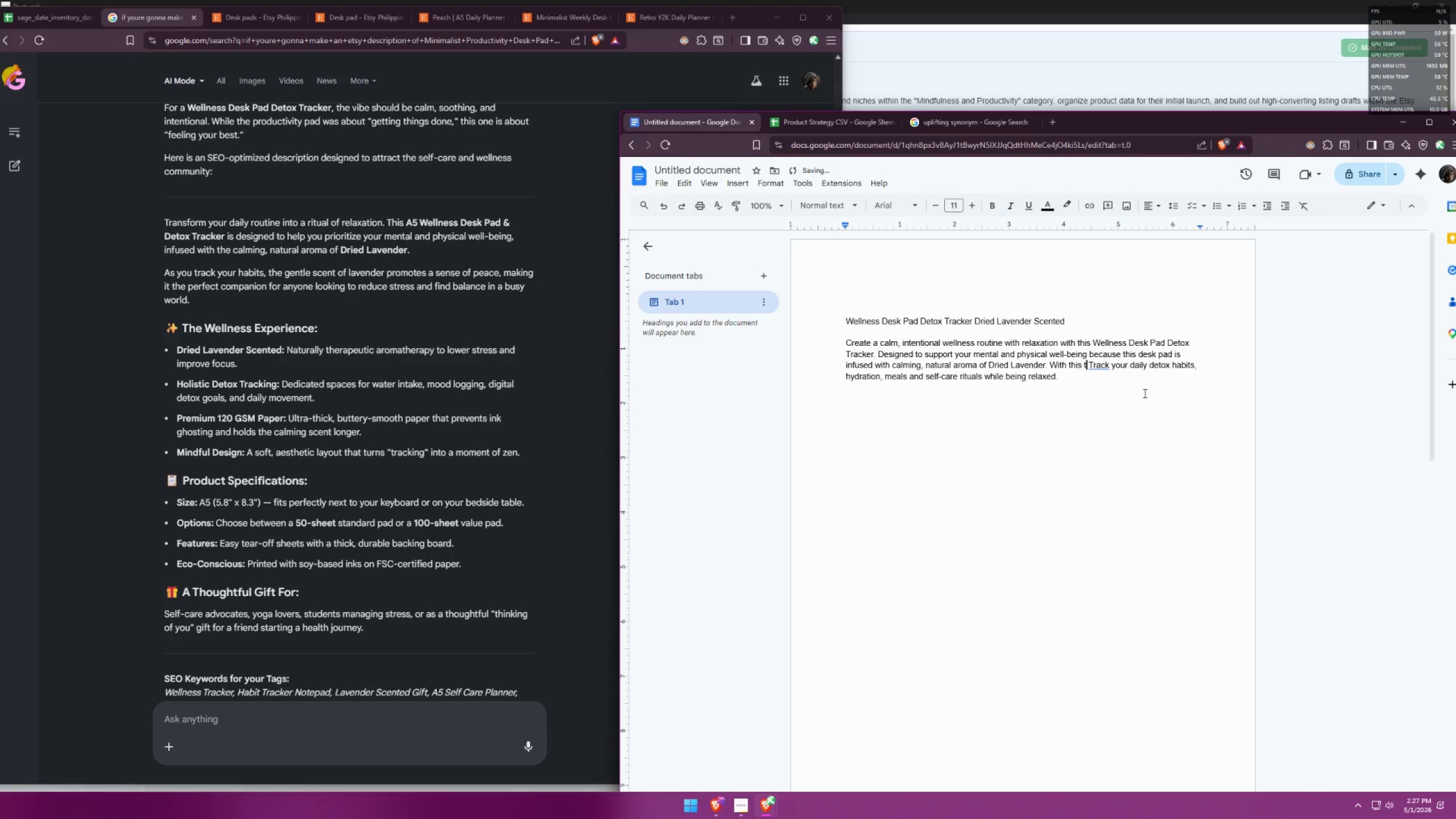 
key(Control+Z)
 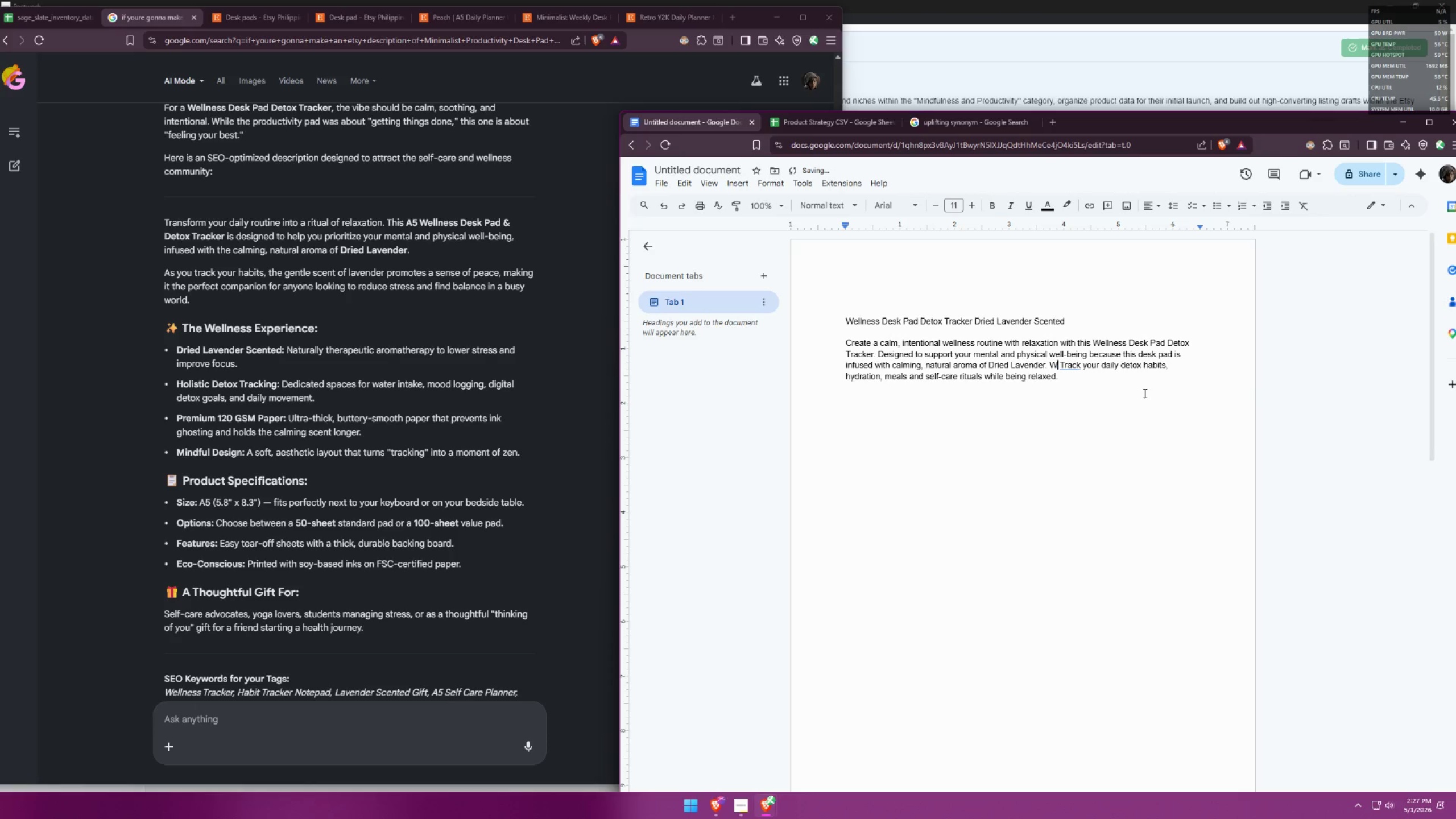 
key(Control+Z)
 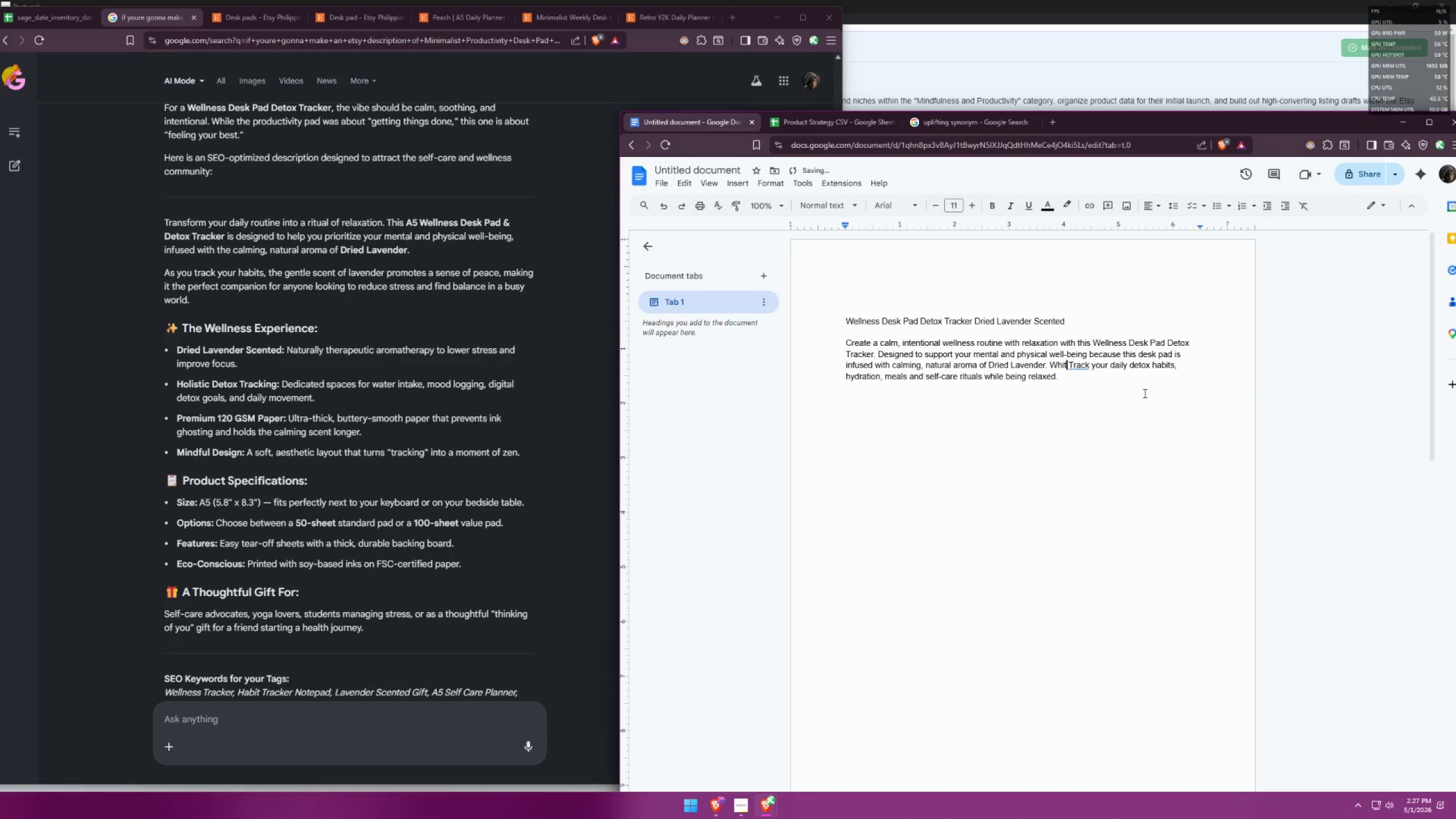 
key(Control+Z)
 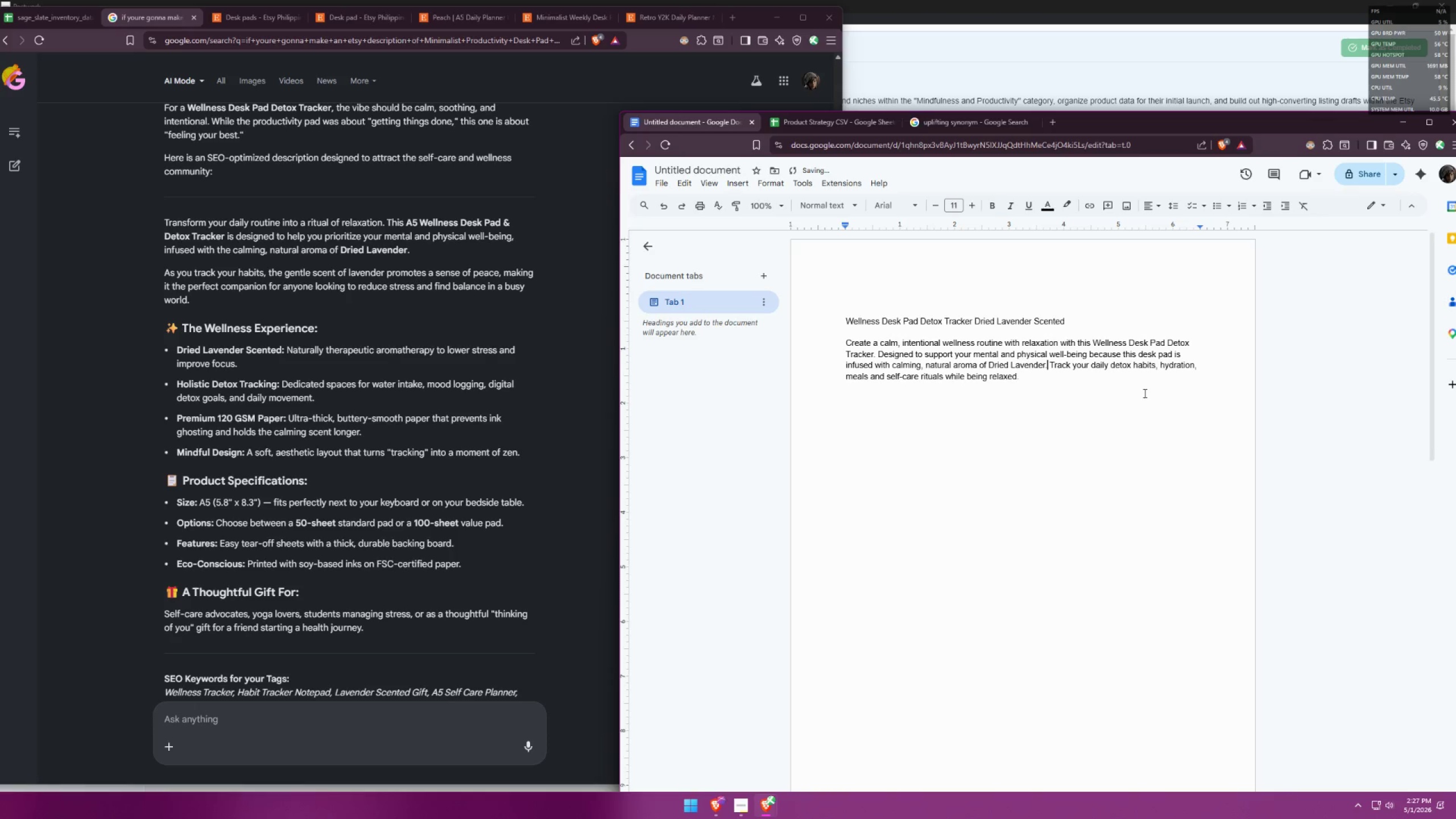 
key(Control+Z)
 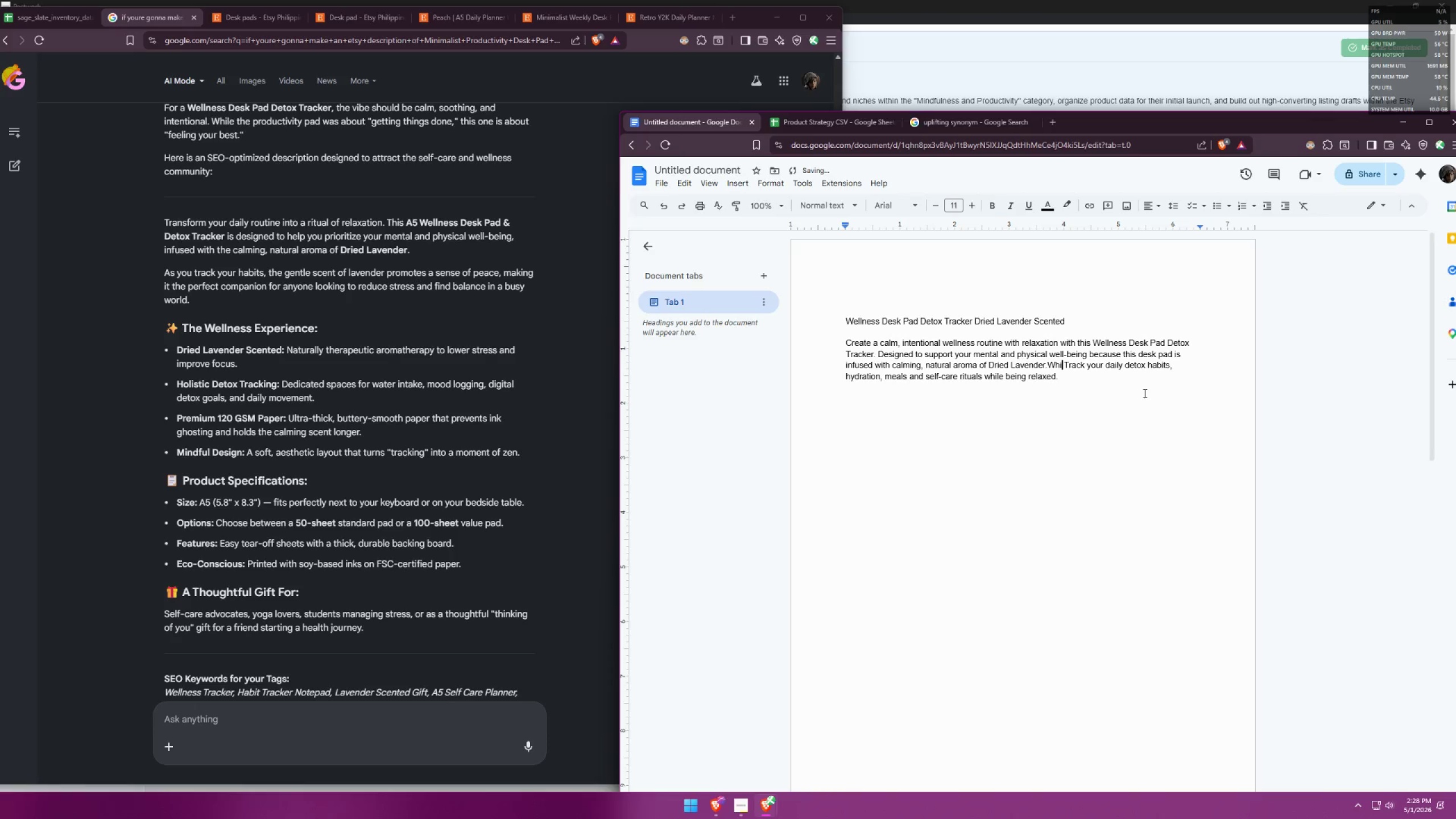 
key(Control+Z)
 